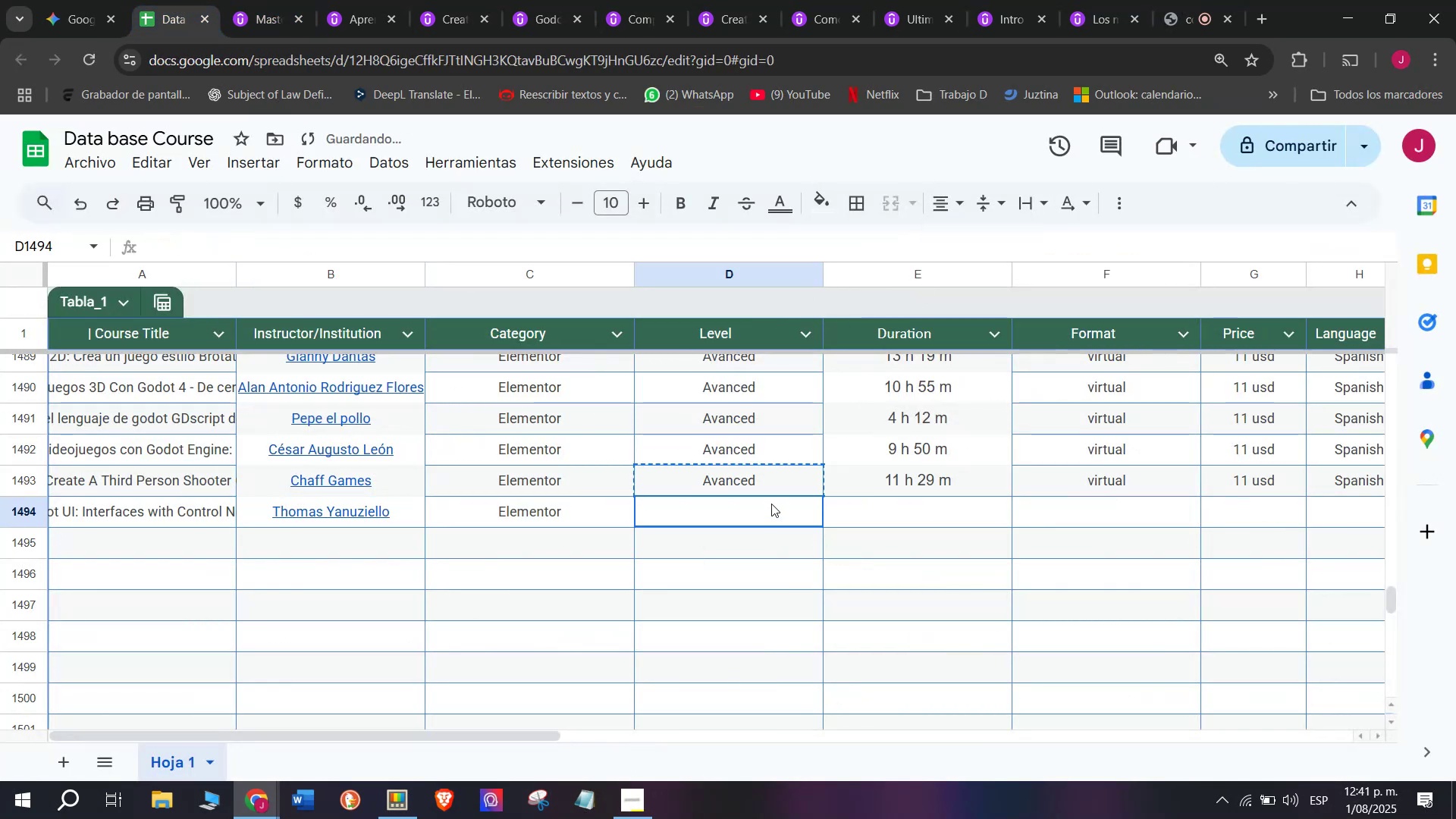 
key(Control+C)
 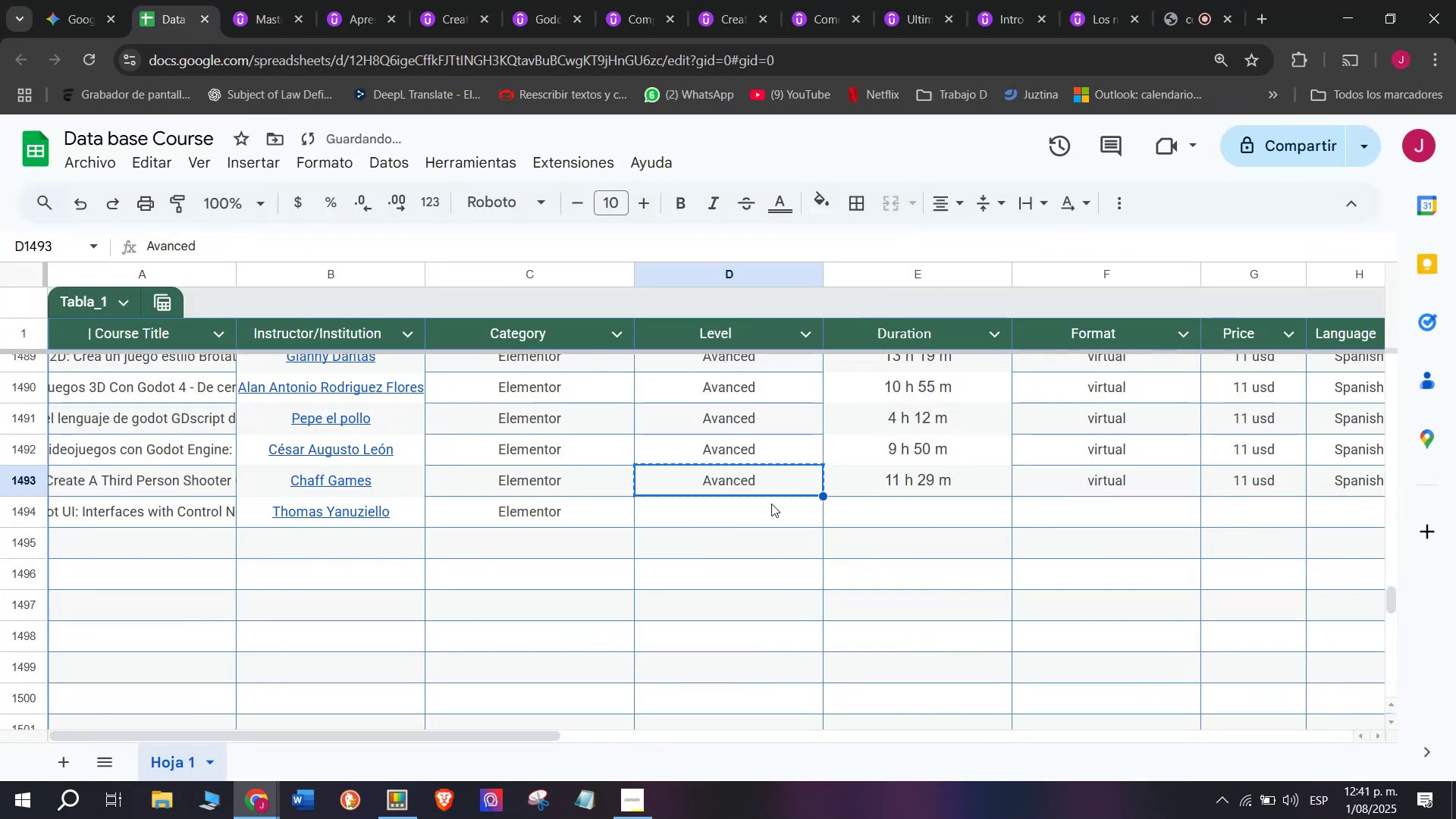 
left_click([771, 504])
 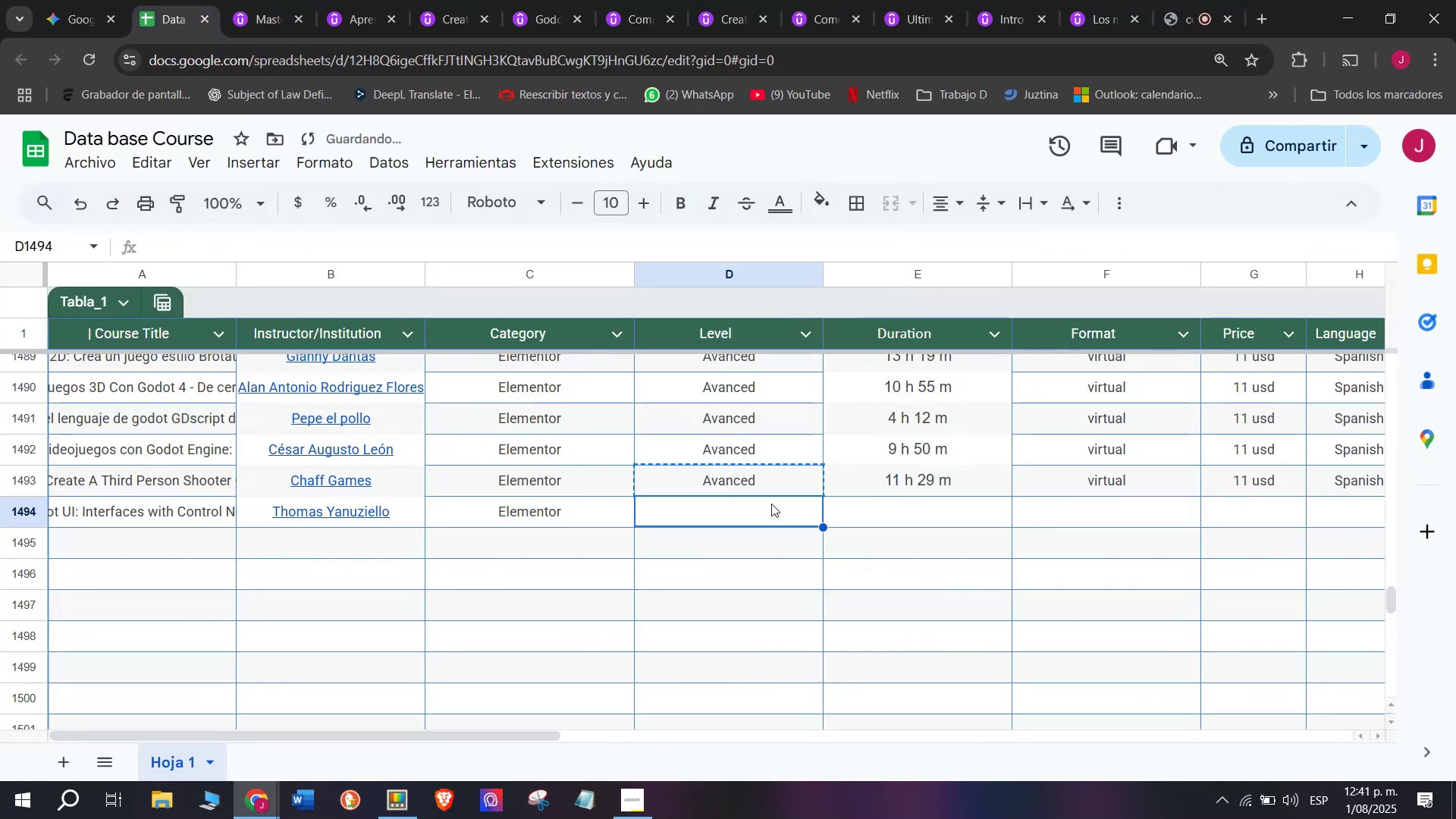 
key(Control+ControlLeft)
 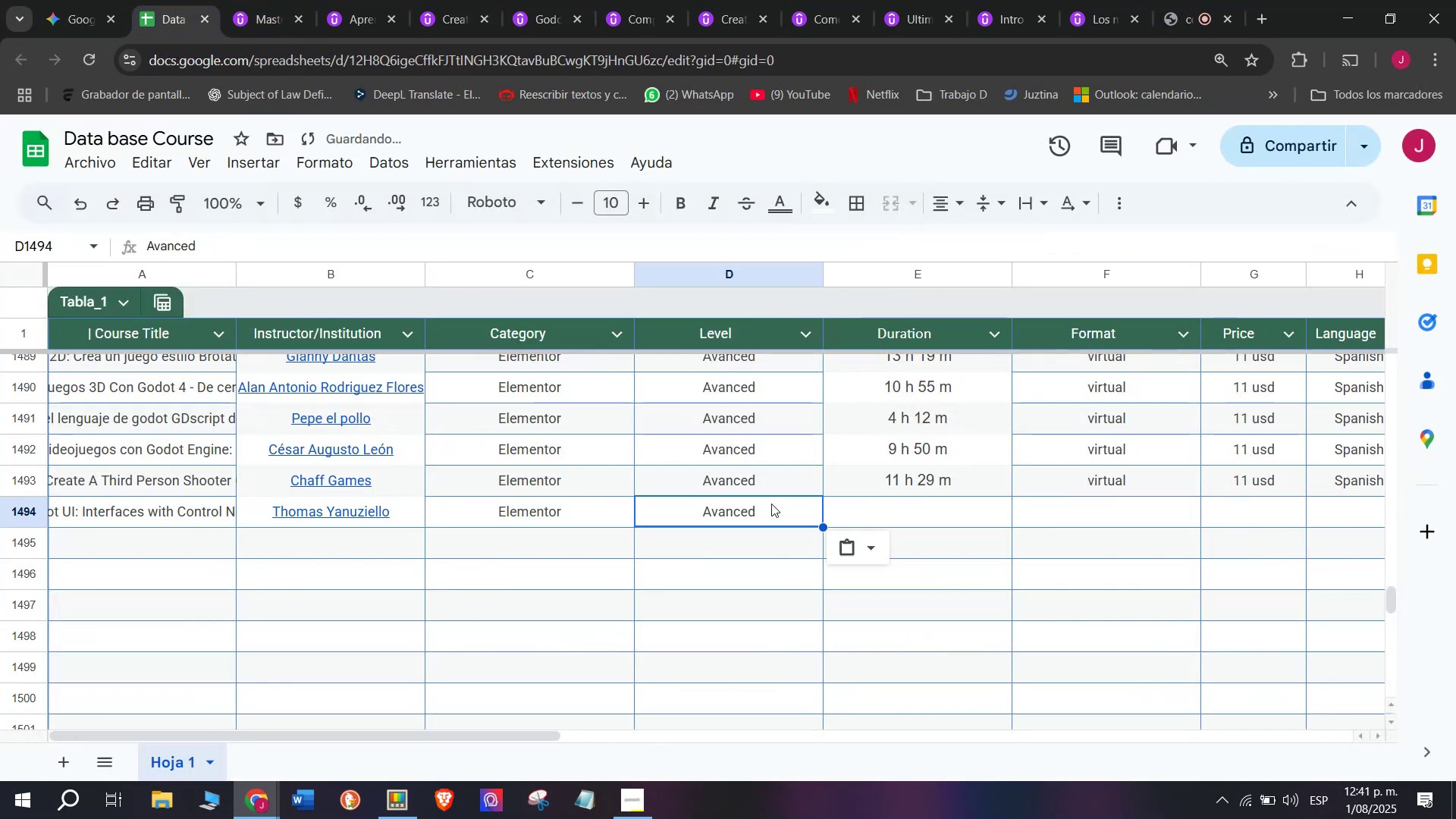 
key(Z)
 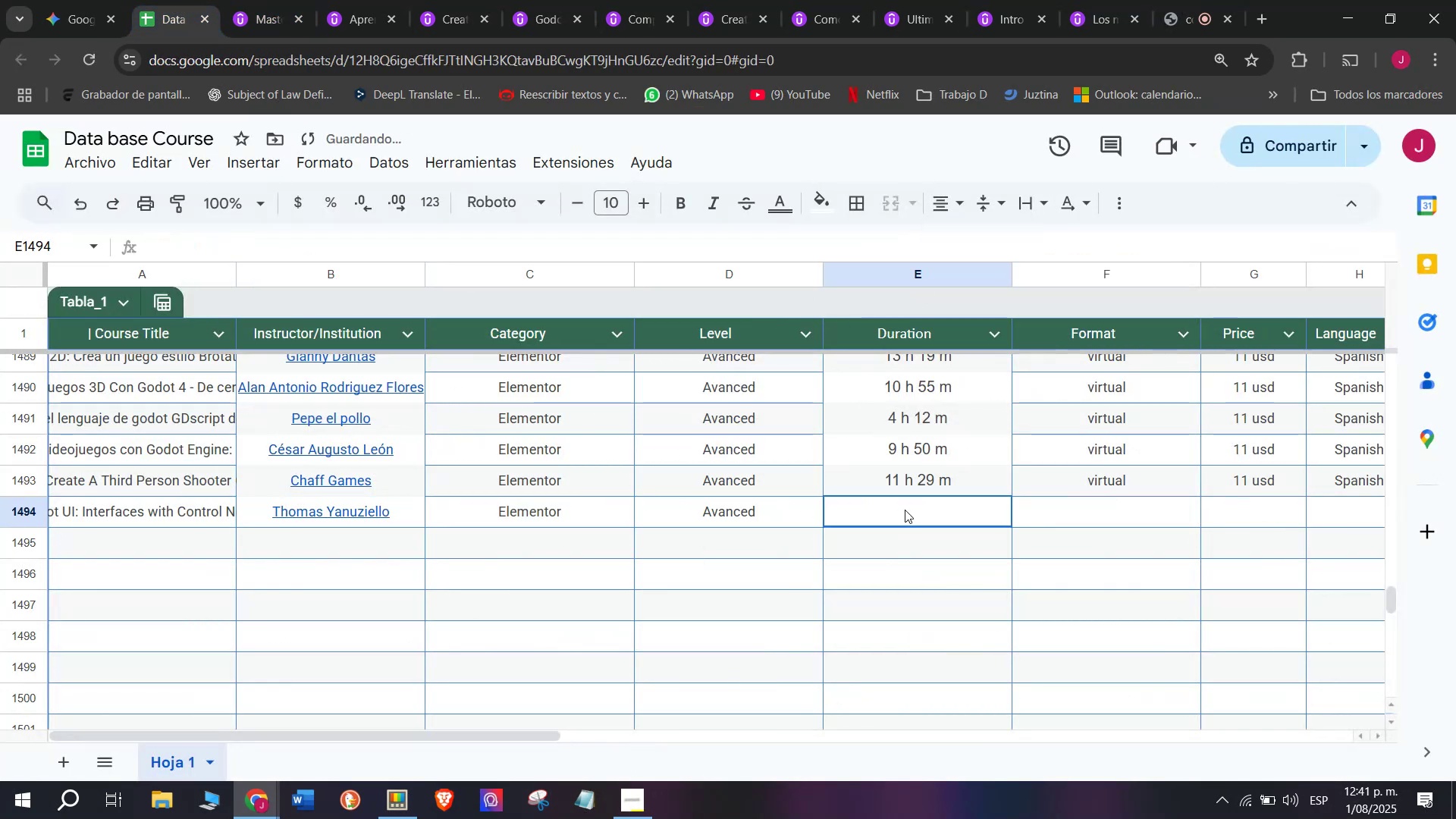 
key(Control+V)
 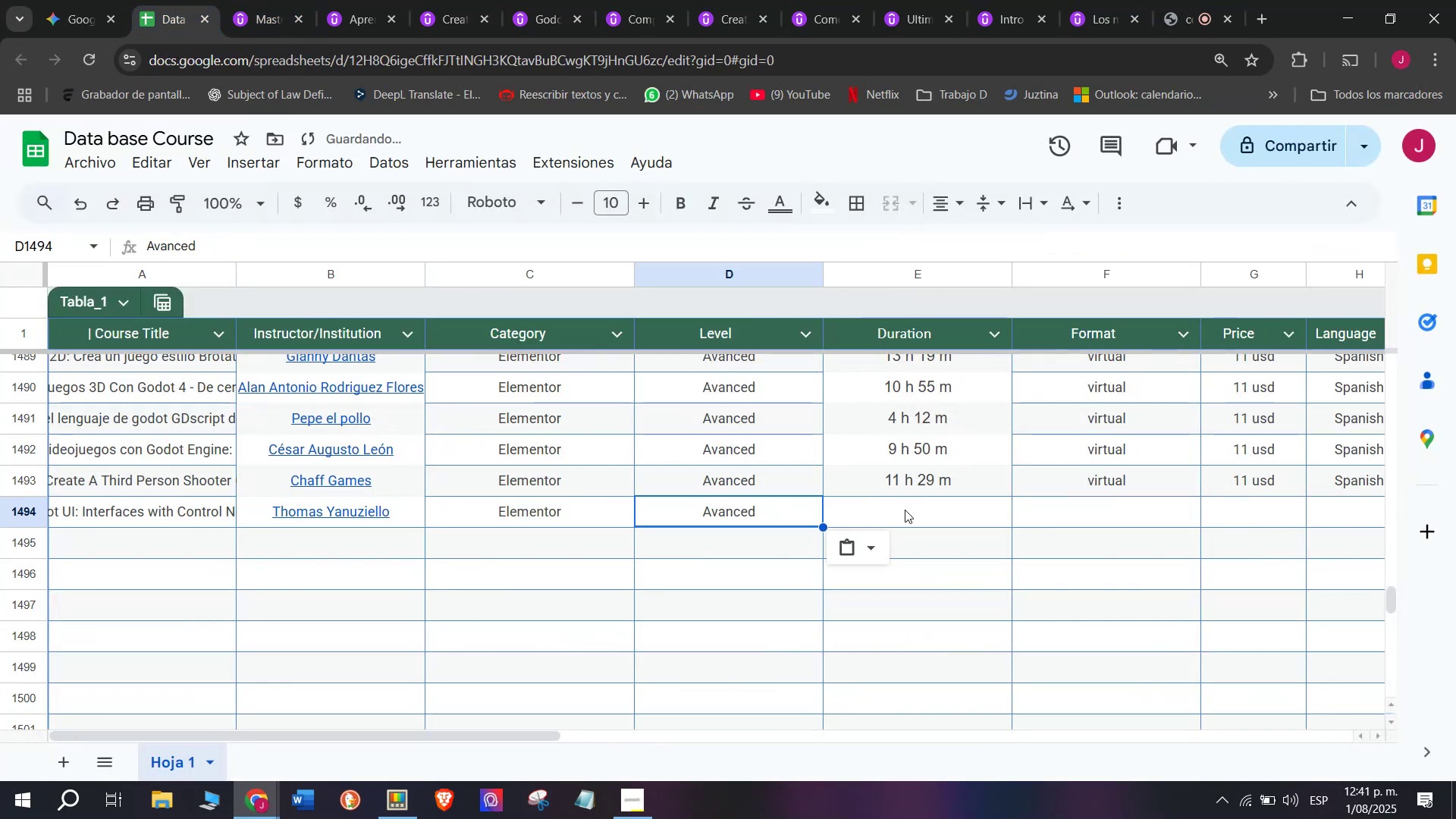 
double_click([905, 510])
 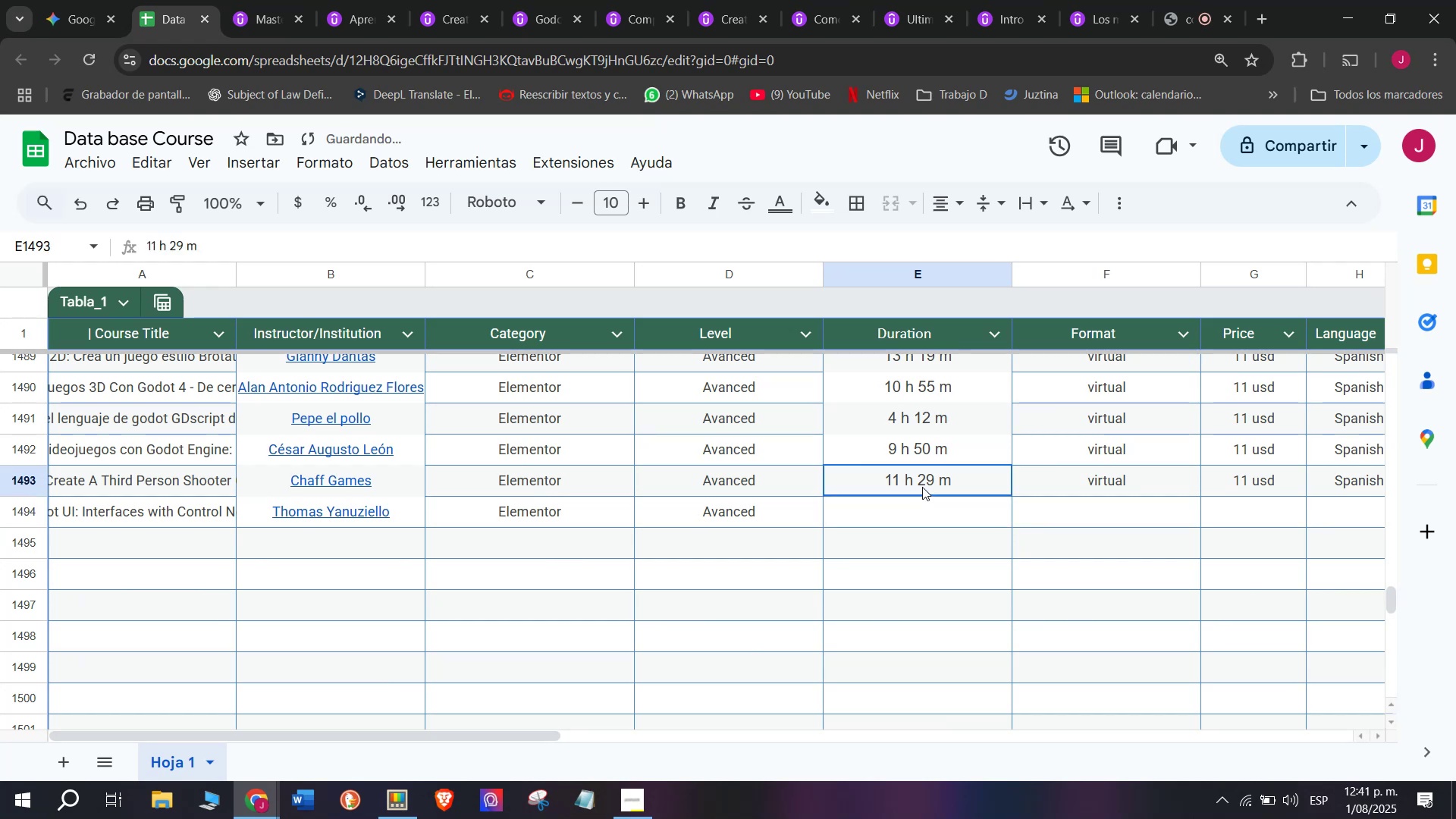 
key(Break)
 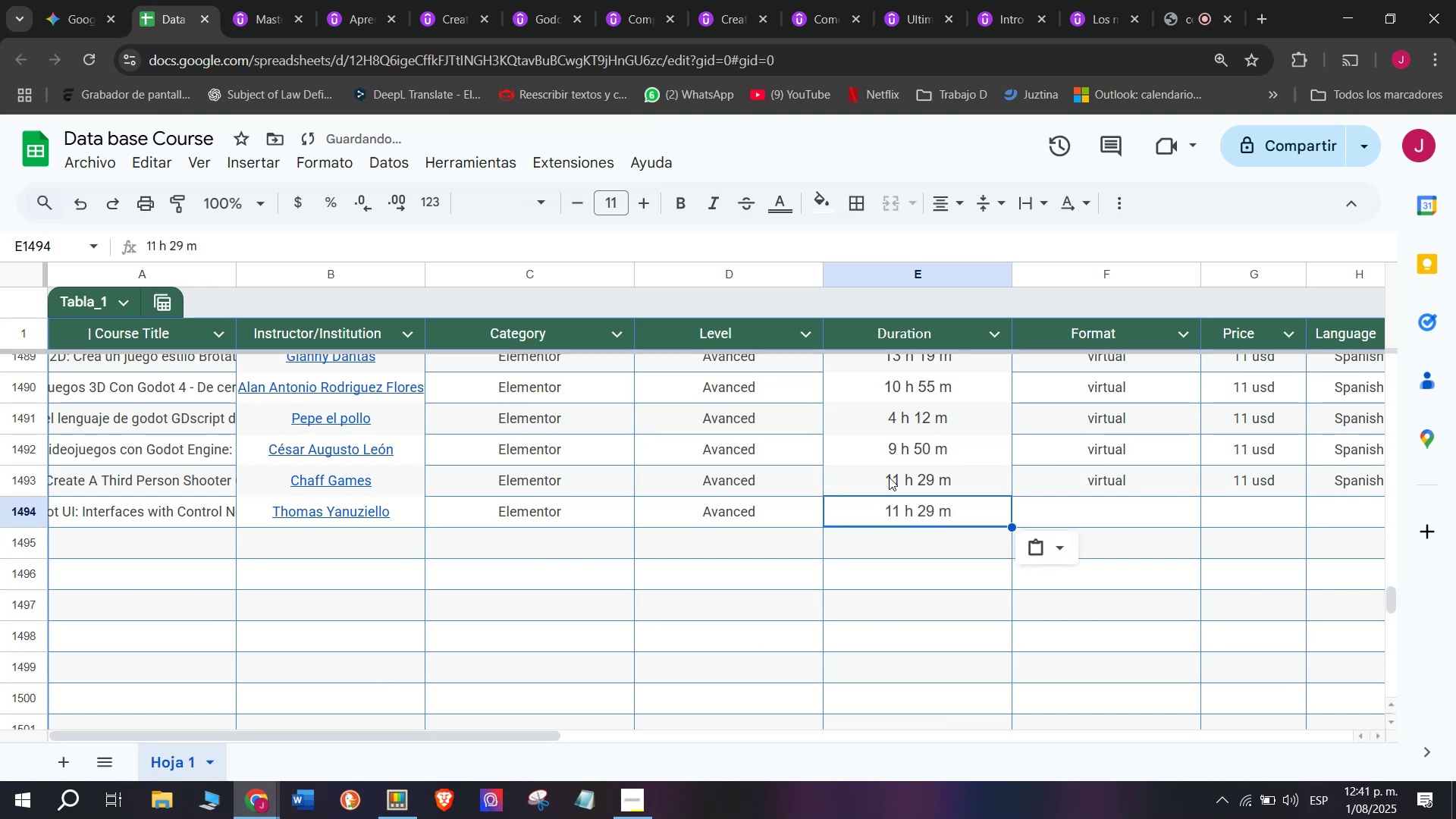 
key(Control+ControlLeft)
 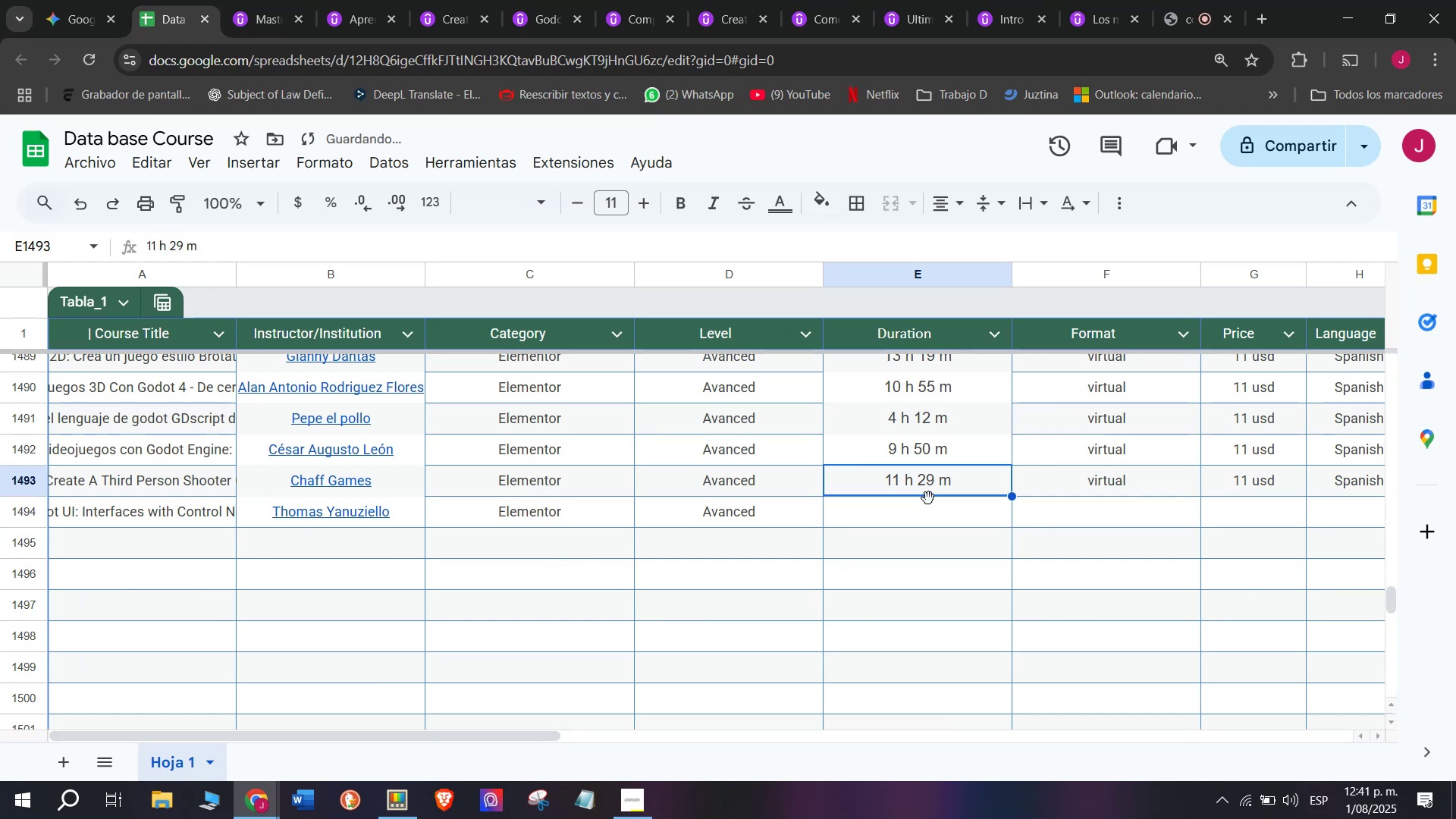 
key(Control+C)
 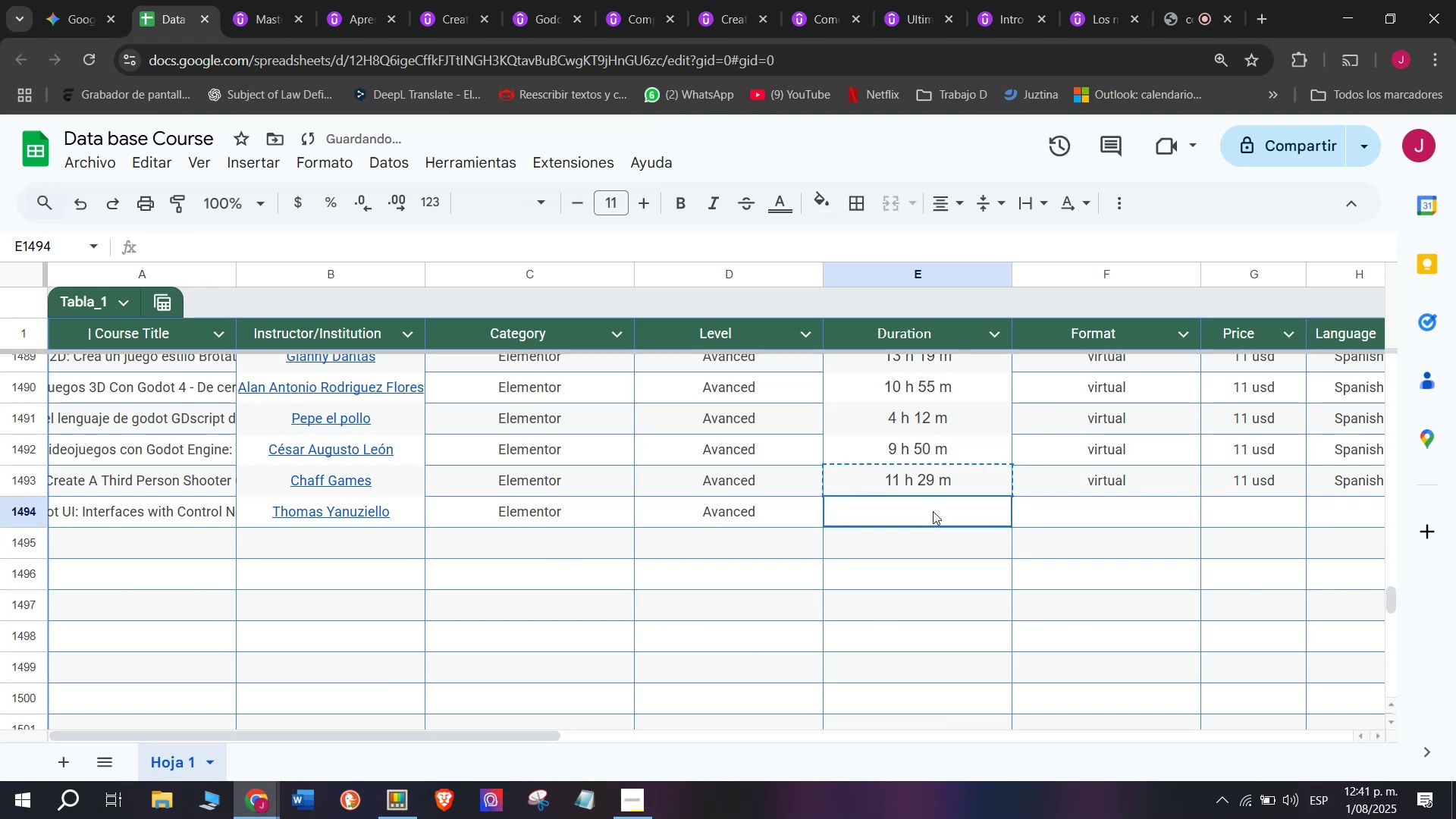 
triple_click([933, 511])
 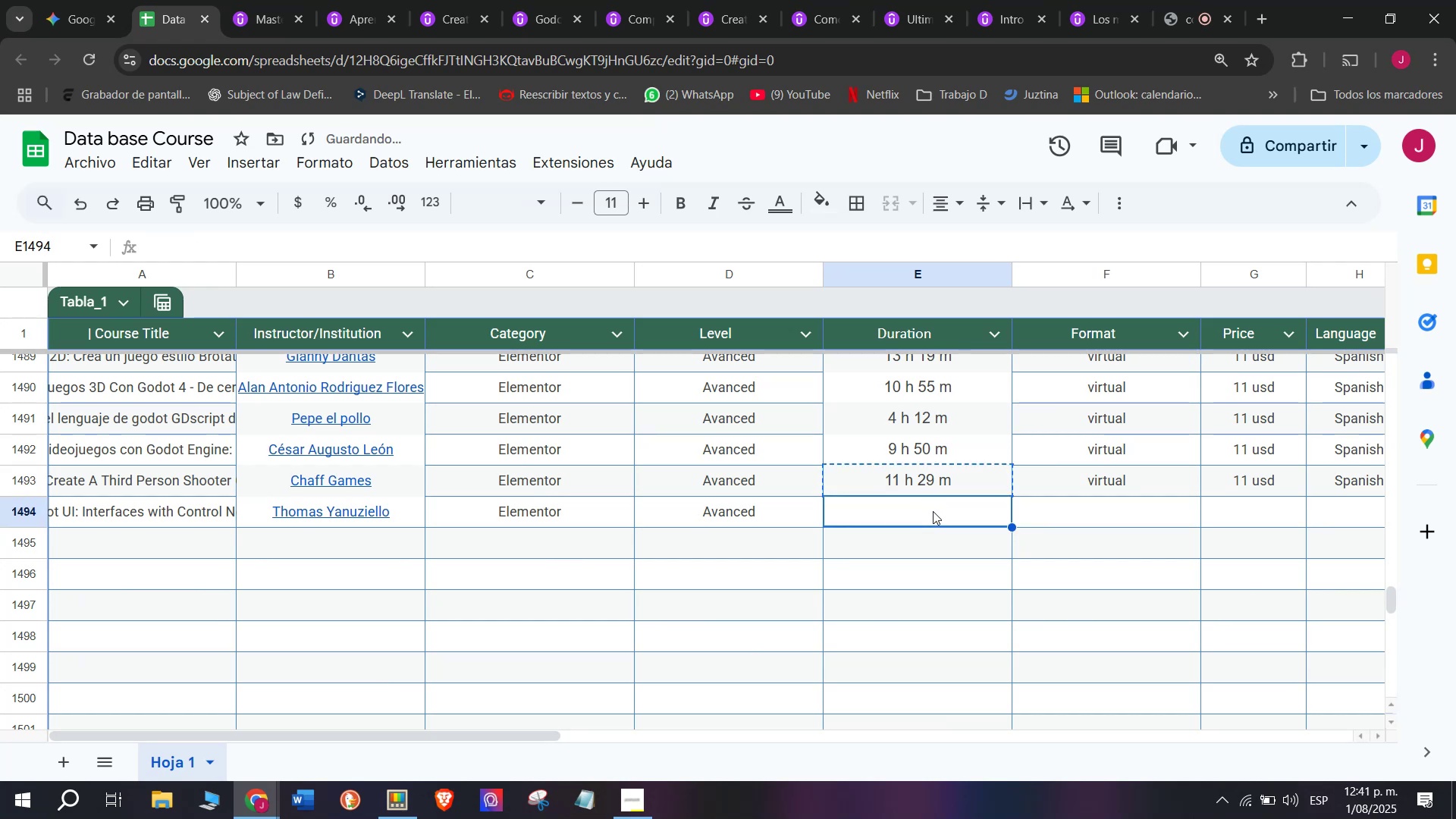 
key(Control+ControlLeft)
 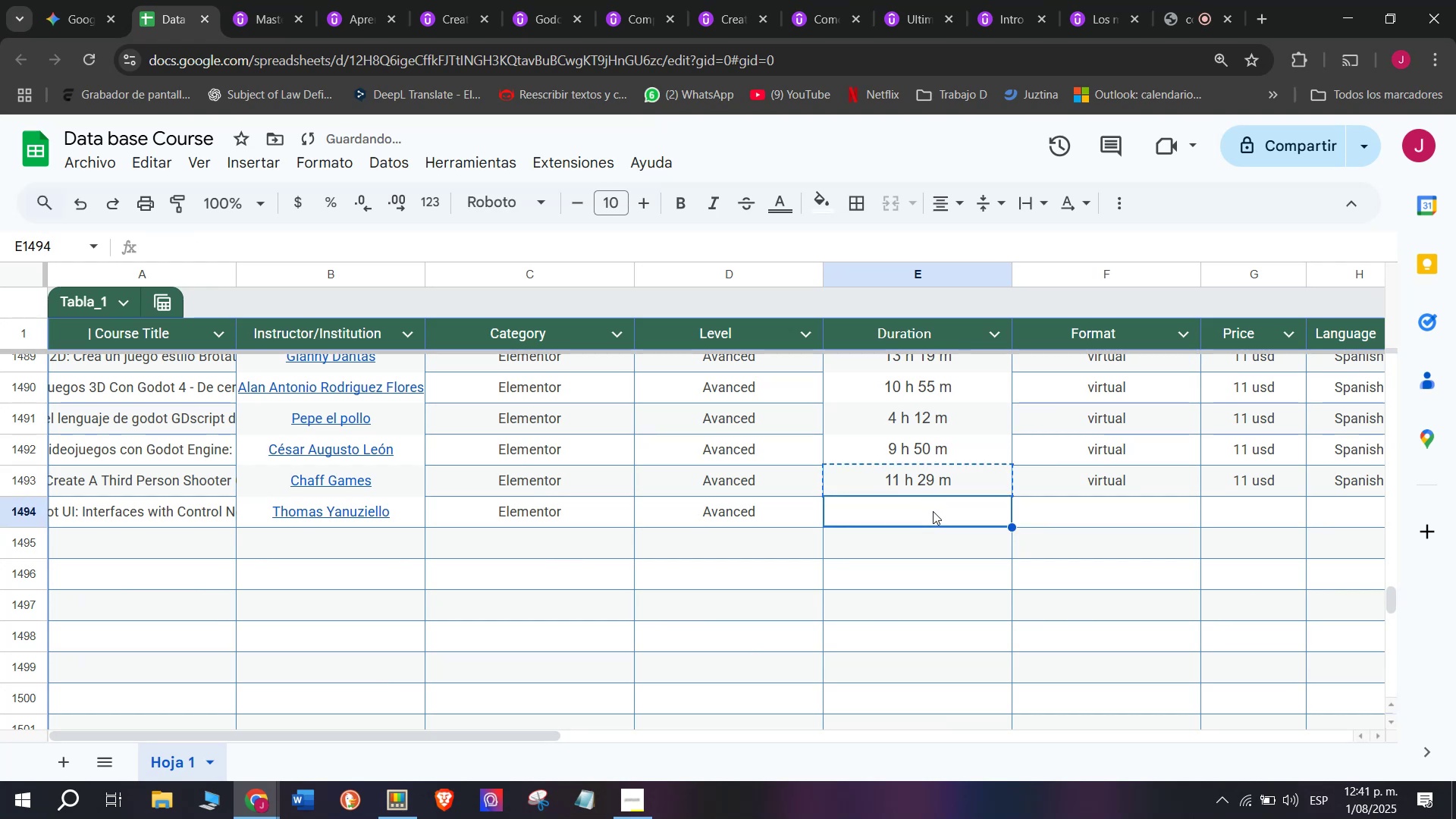 
key(Z)
 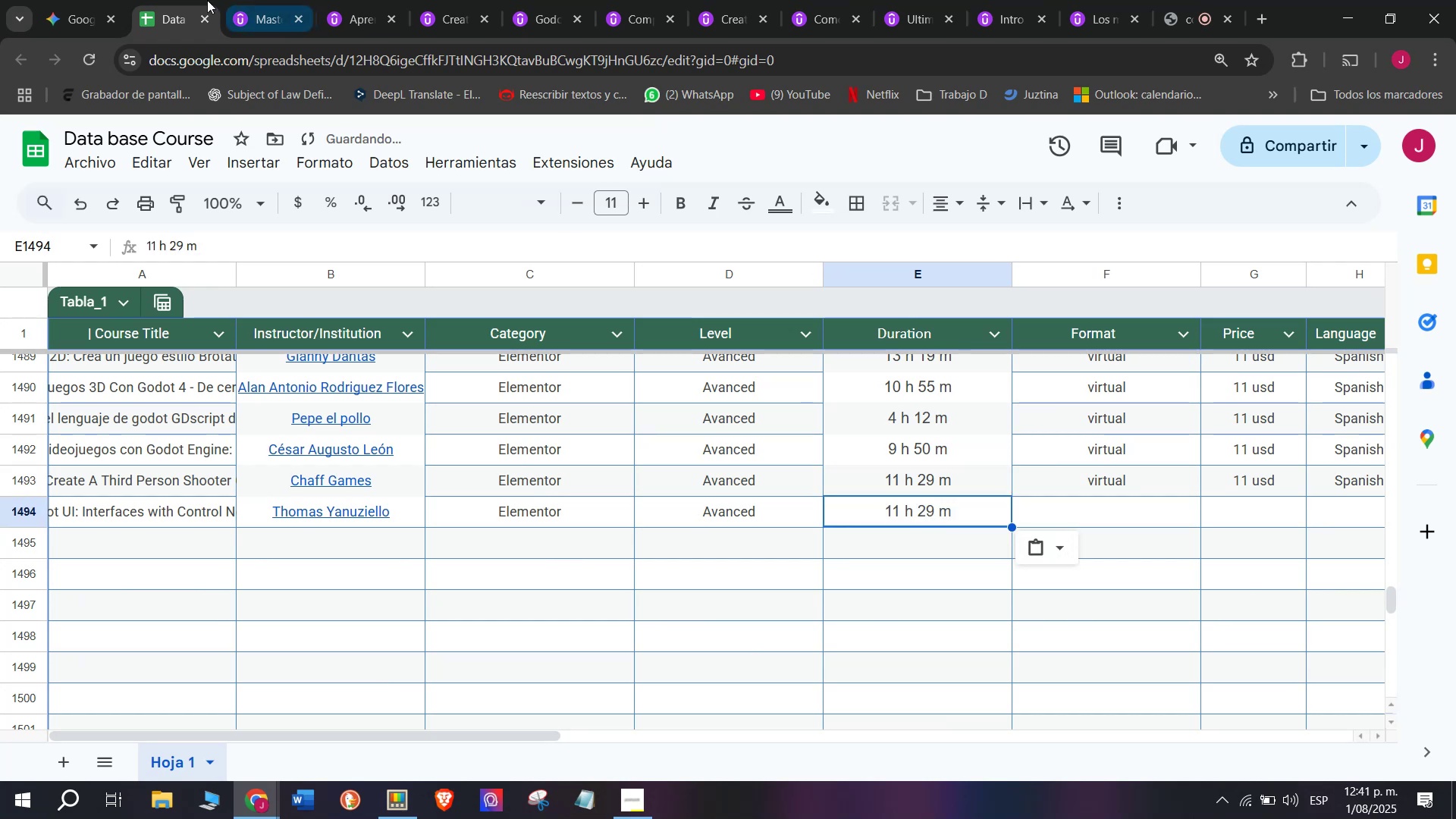 
key(Control+V)
 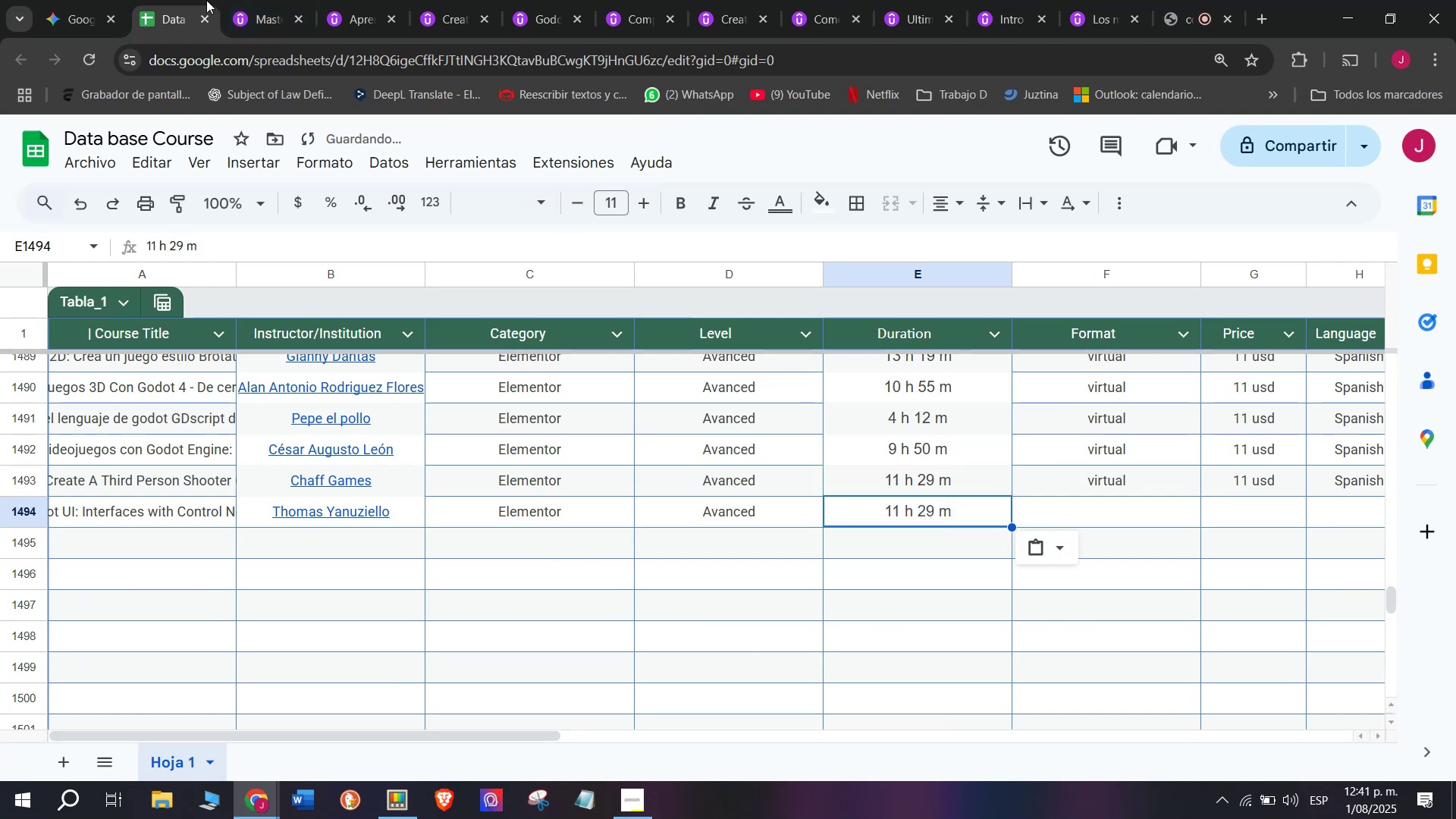 
left_click([250, 0])
 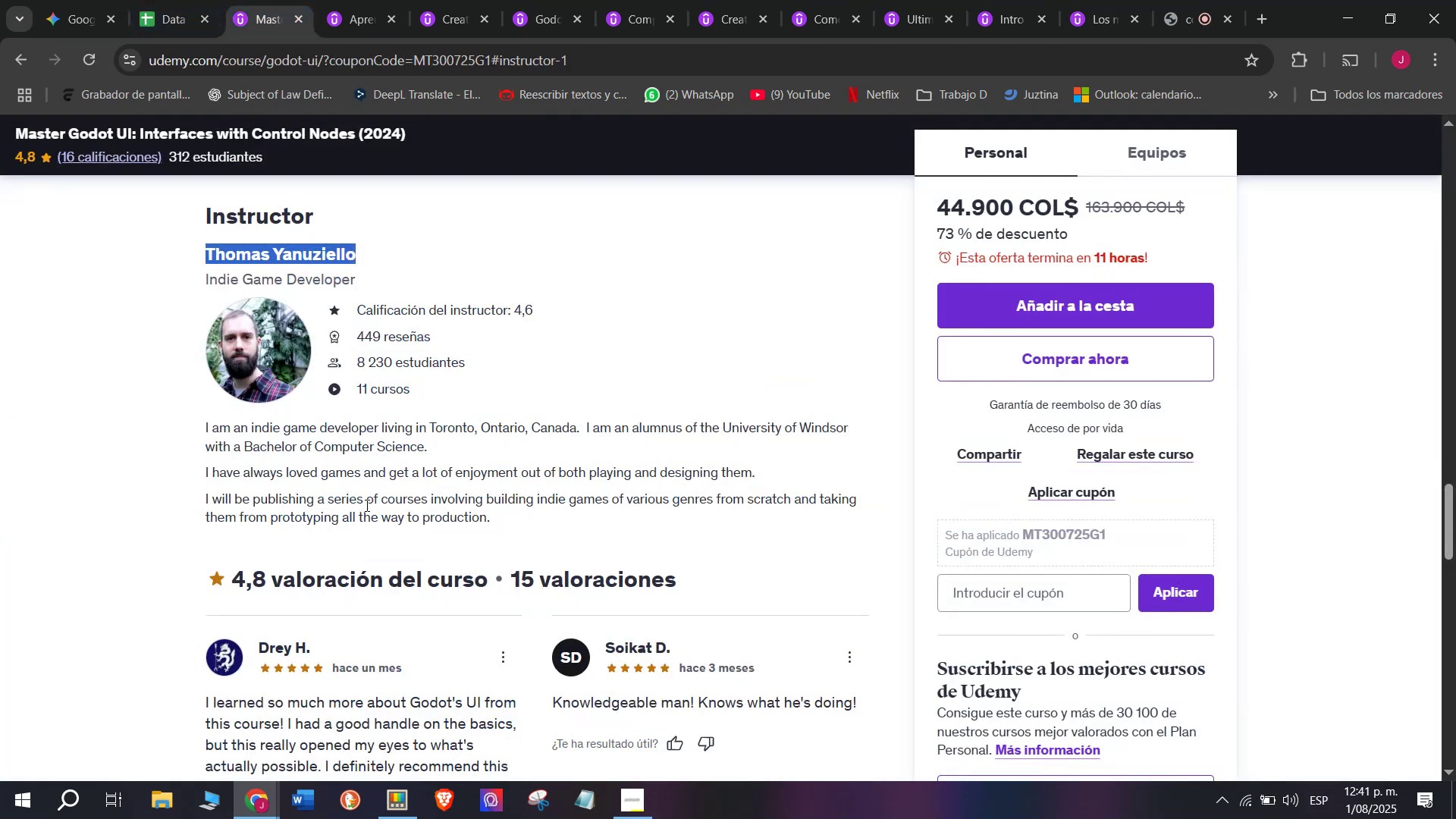 
scroll: coordinate [375, 549], scroll_direction: up, amount: 9.0
 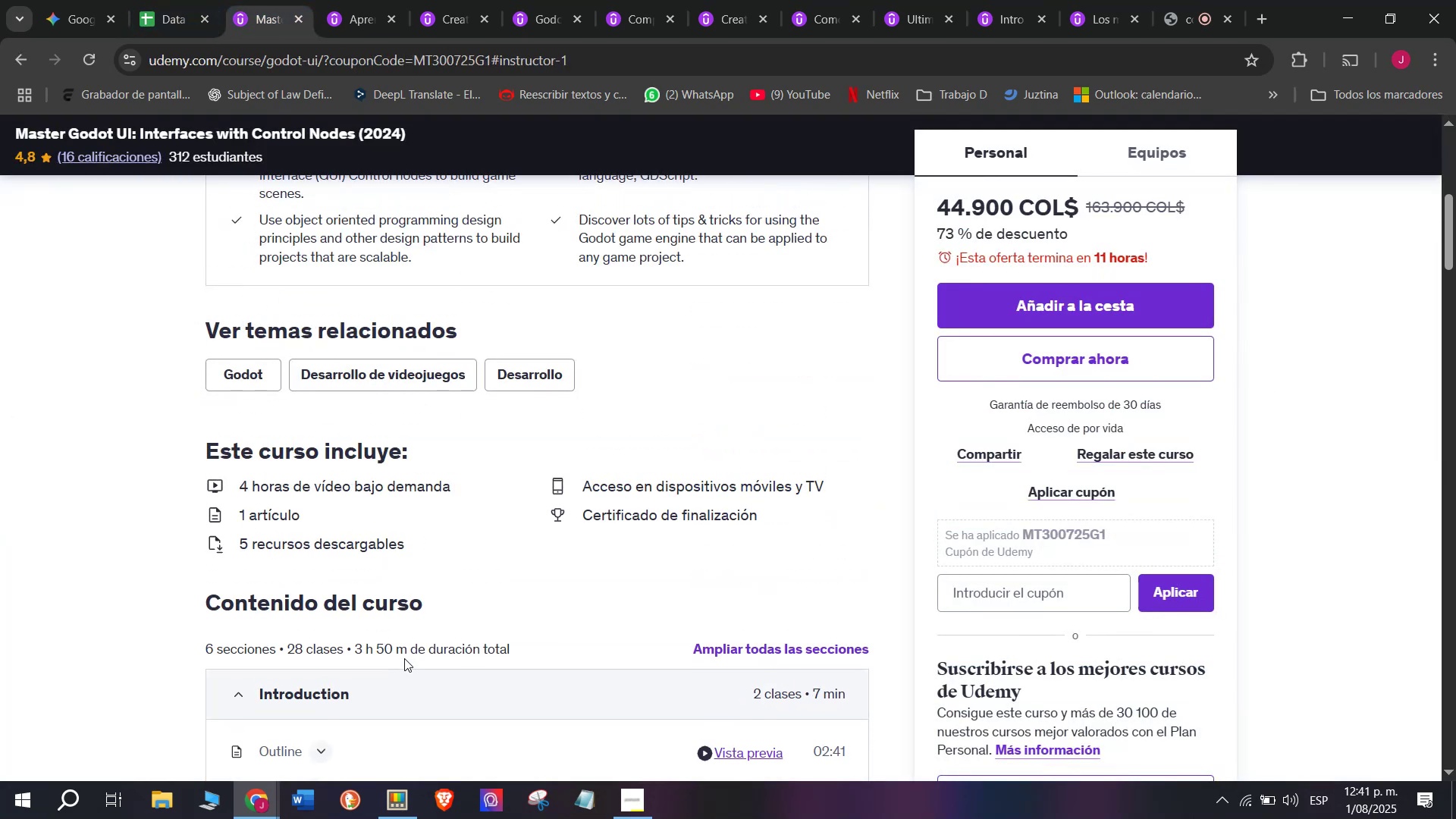 
left_click_drag(start_coordinate=[404, 654], to_coordinate=[355, 654])
 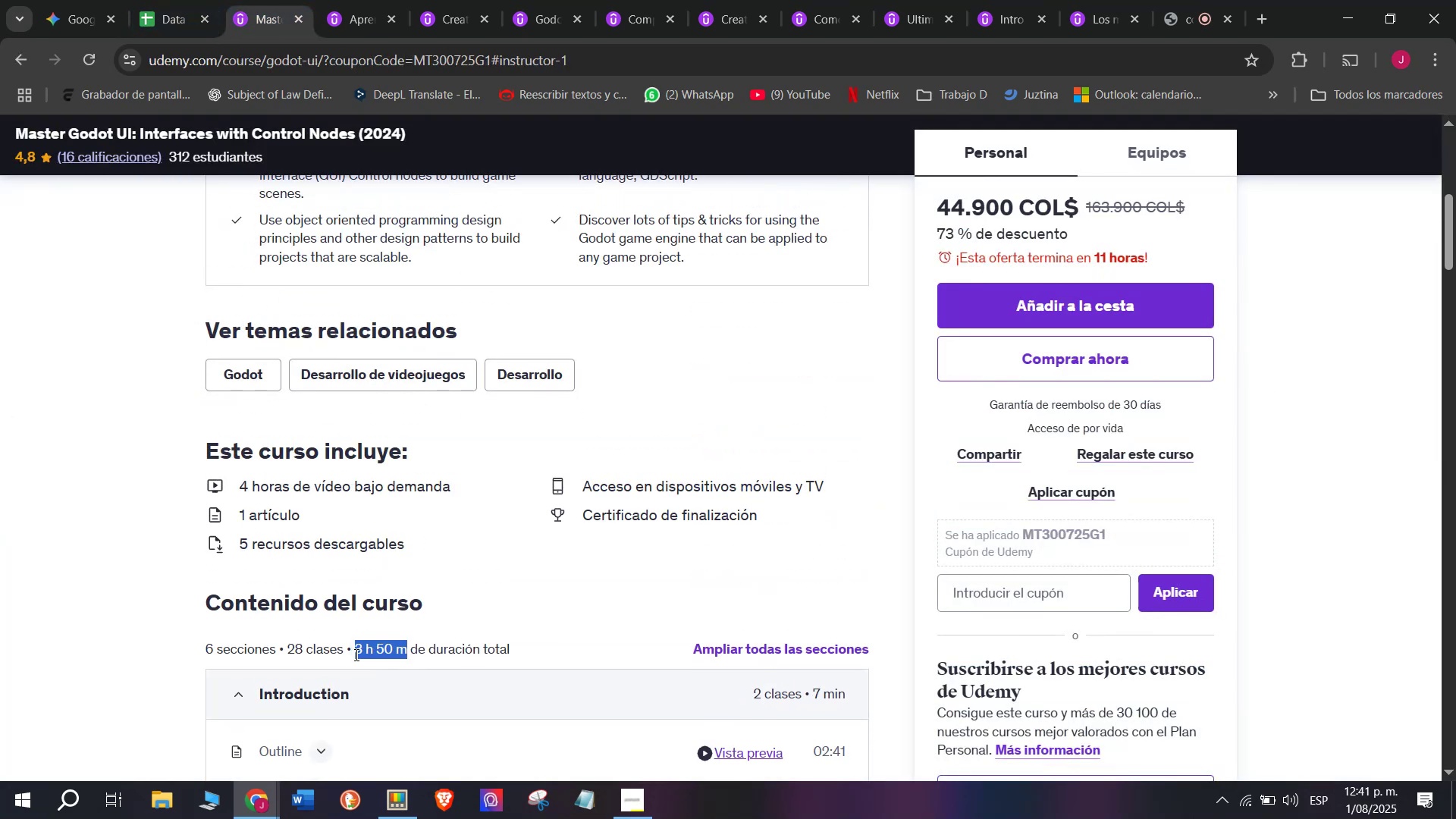 
key(Break)
 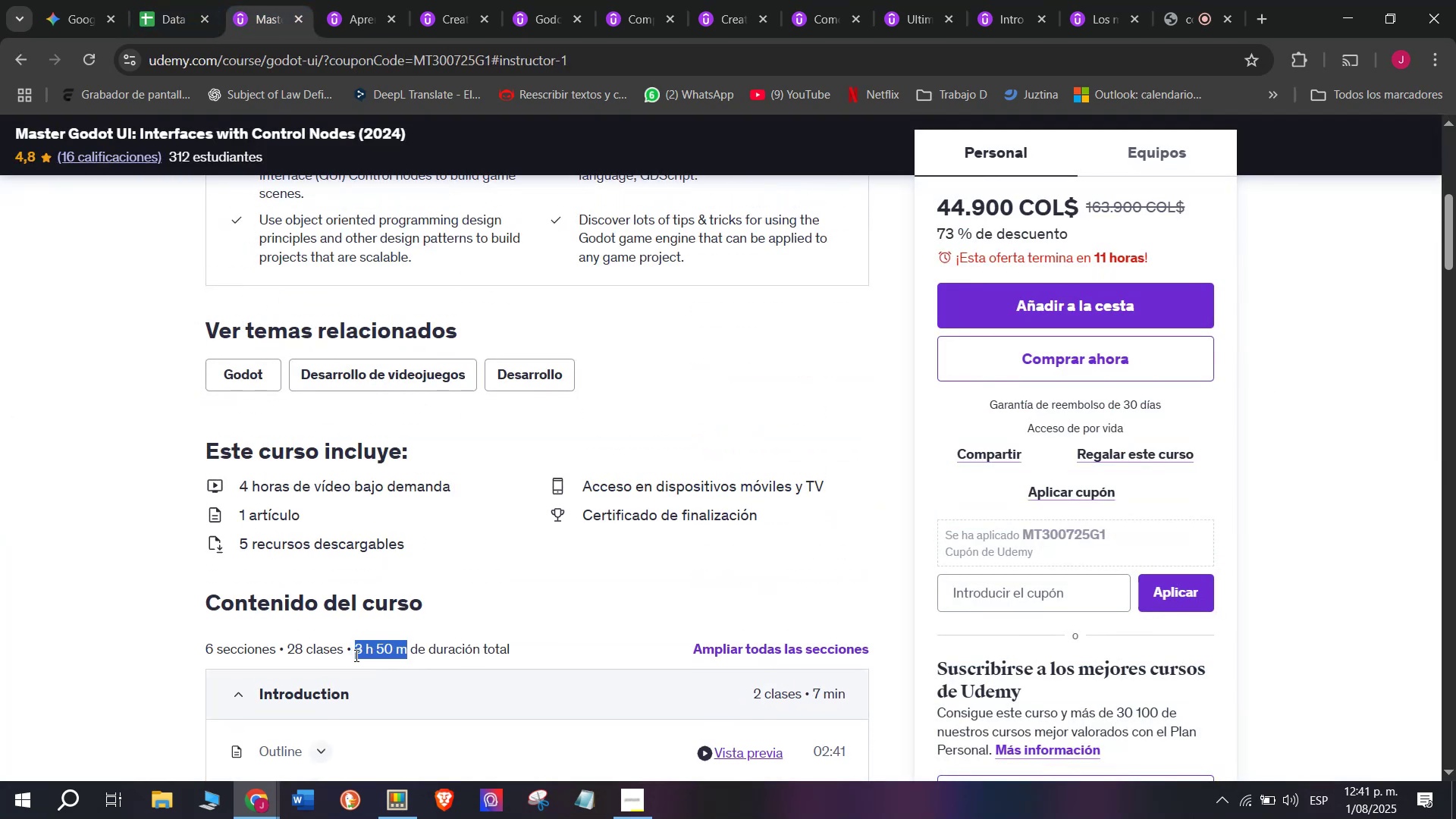 
key(Control+ControlLeft)
 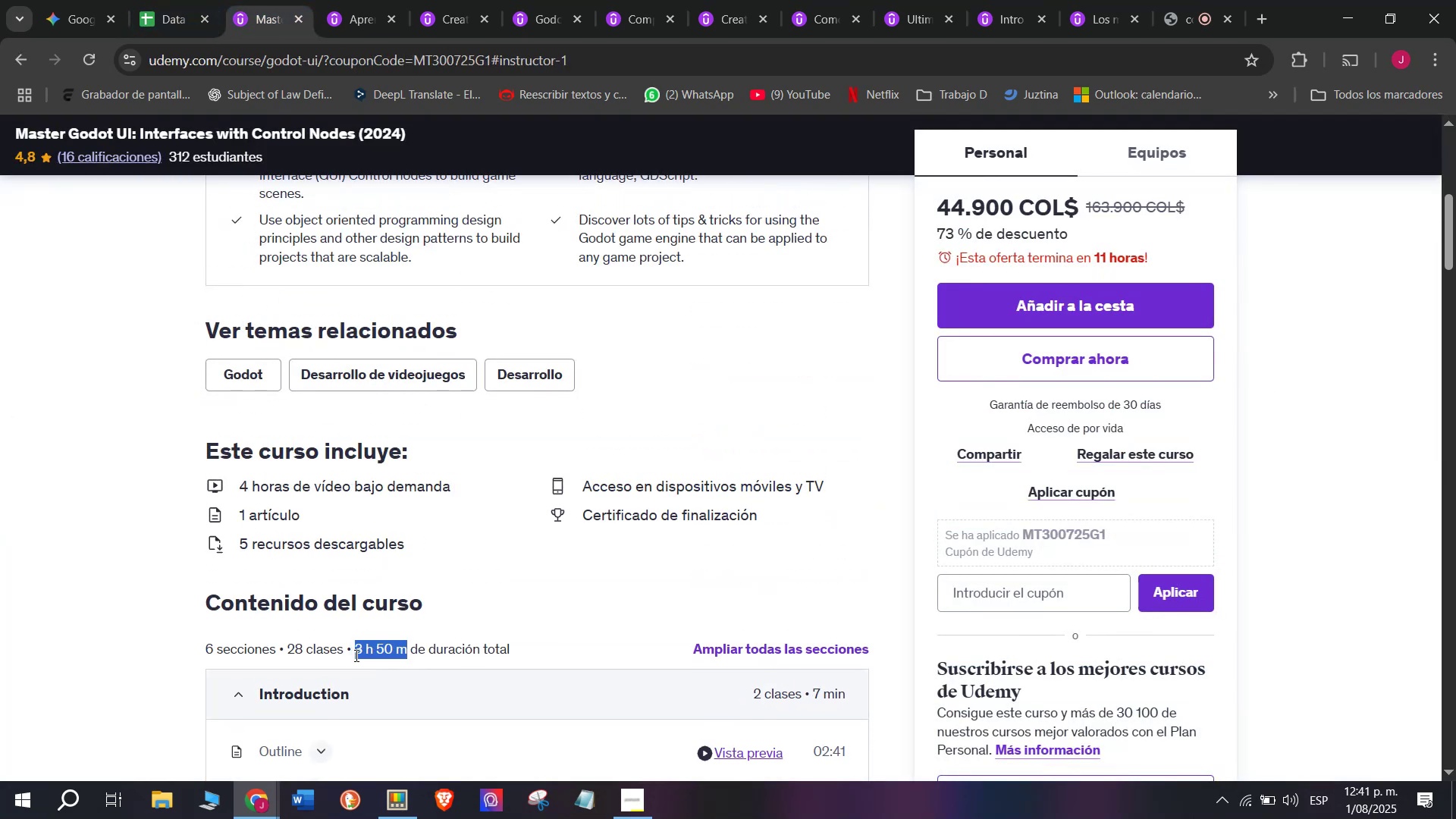 
key(Control+C)
 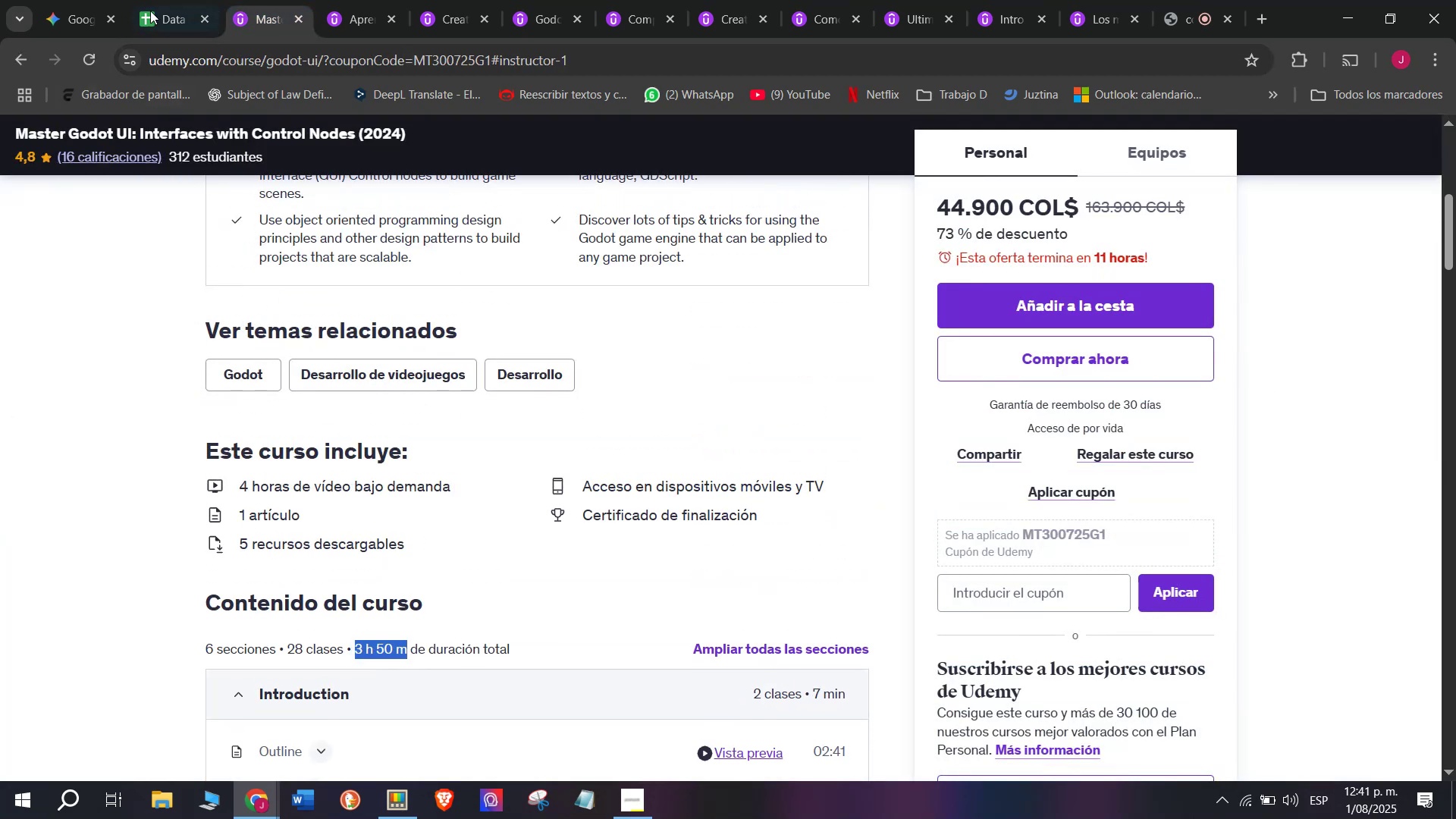 
left_click([149, 0])
 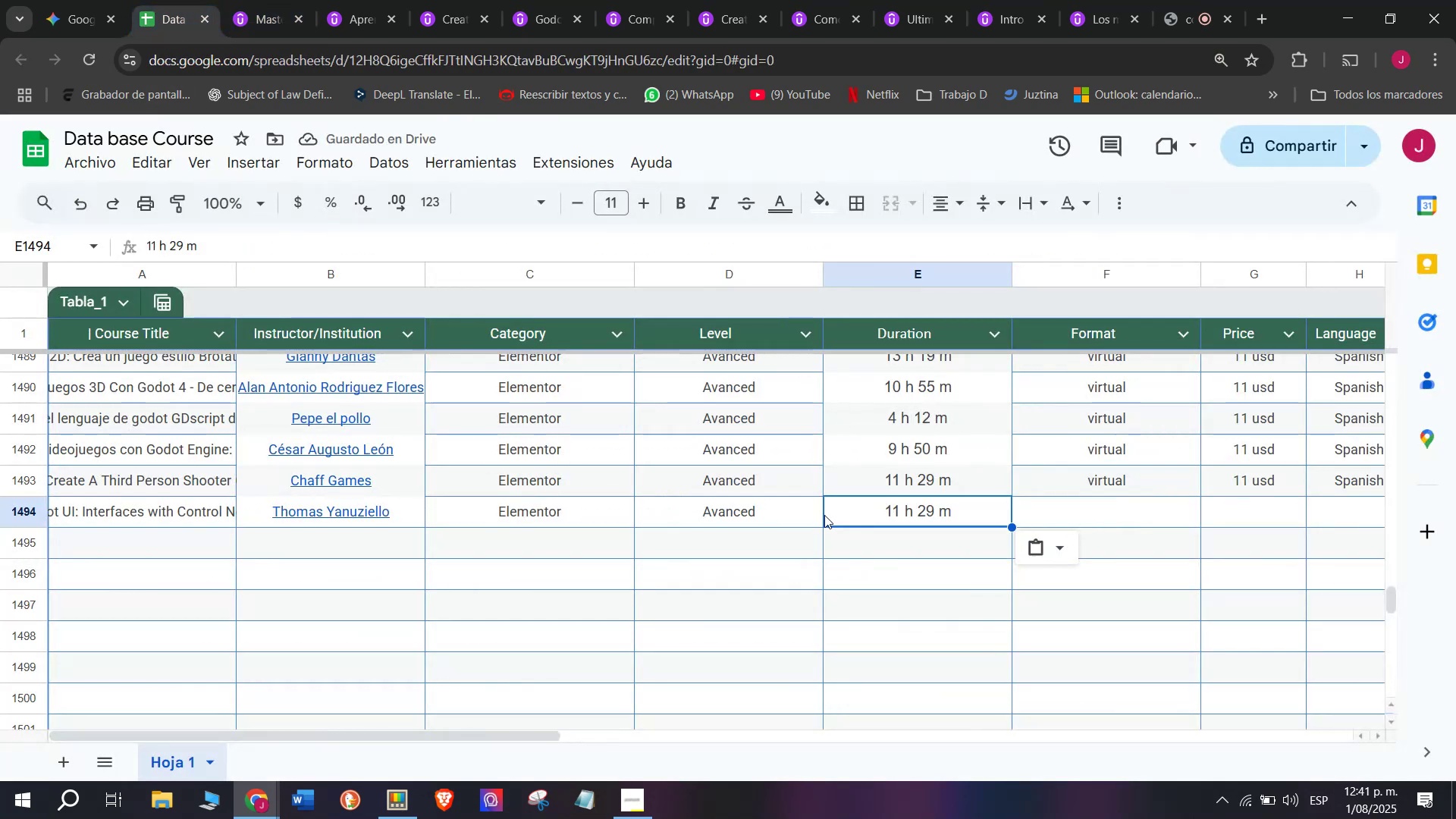 
key(Control+ControlLeft)
 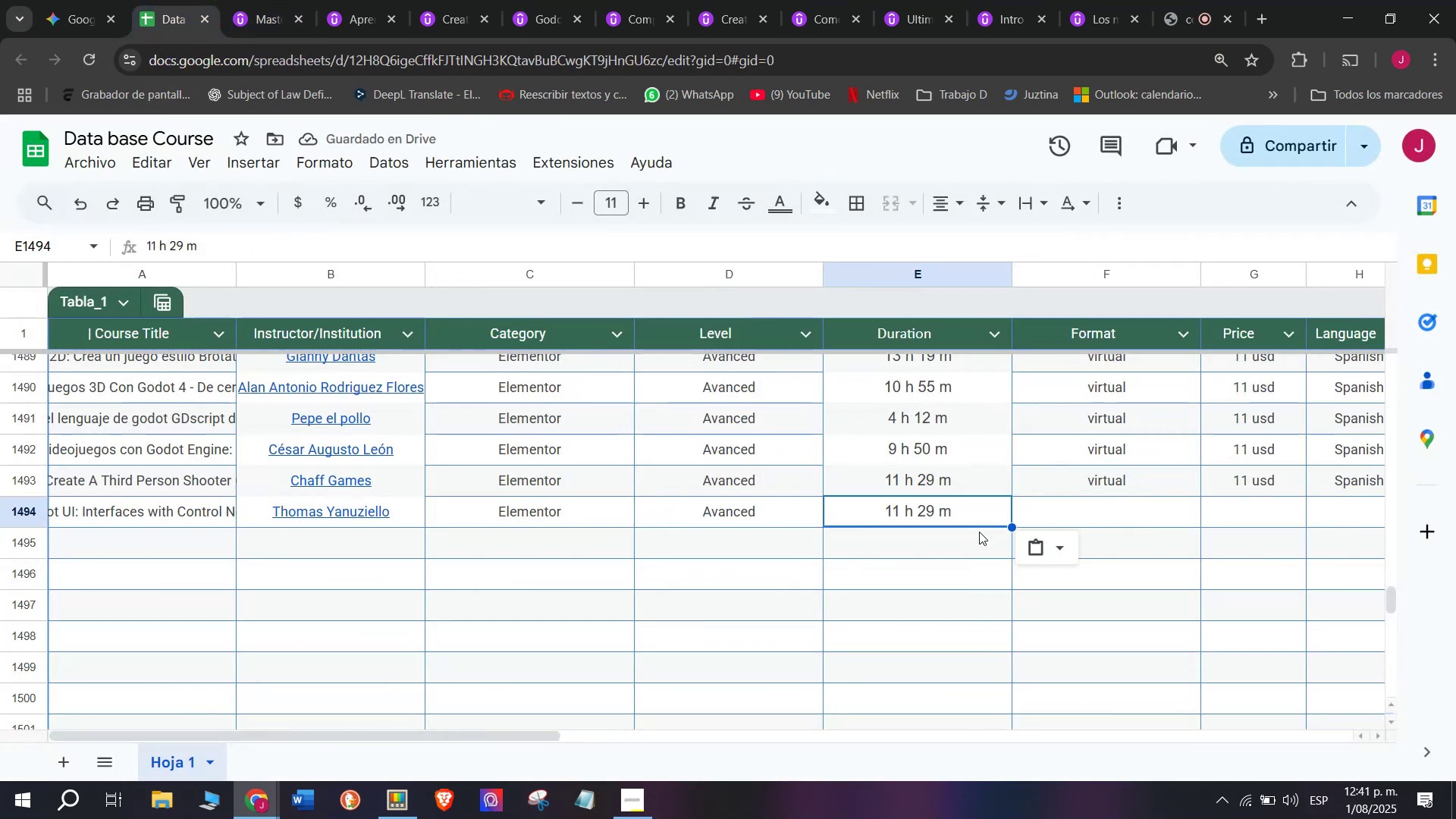 
key(Z)
 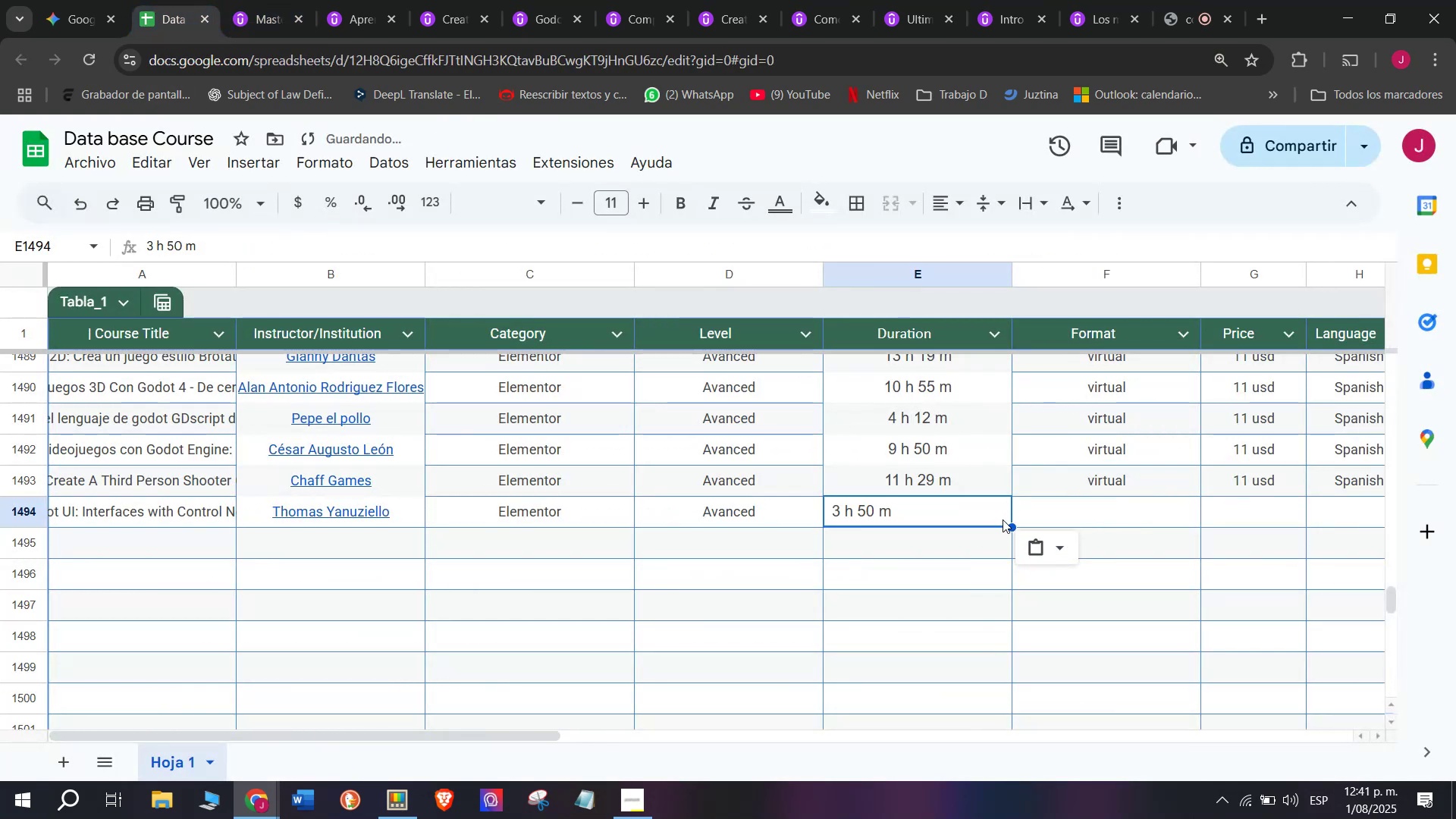 
key(Control+V)
 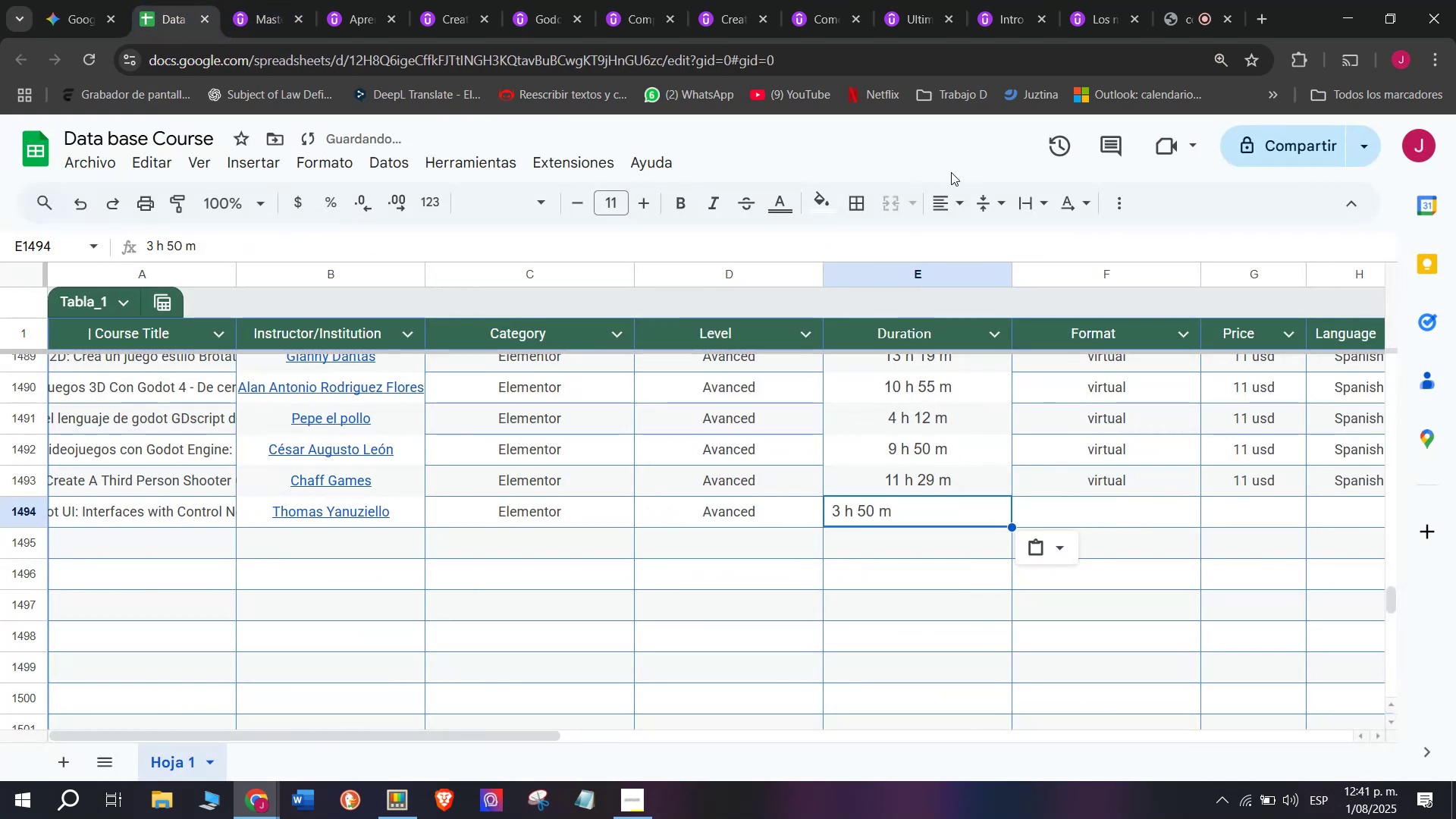 
left_click([957, 189])
 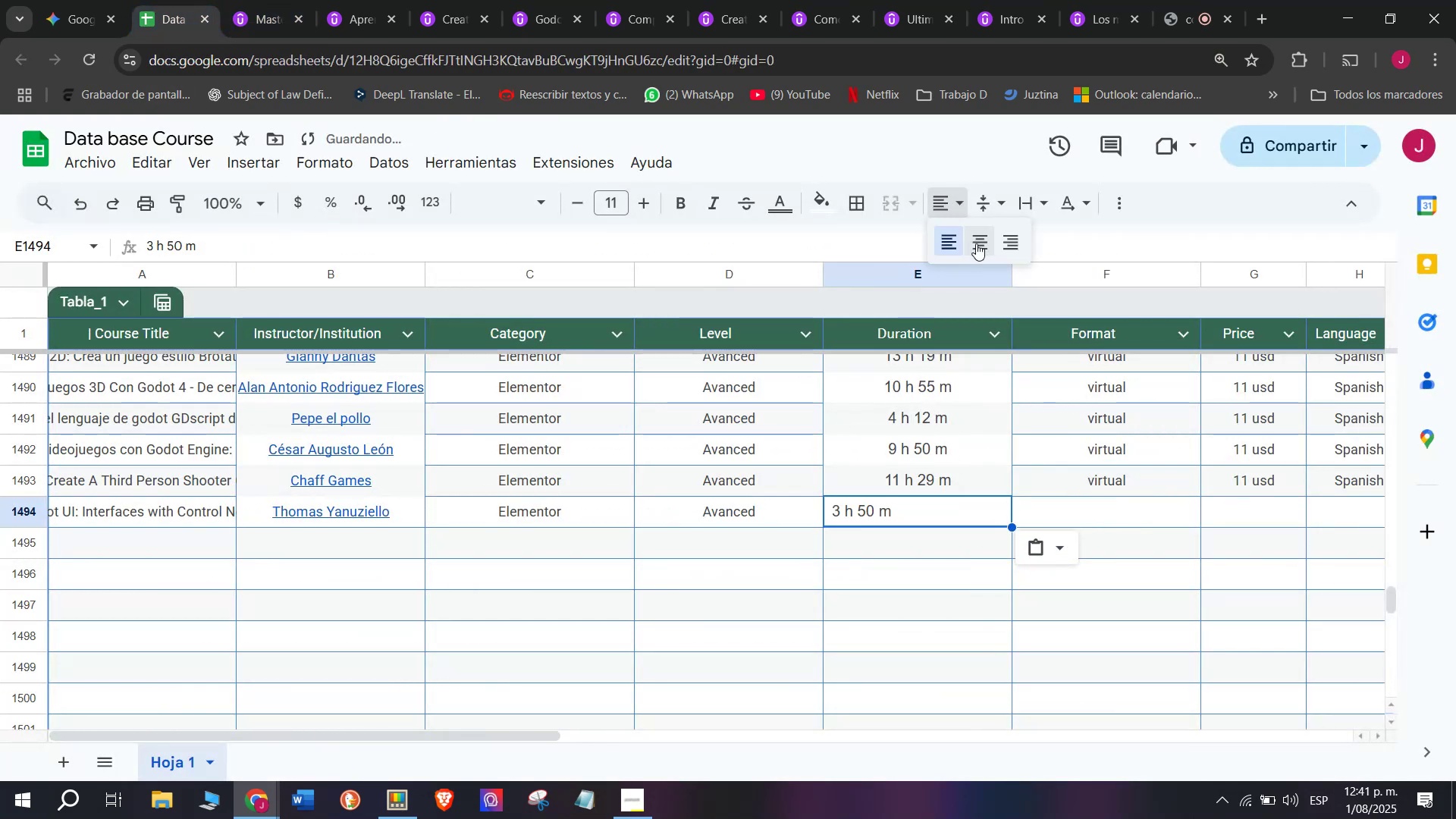 
left_click([976, 243])
 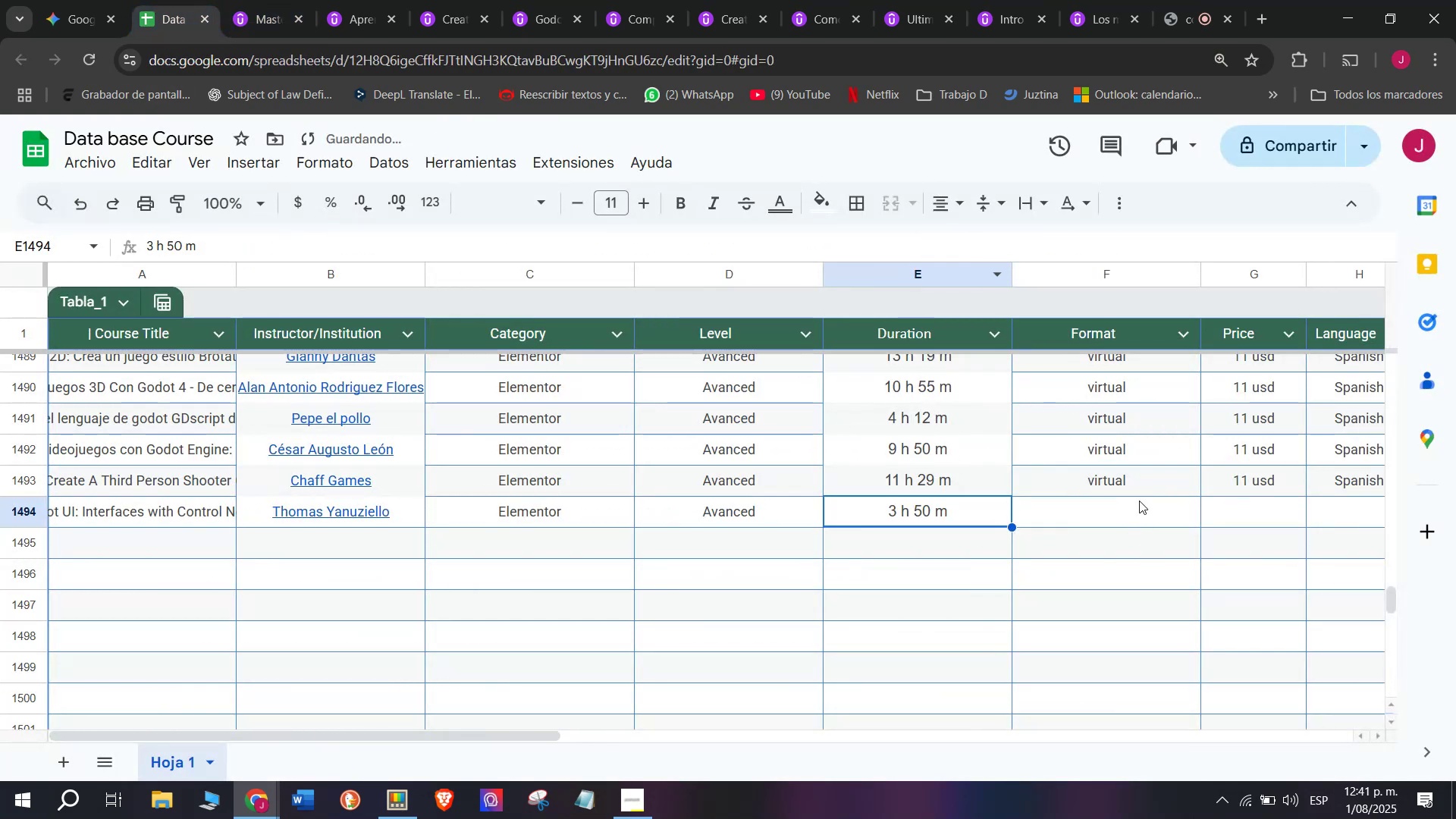 
left_click([1131, 488])
 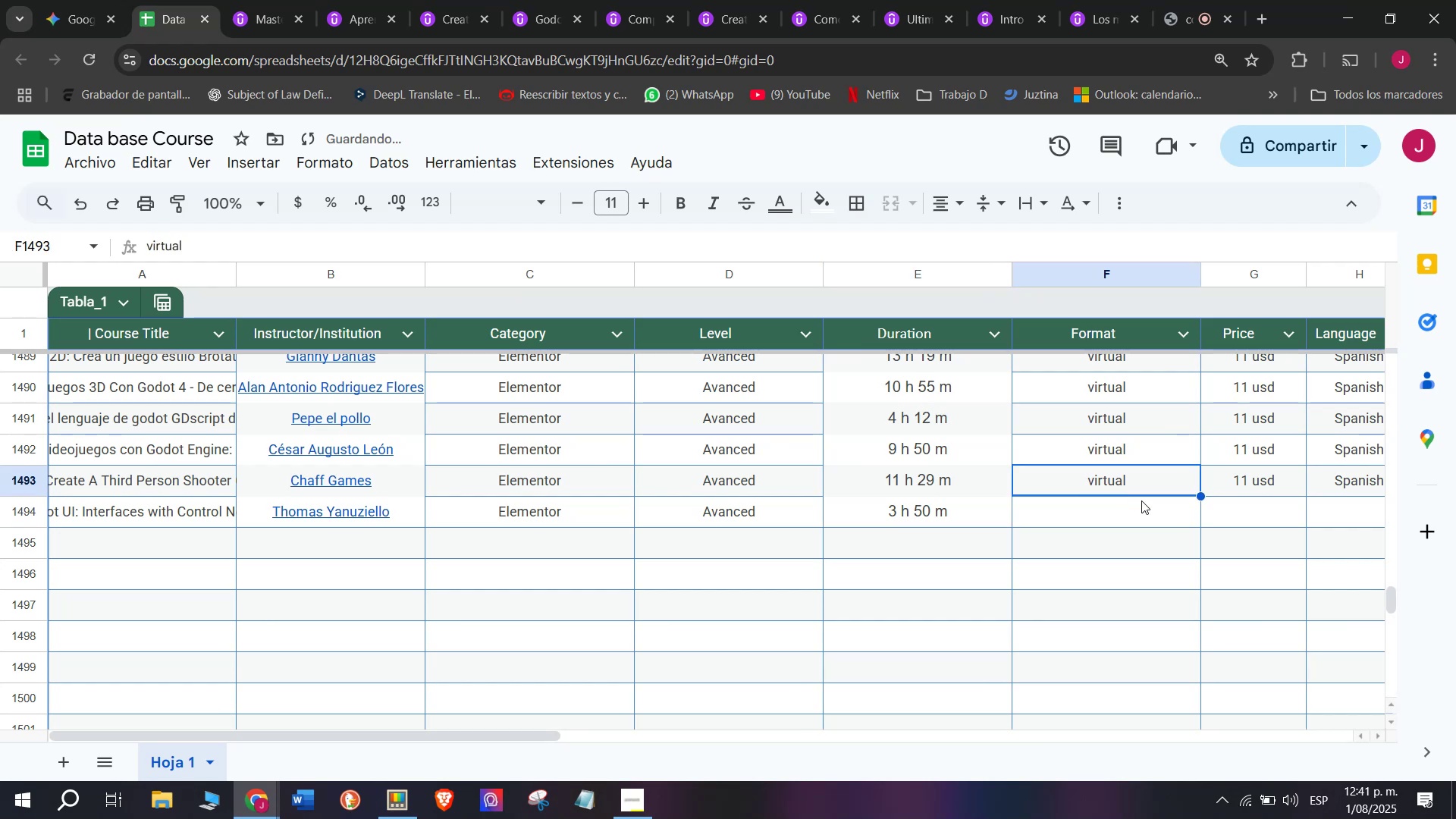 
key(Control+ControlLeft)
 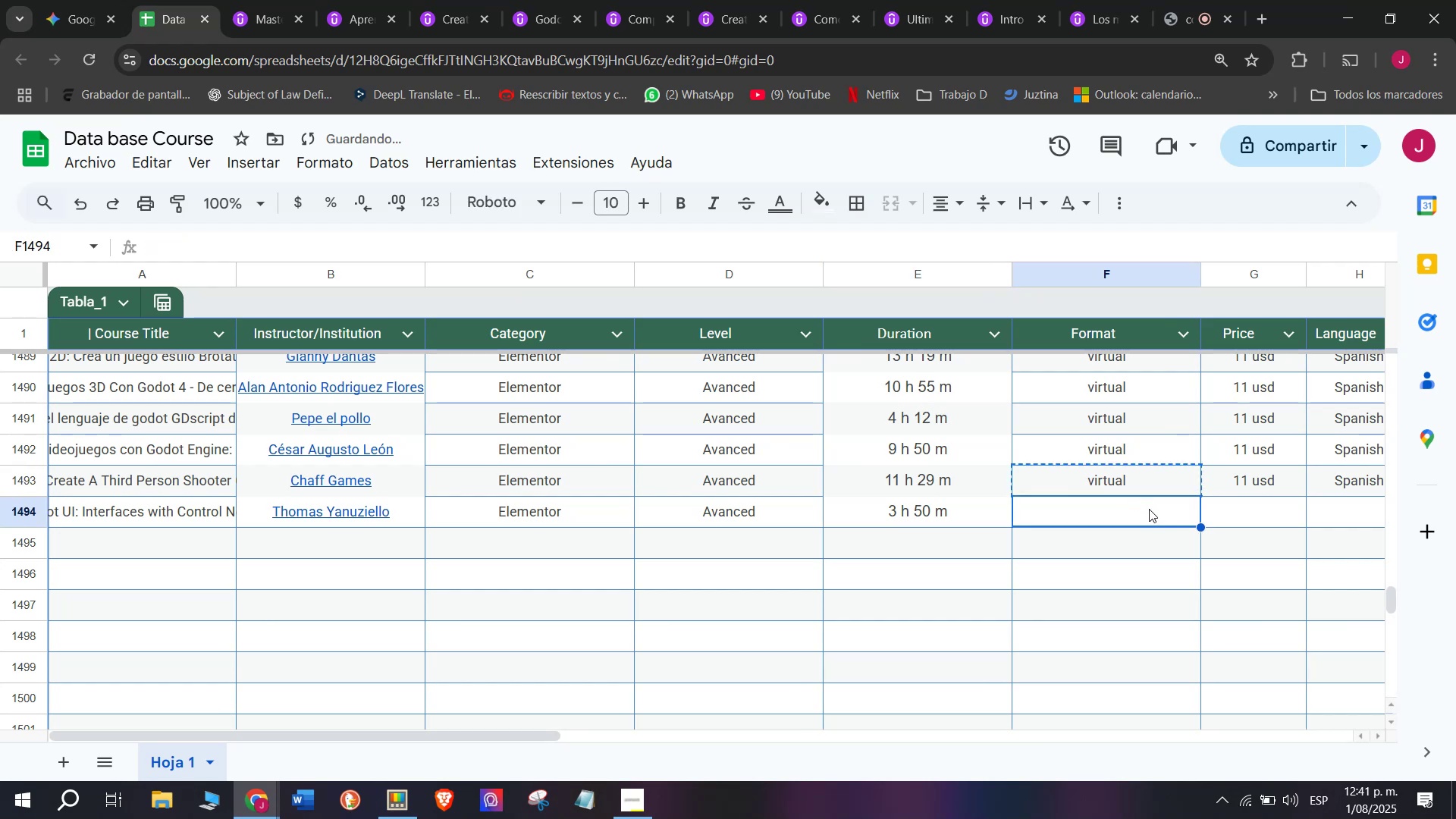 
key(Break)
 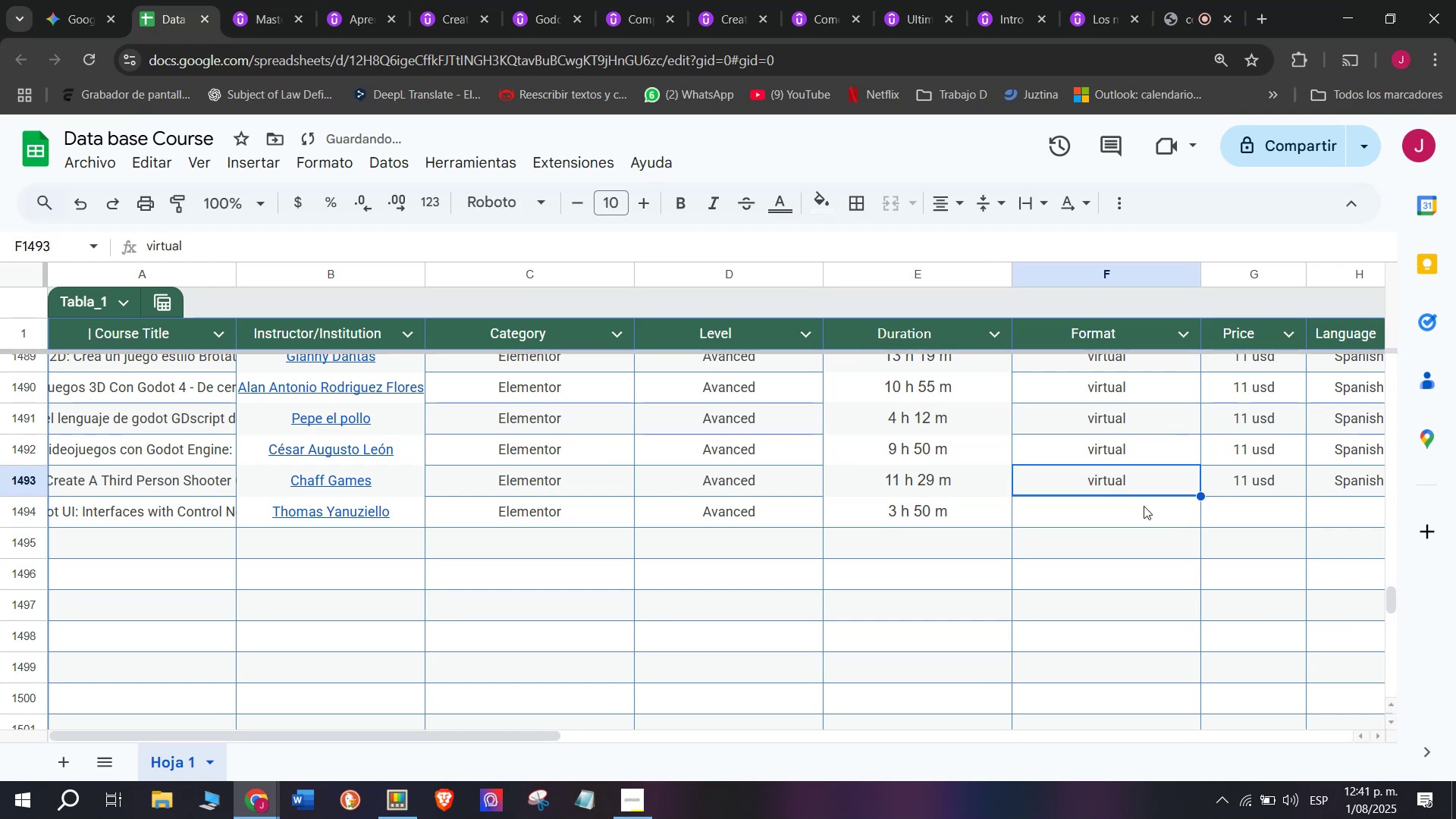 
key(Control+C)
 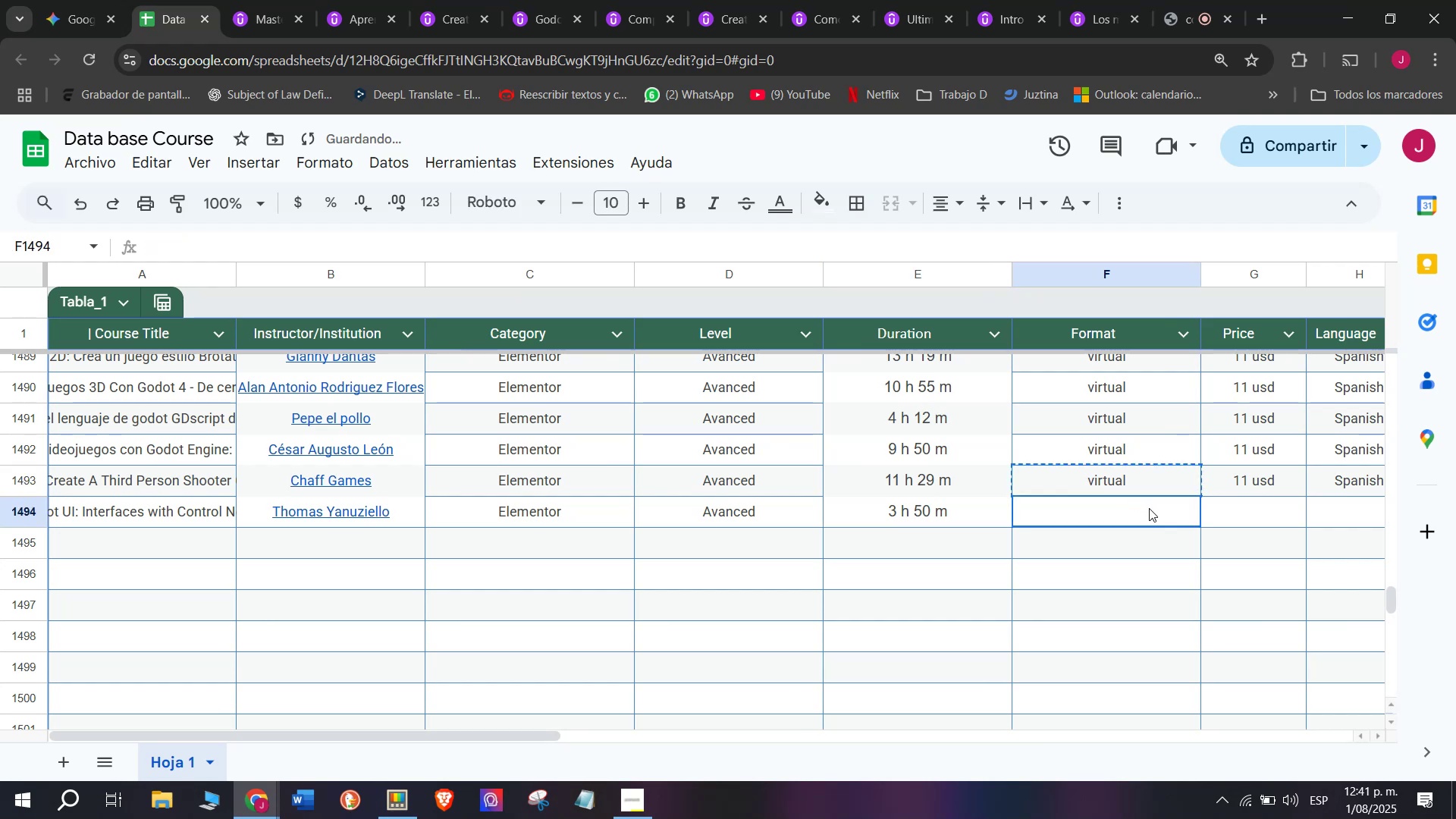 
key(Control+ControlLeft)
 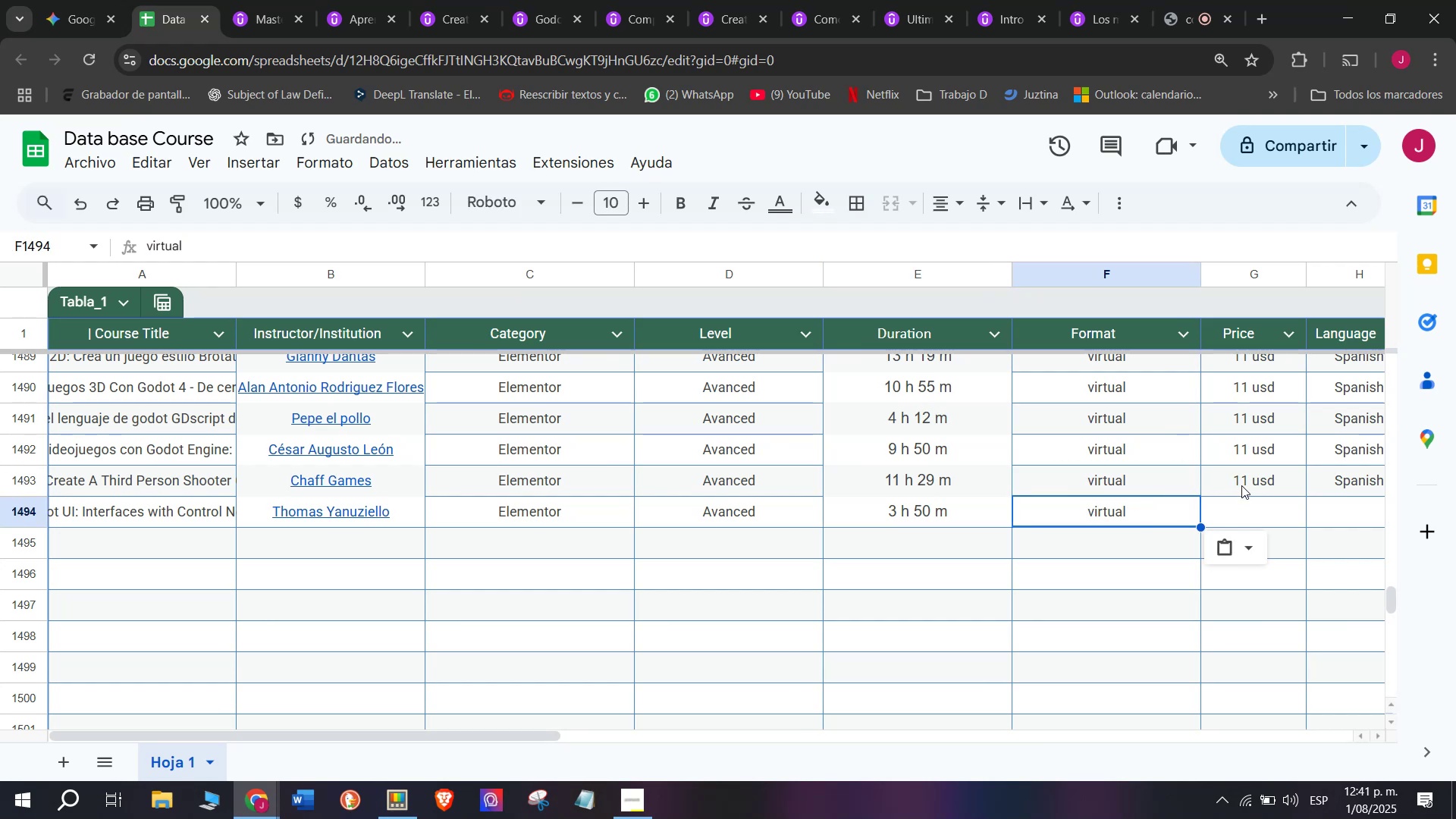 
key(Z)
 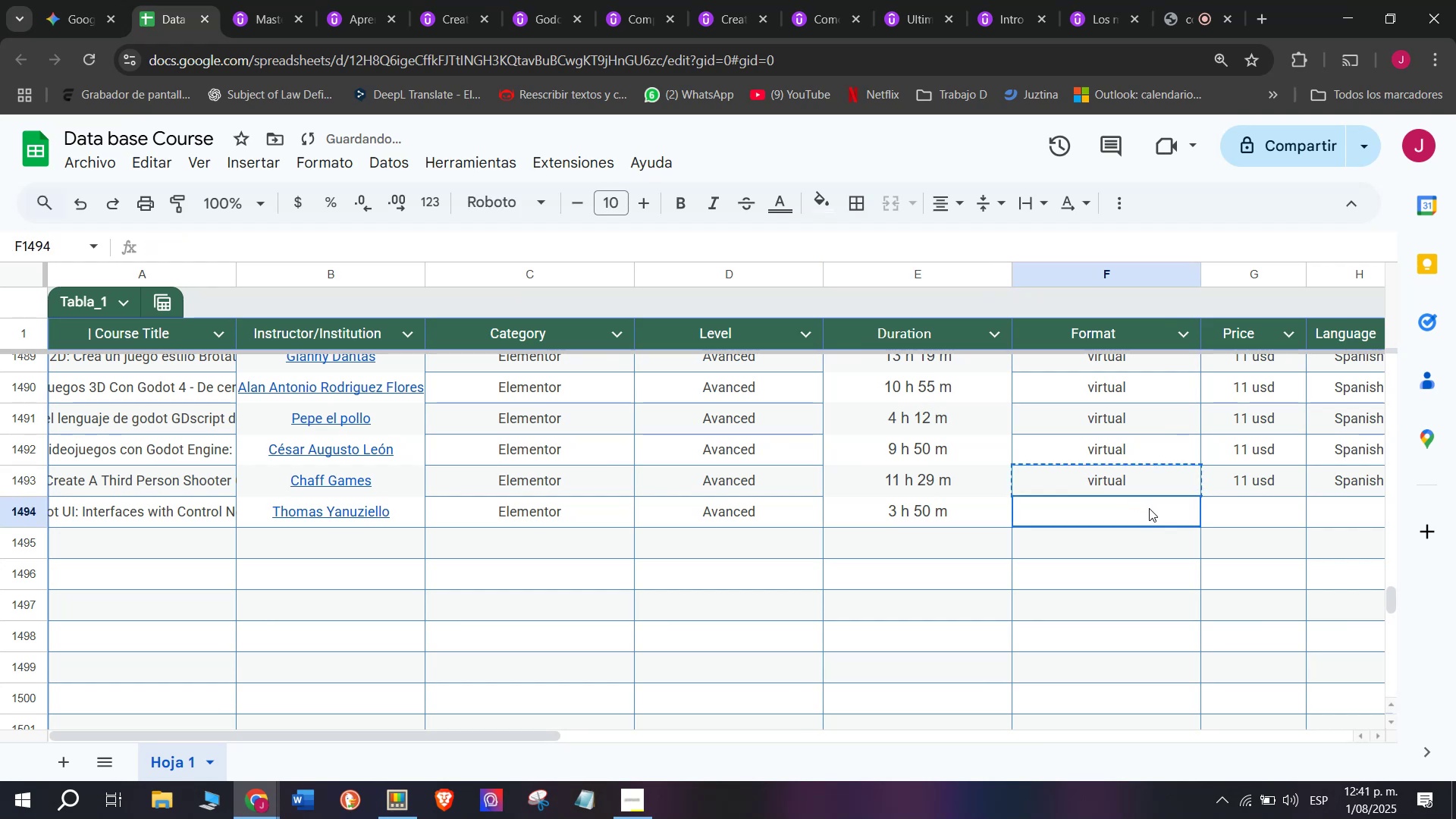 
key(Control+V)
 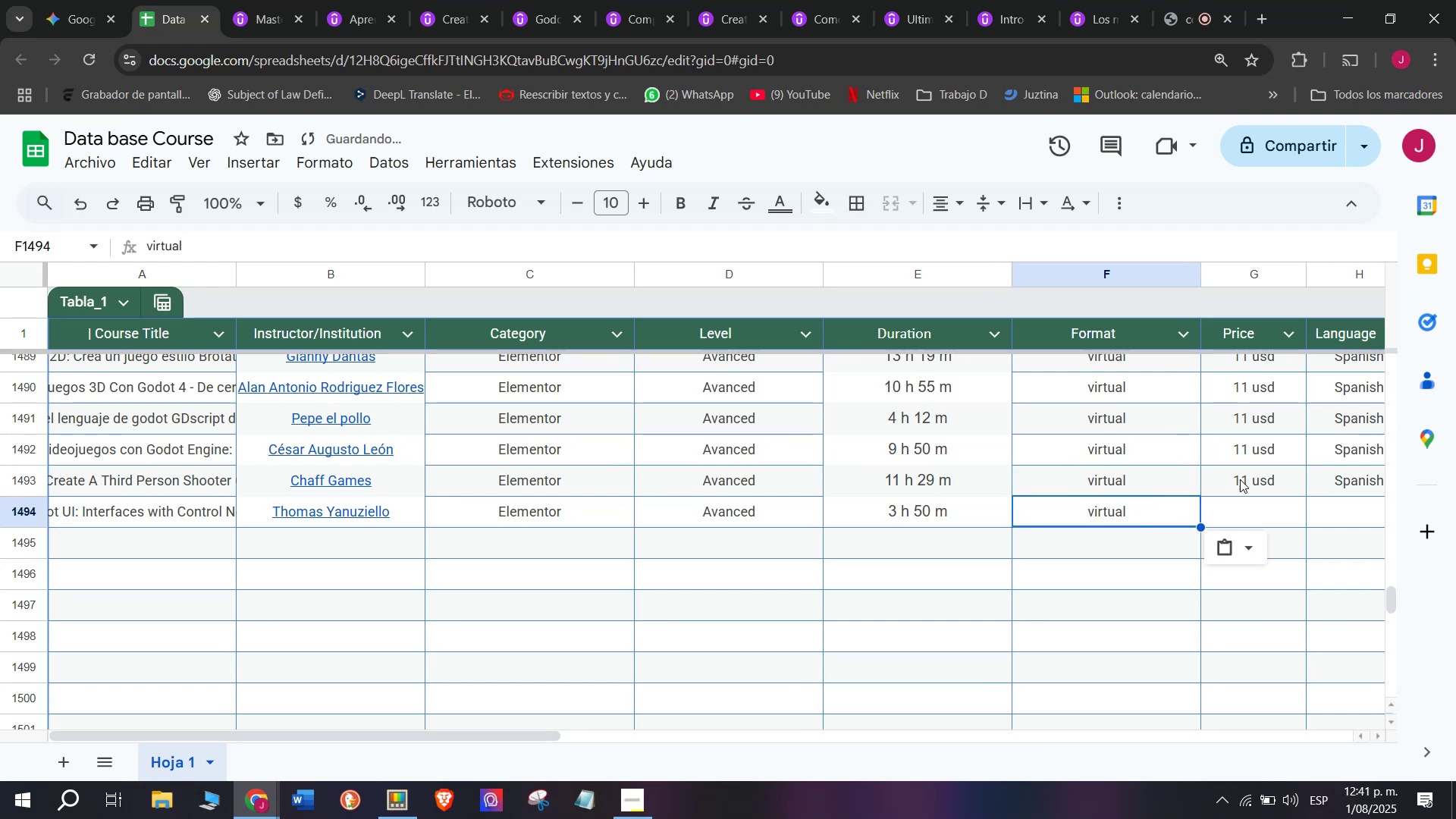 
key(Control+ControlLeft)
 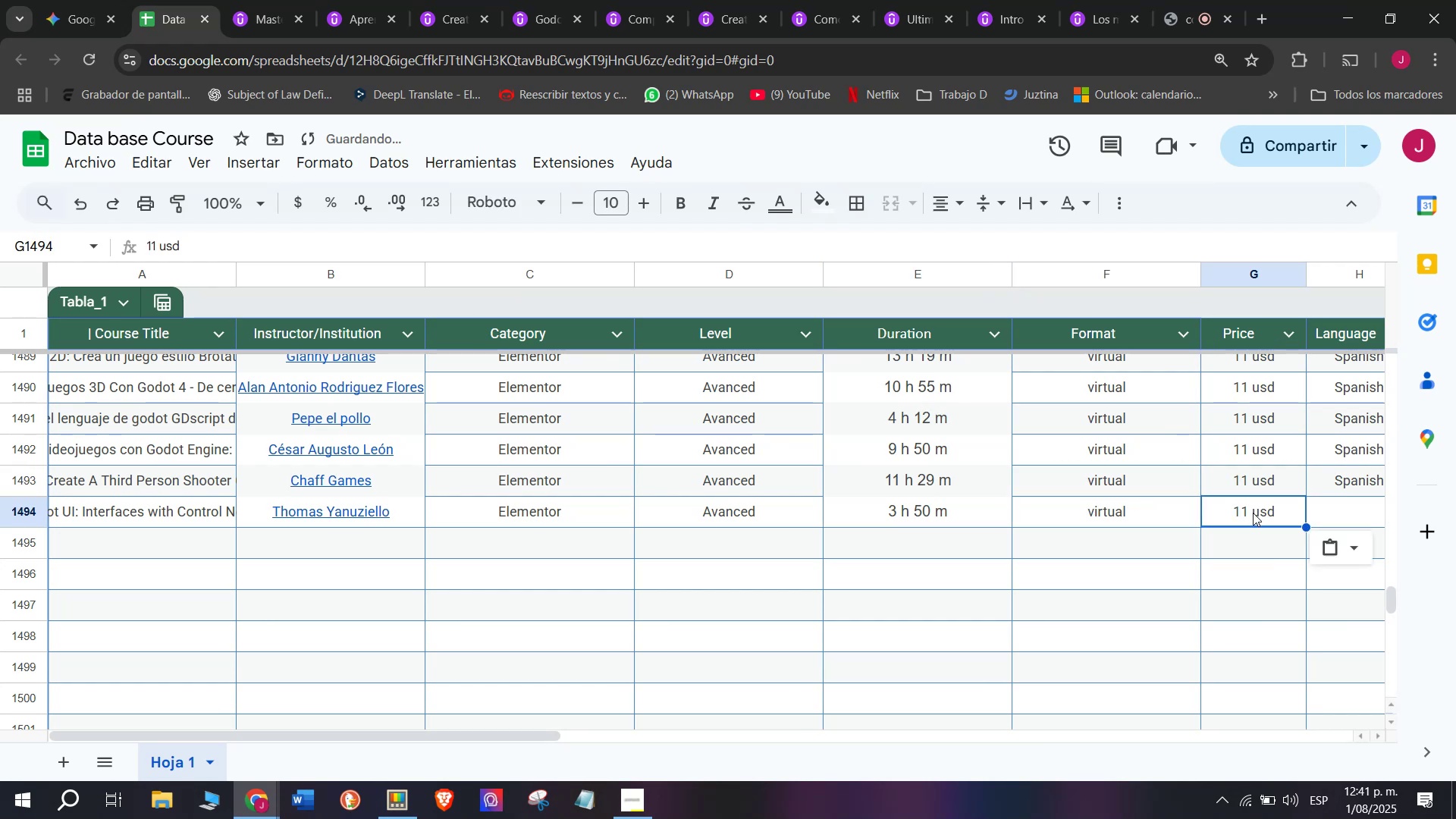 
key(Break)
 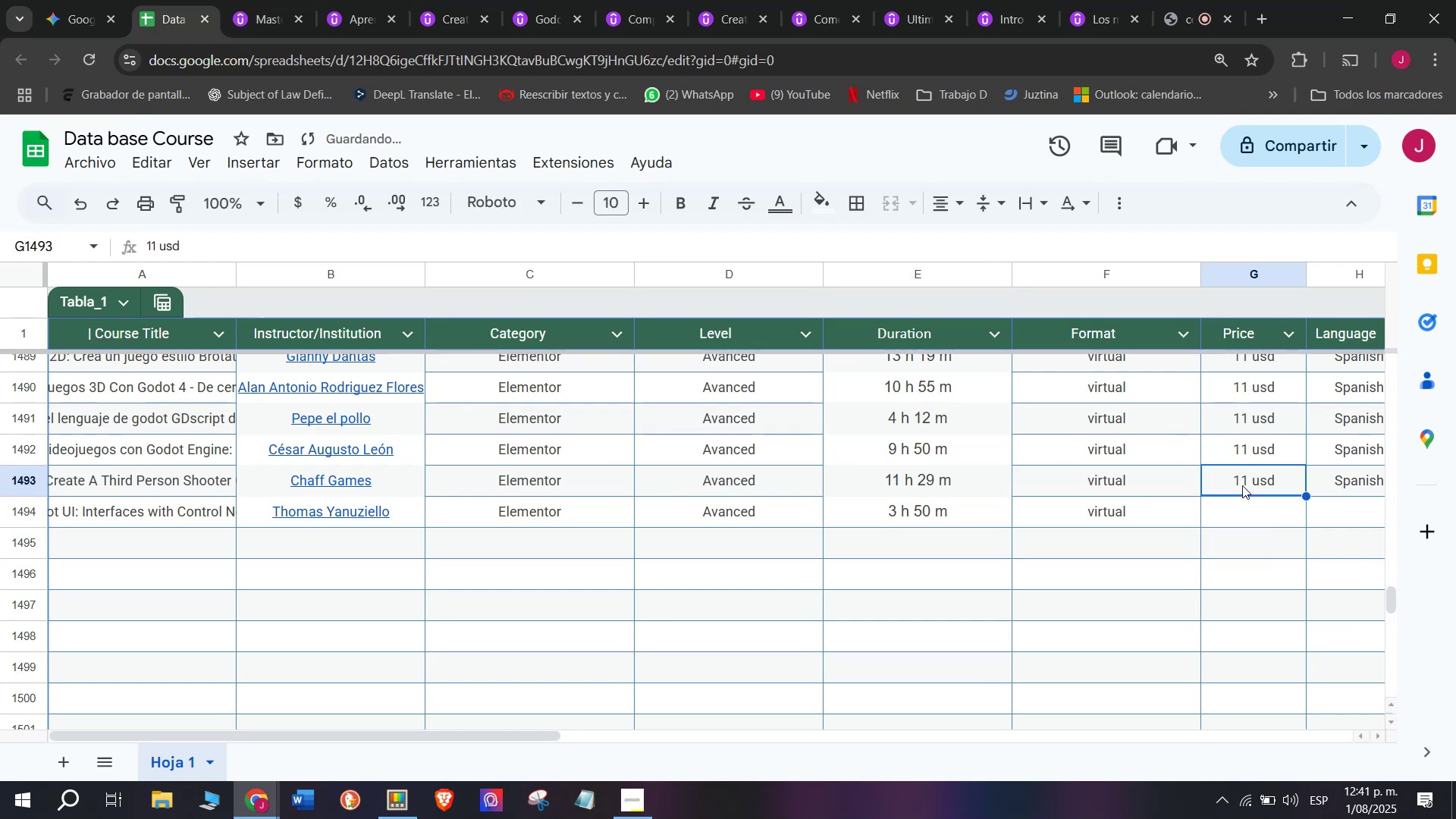 
key(Control+C)
 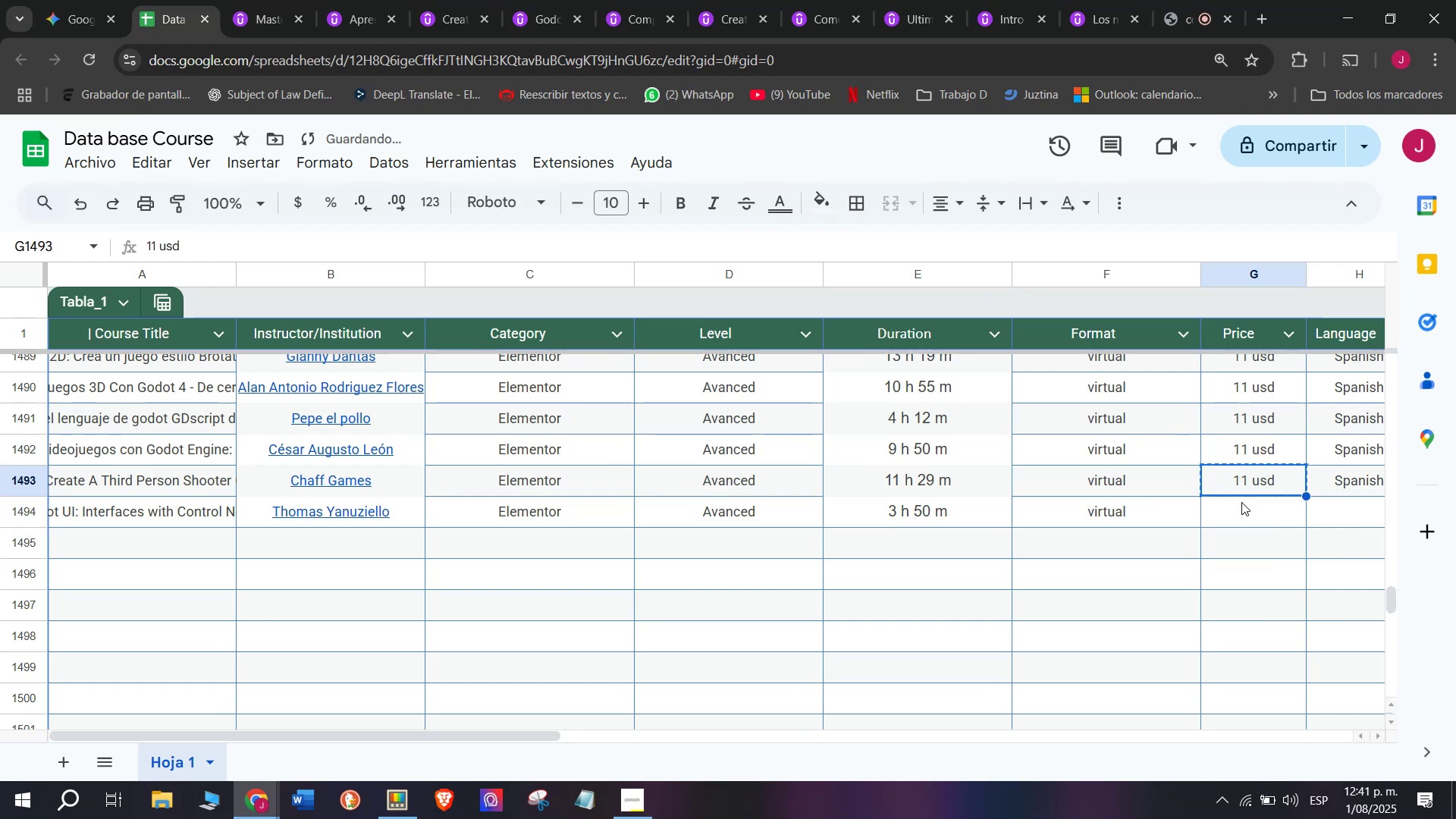 
left_click_drag(start_coordinate=[1242, 502], to_coordinate=[1244, 506])
 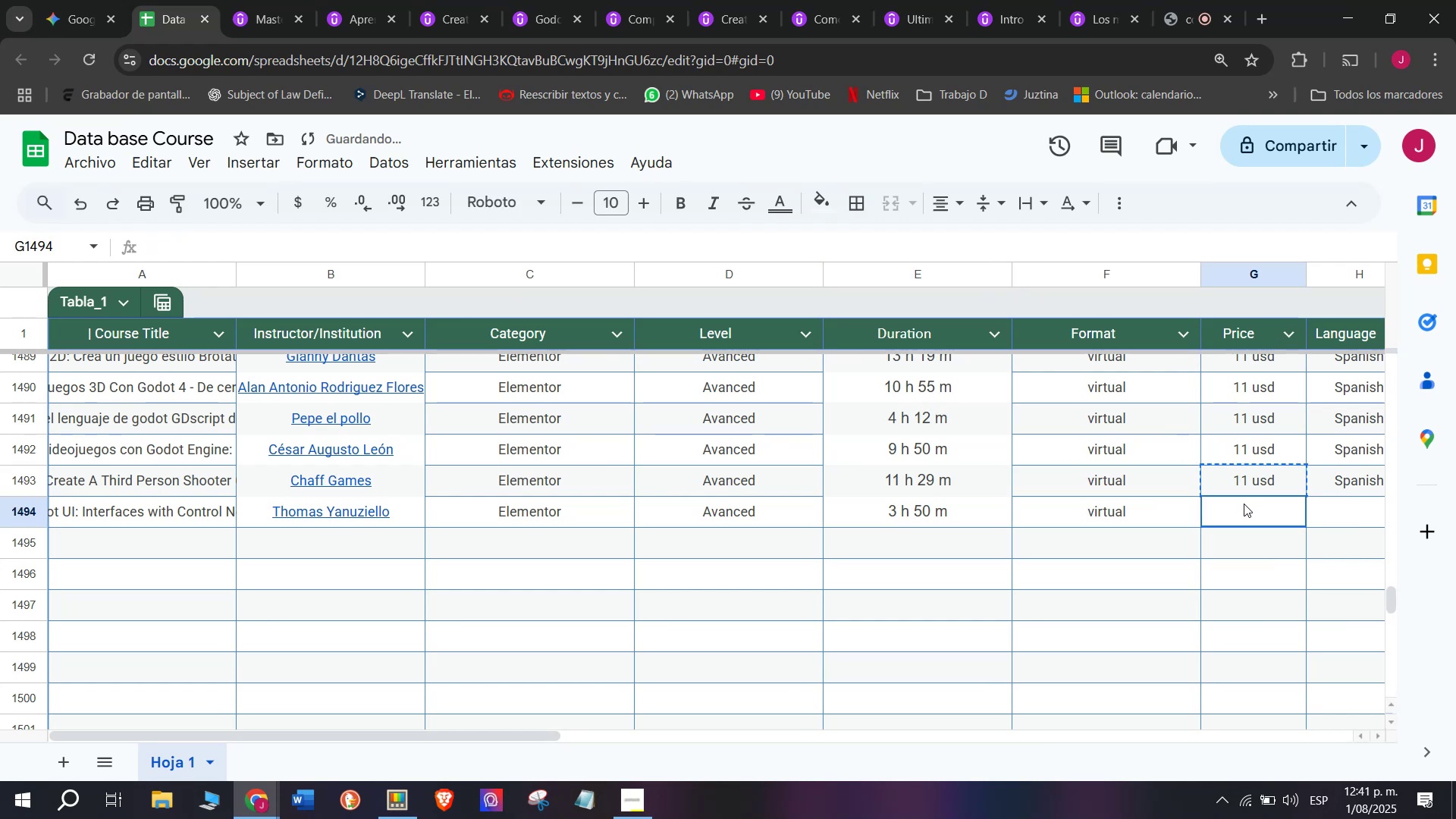 
key(Z)
 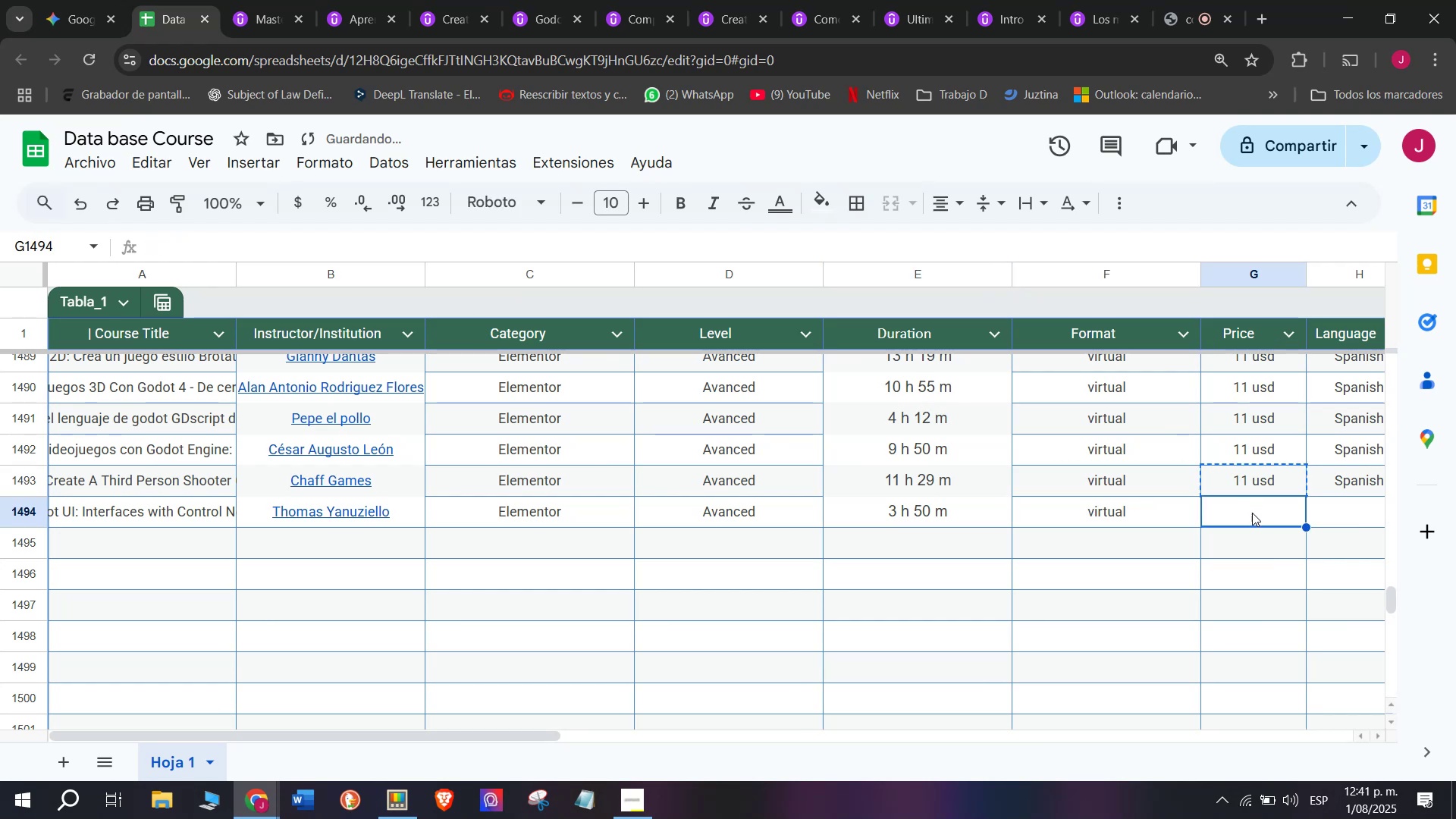 
key(Control+ControlLeft)
 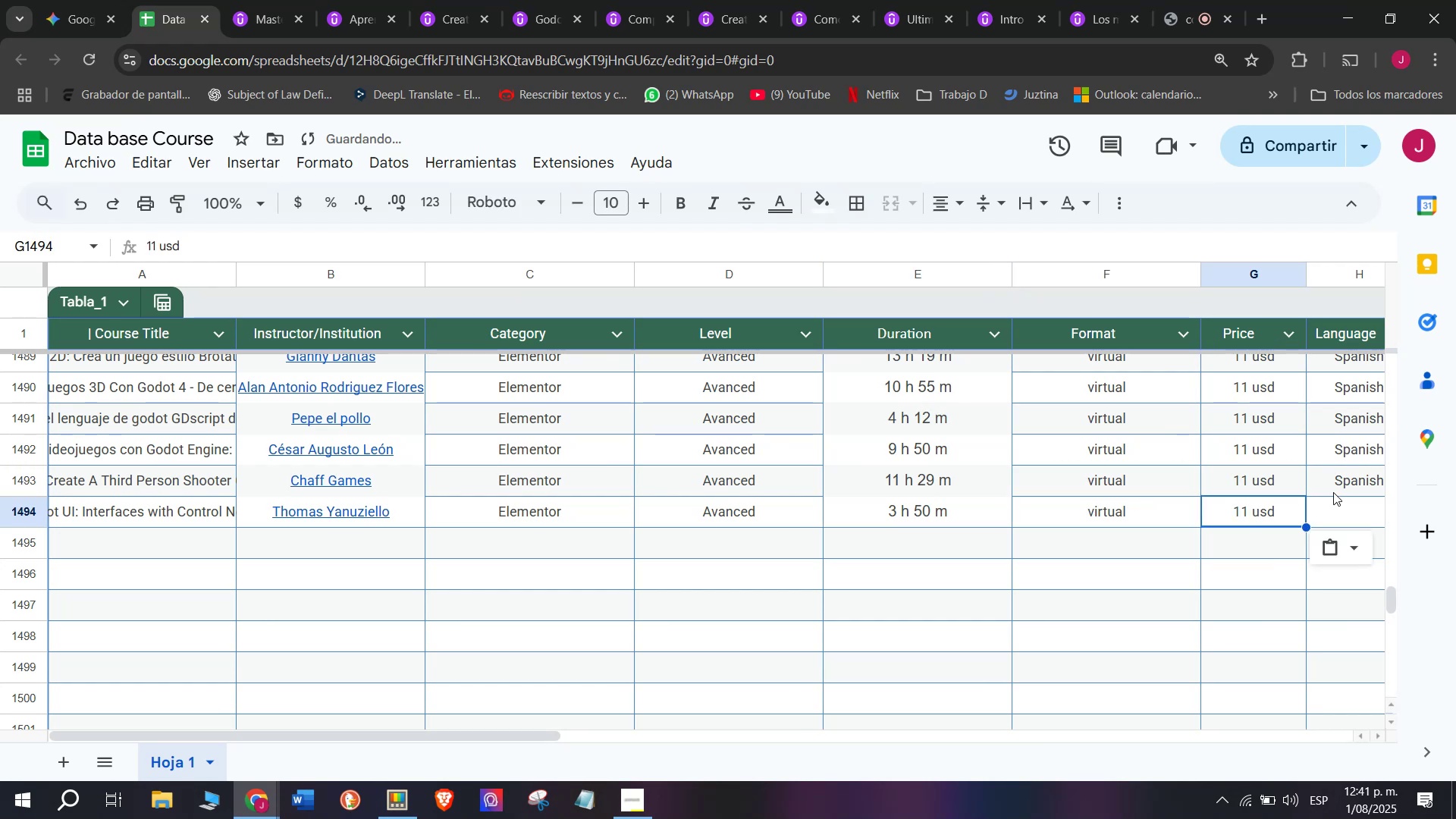 
key(Control+V)
 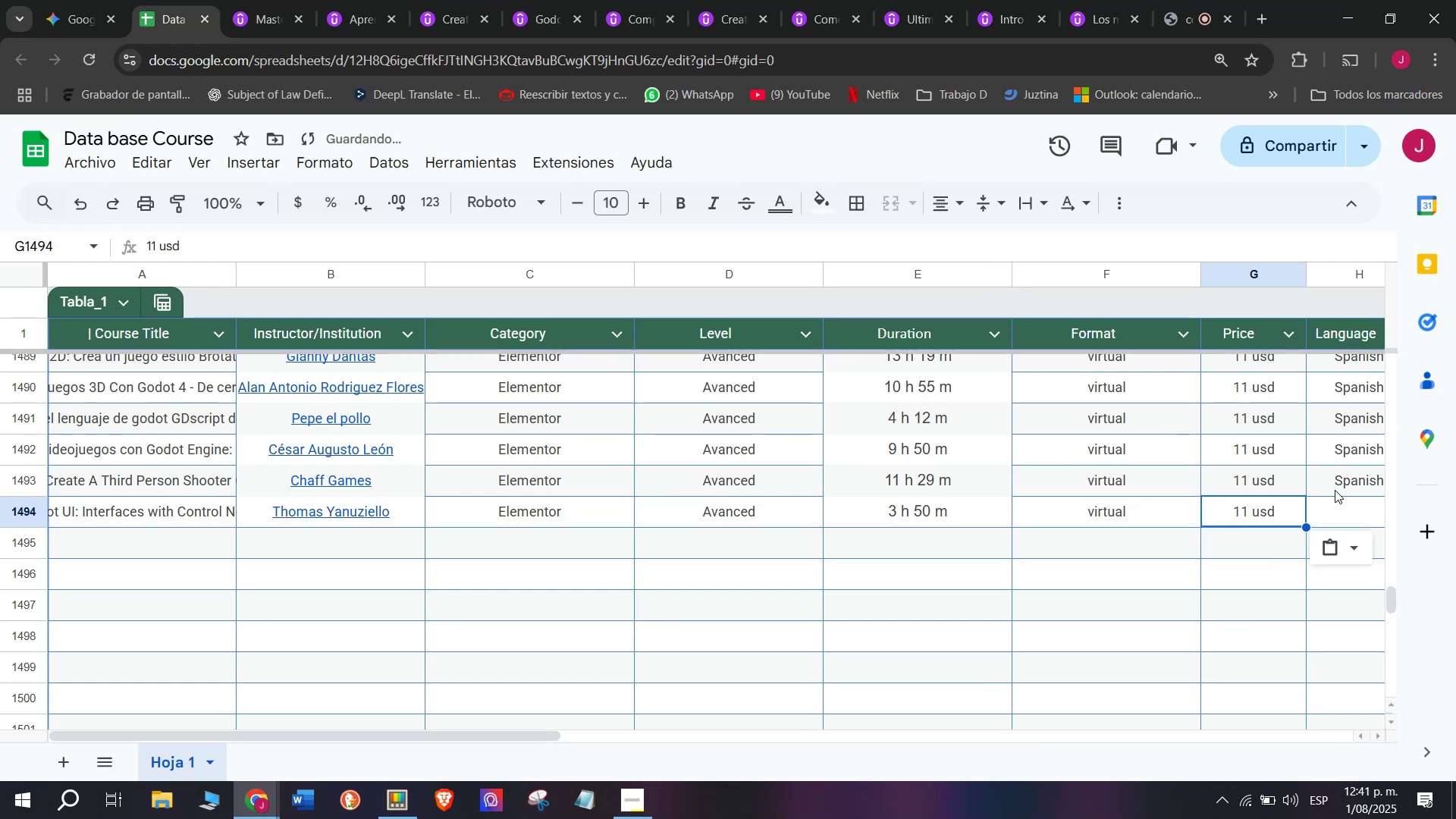 
key(Control+ControlLeft)
 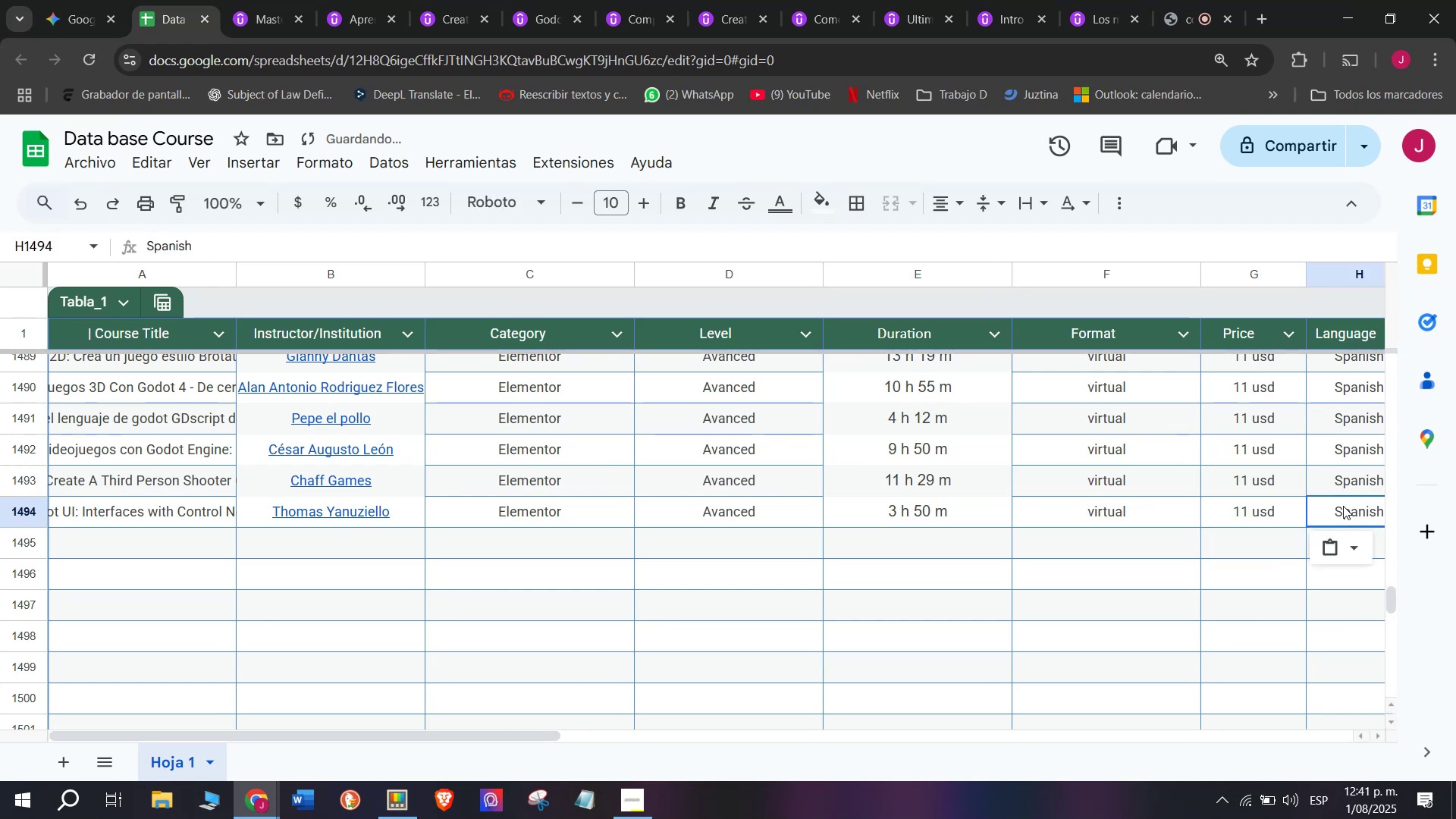 
key(Break)
 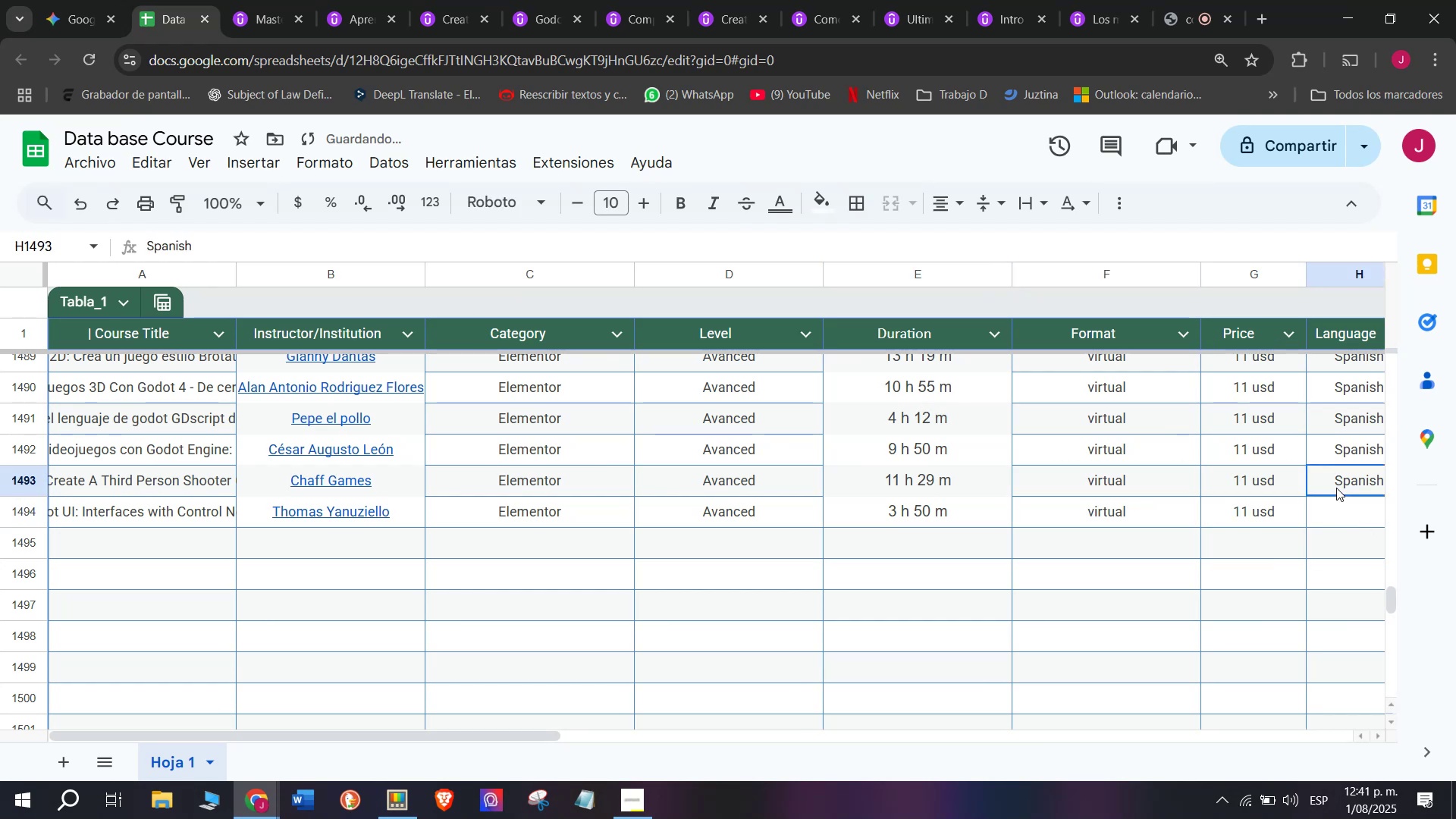 
key(Control+C)
 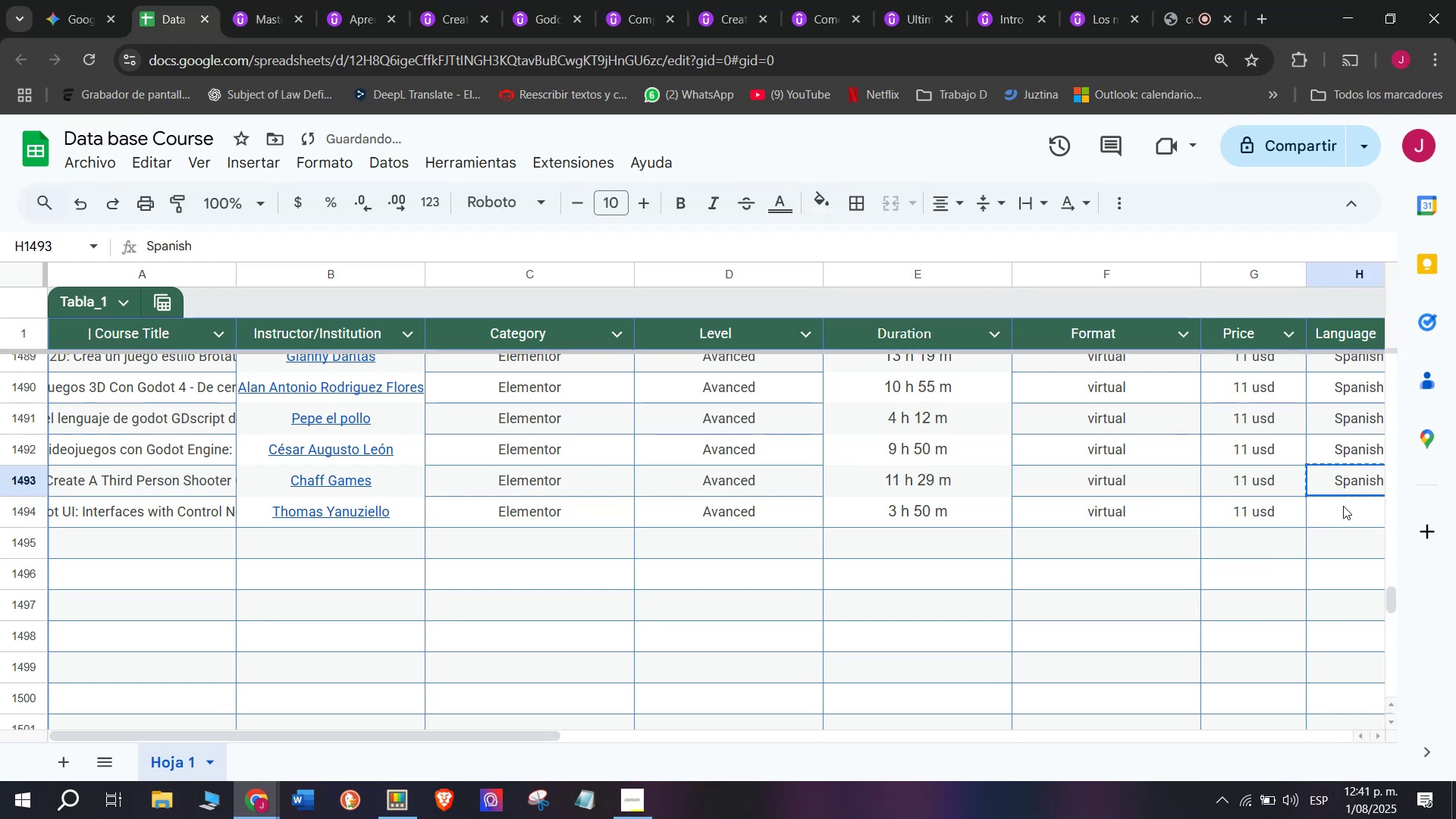 
double_click([1343, 506])
 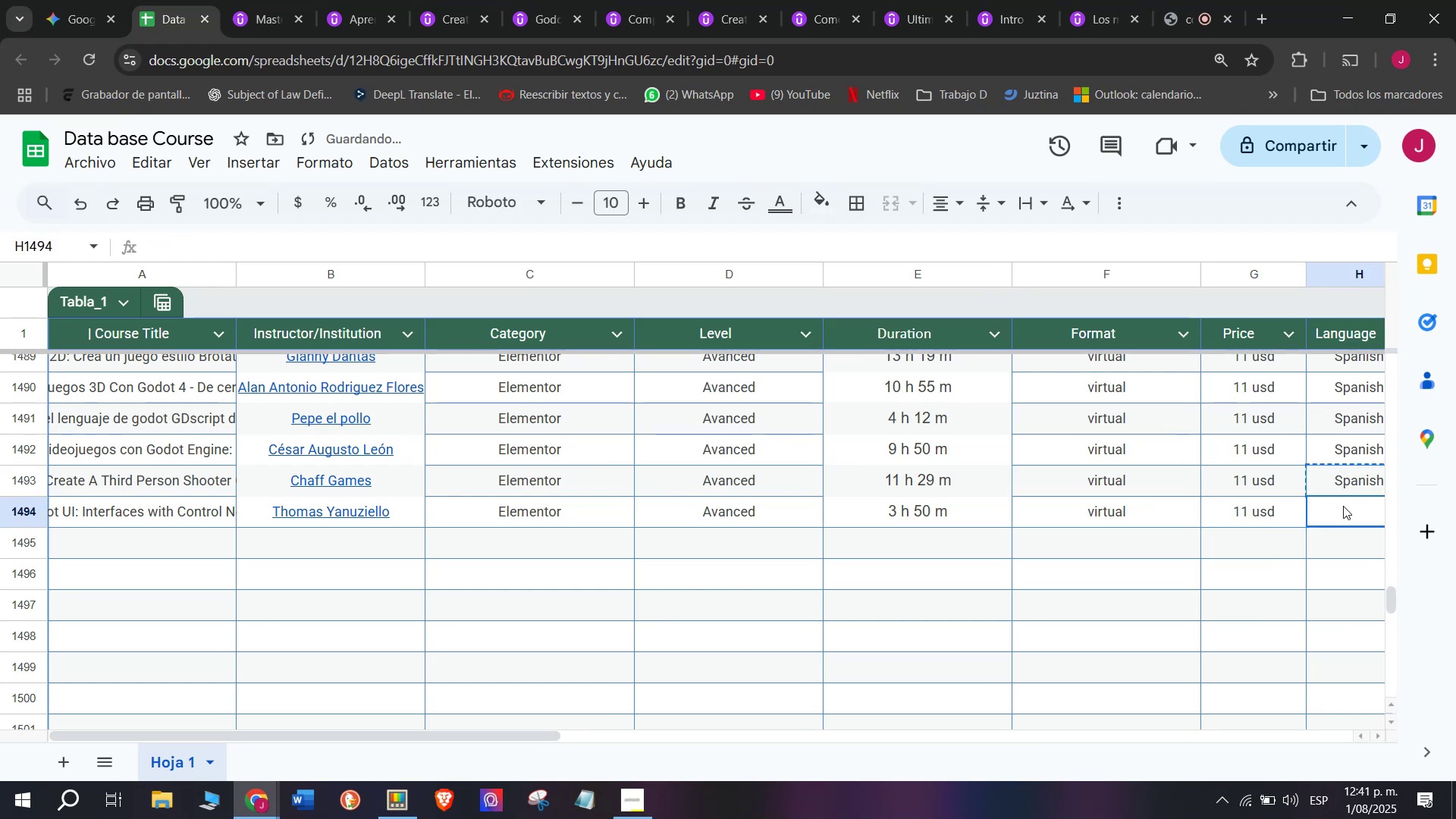 
key(Control+V)
 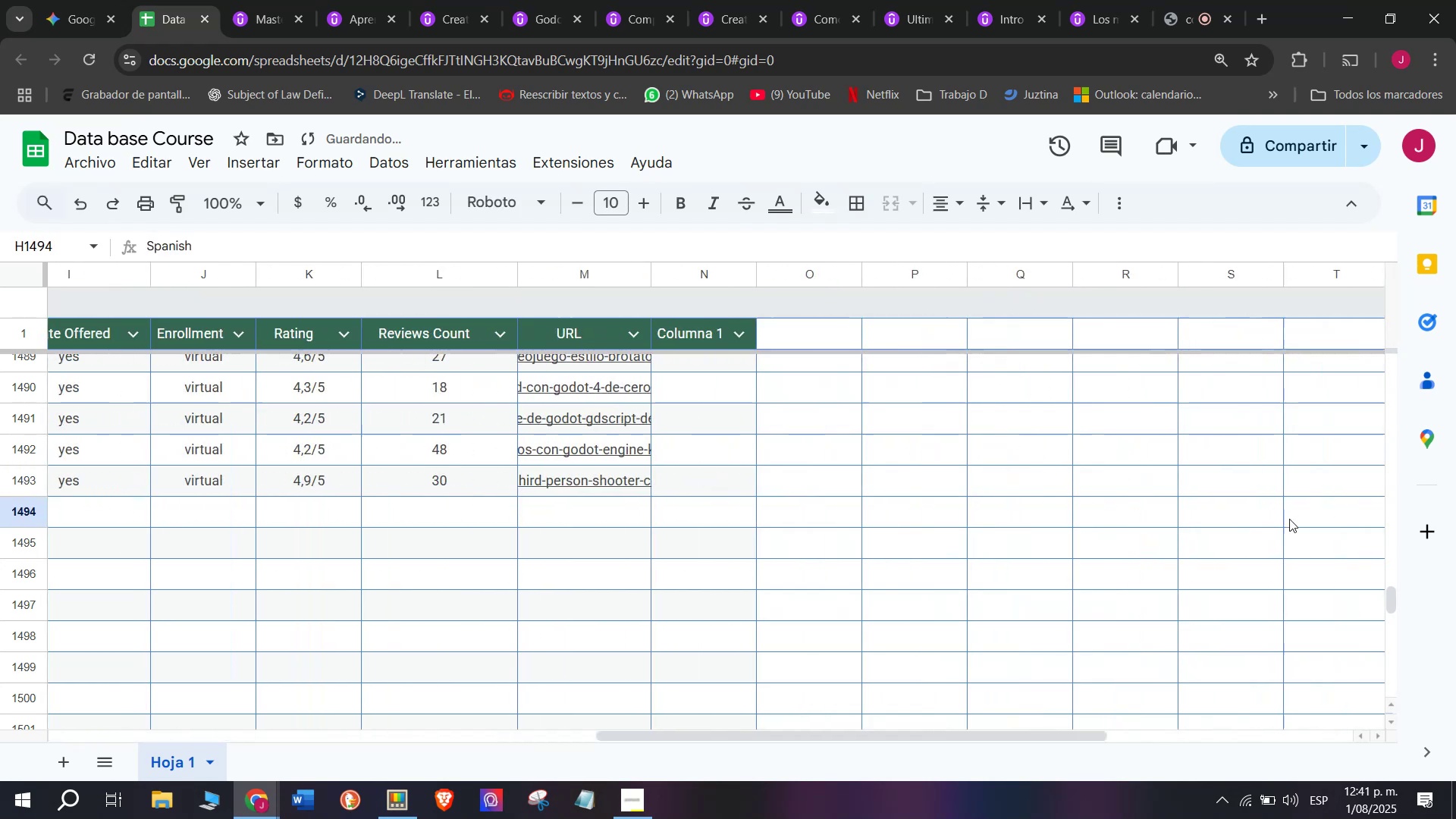 
key(Control+ControlLeft)
 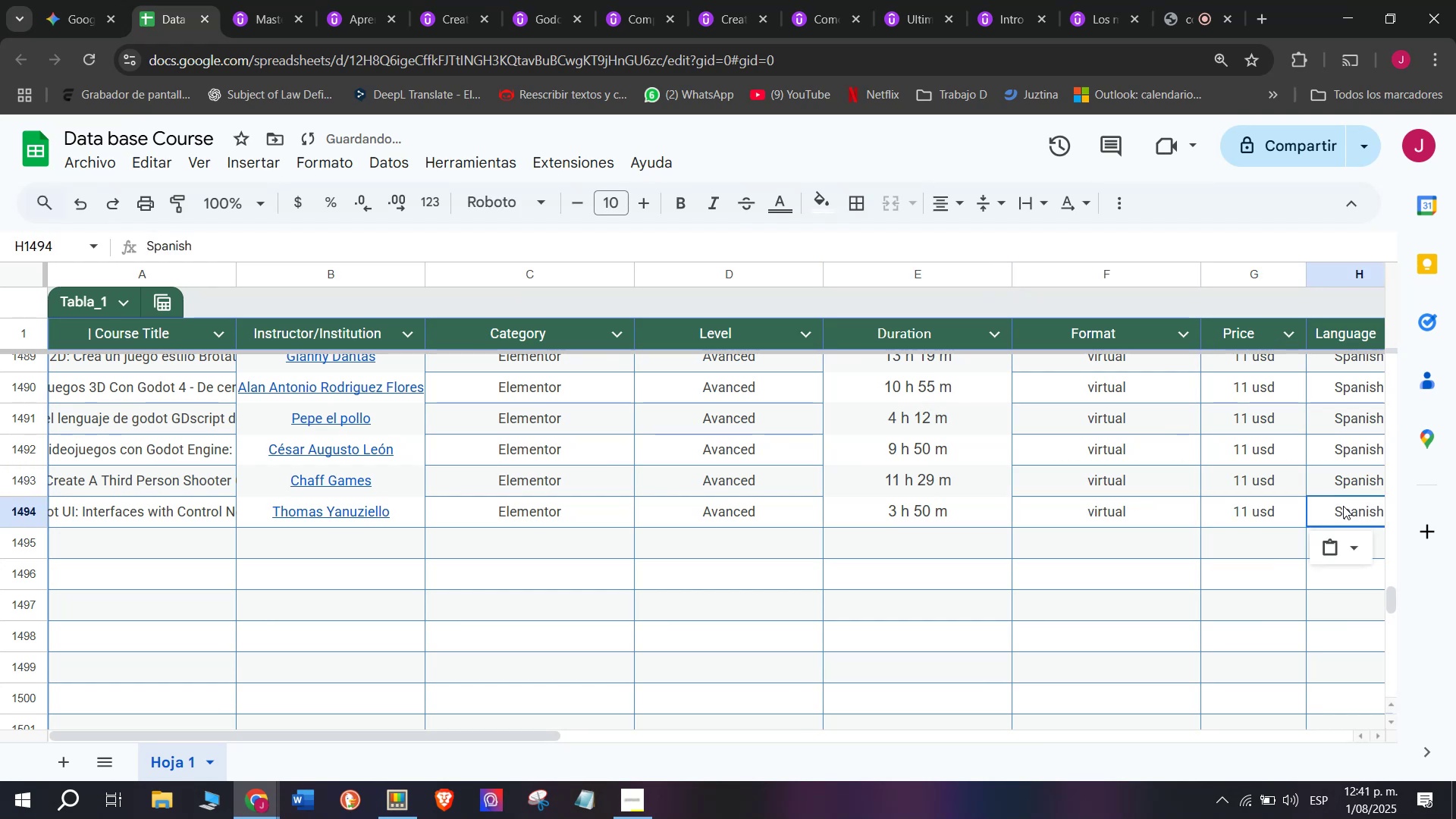 
key(Z)
 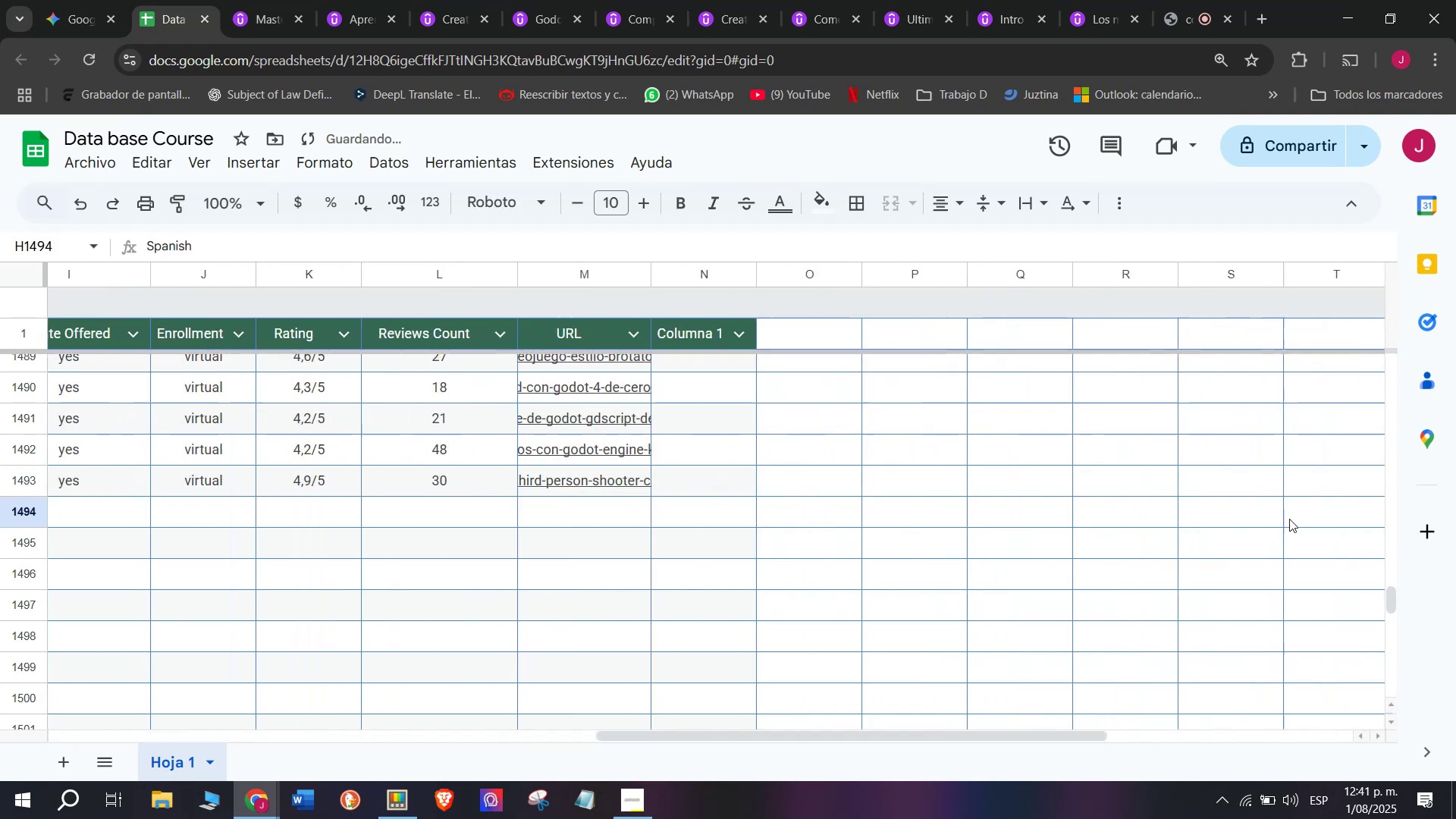 
scroll: coordinate [206, 554], scroll_direction: down, amount: 3.0
 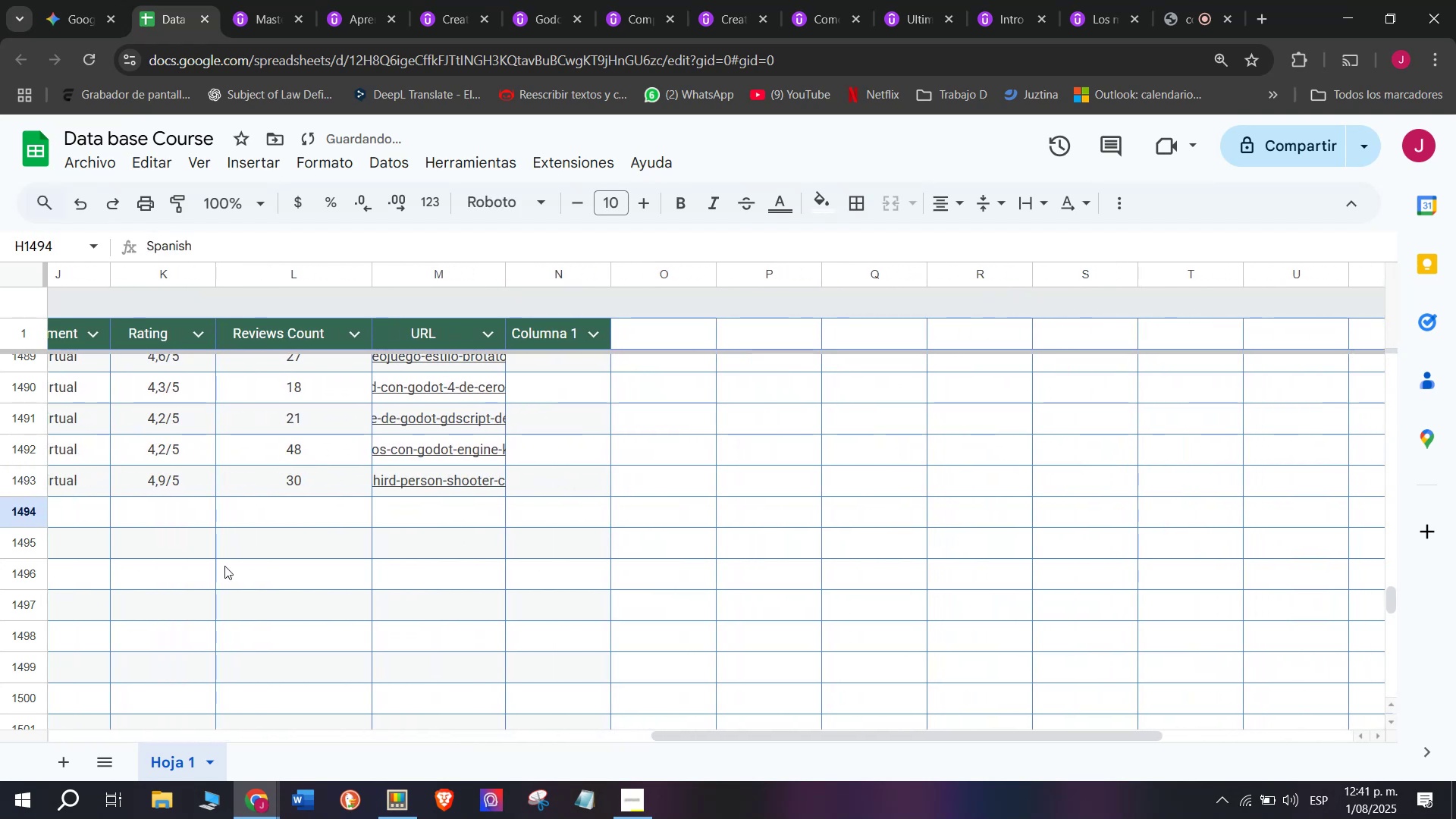 
scroll: coordinate [1159, 535], scroll_direction: up, amount: 3.0
 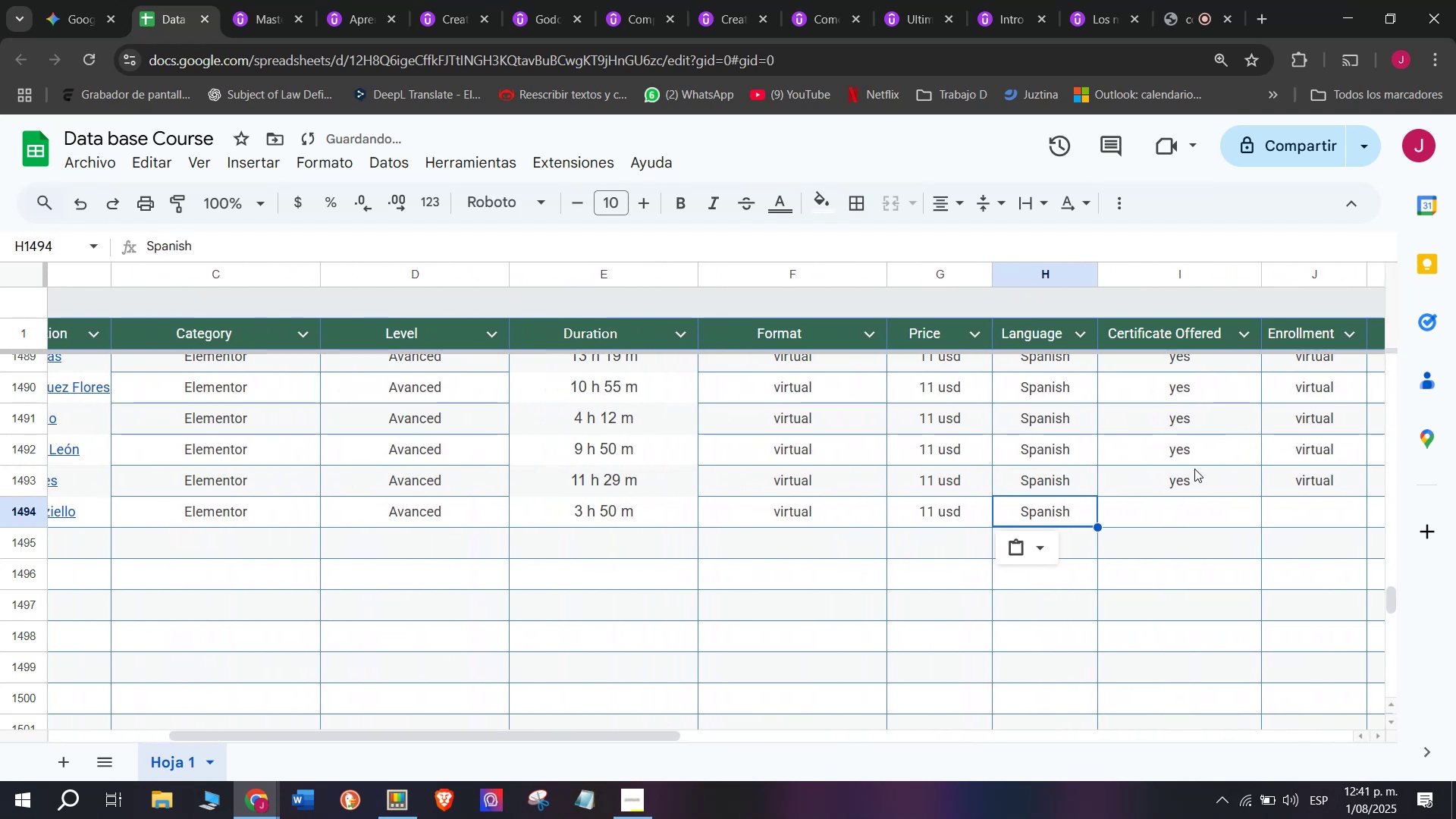 
left_click([1191, 470])
 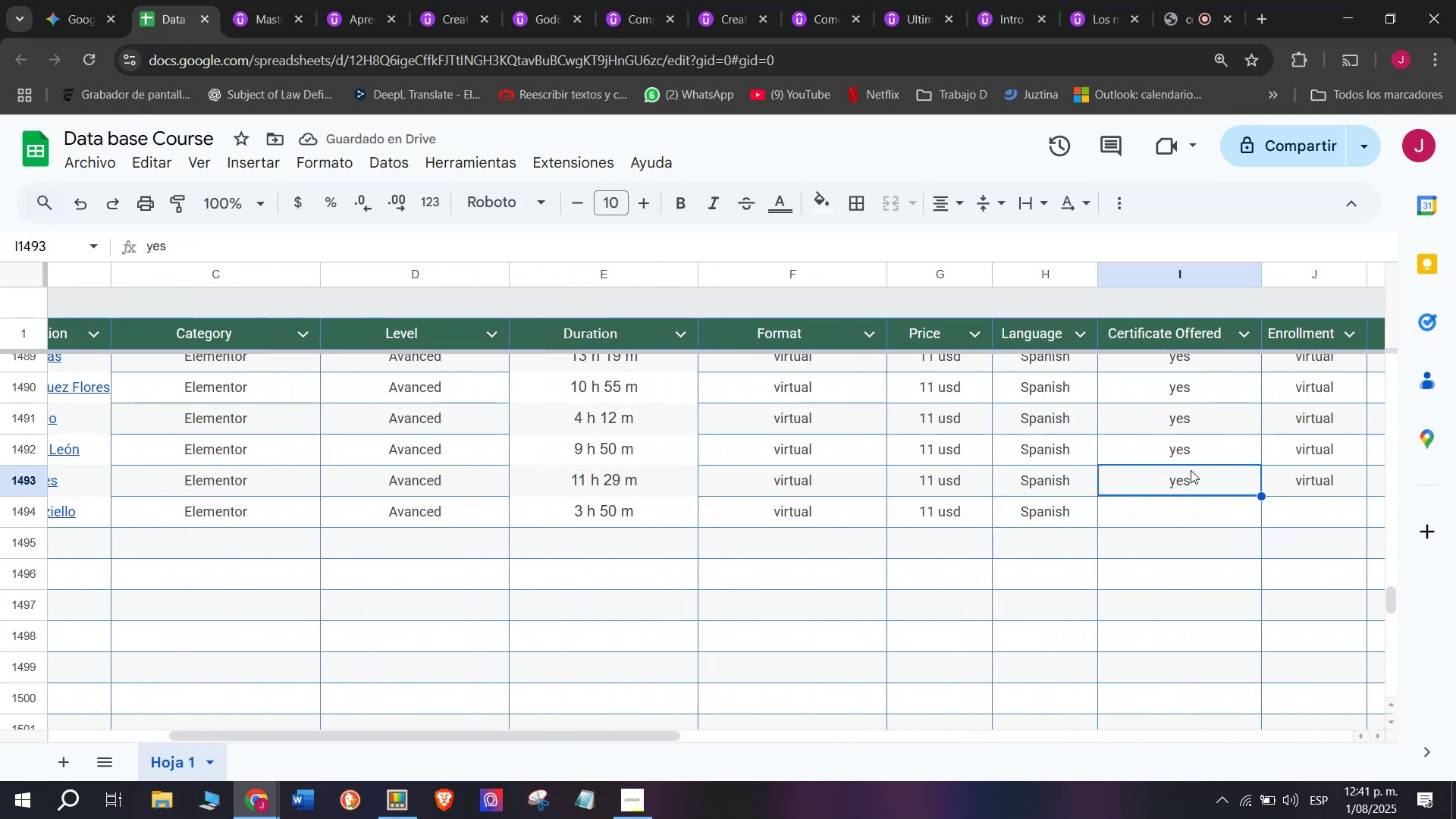 
key(Break)
 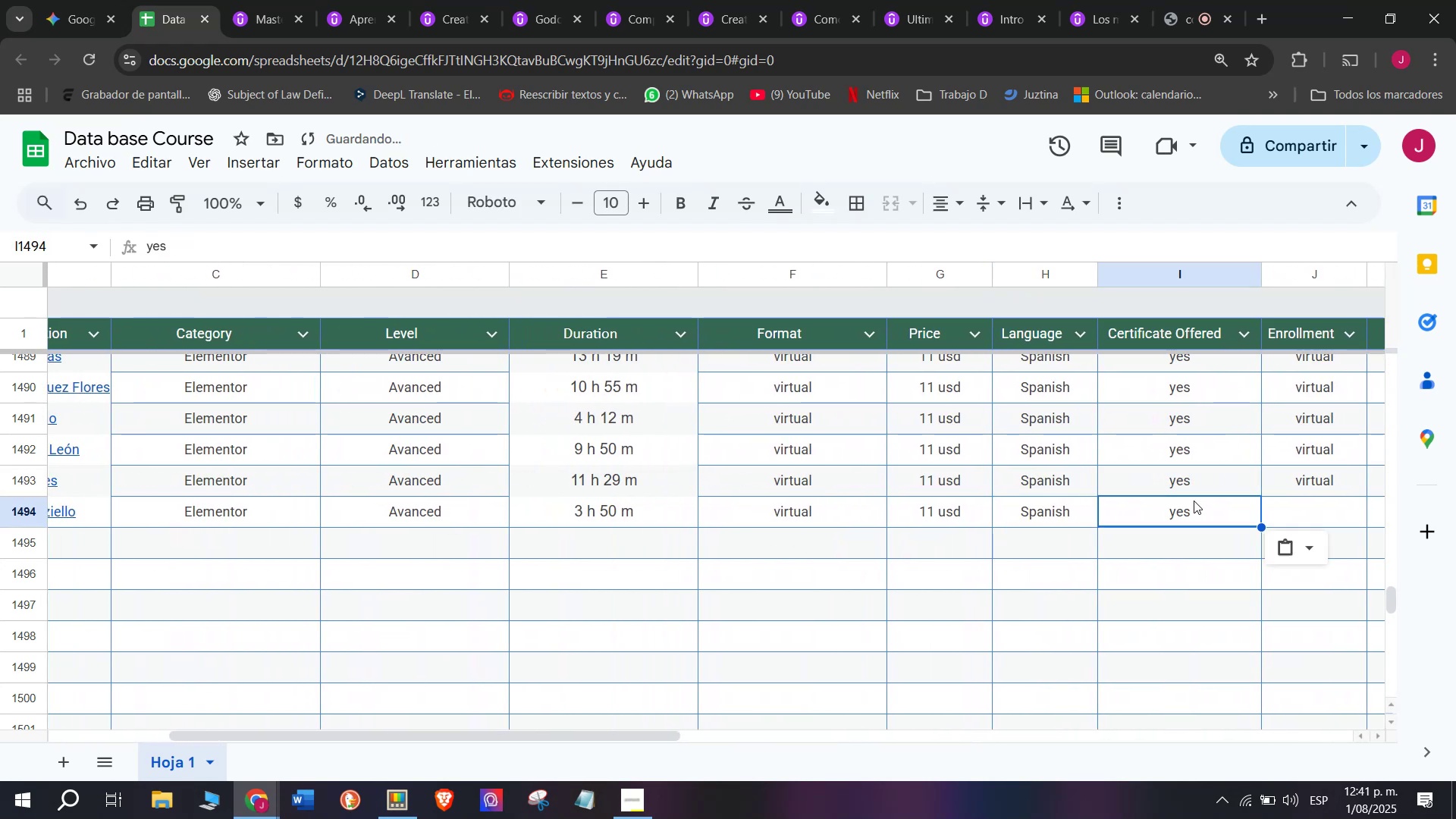 
key(Control+ControlLeft)
 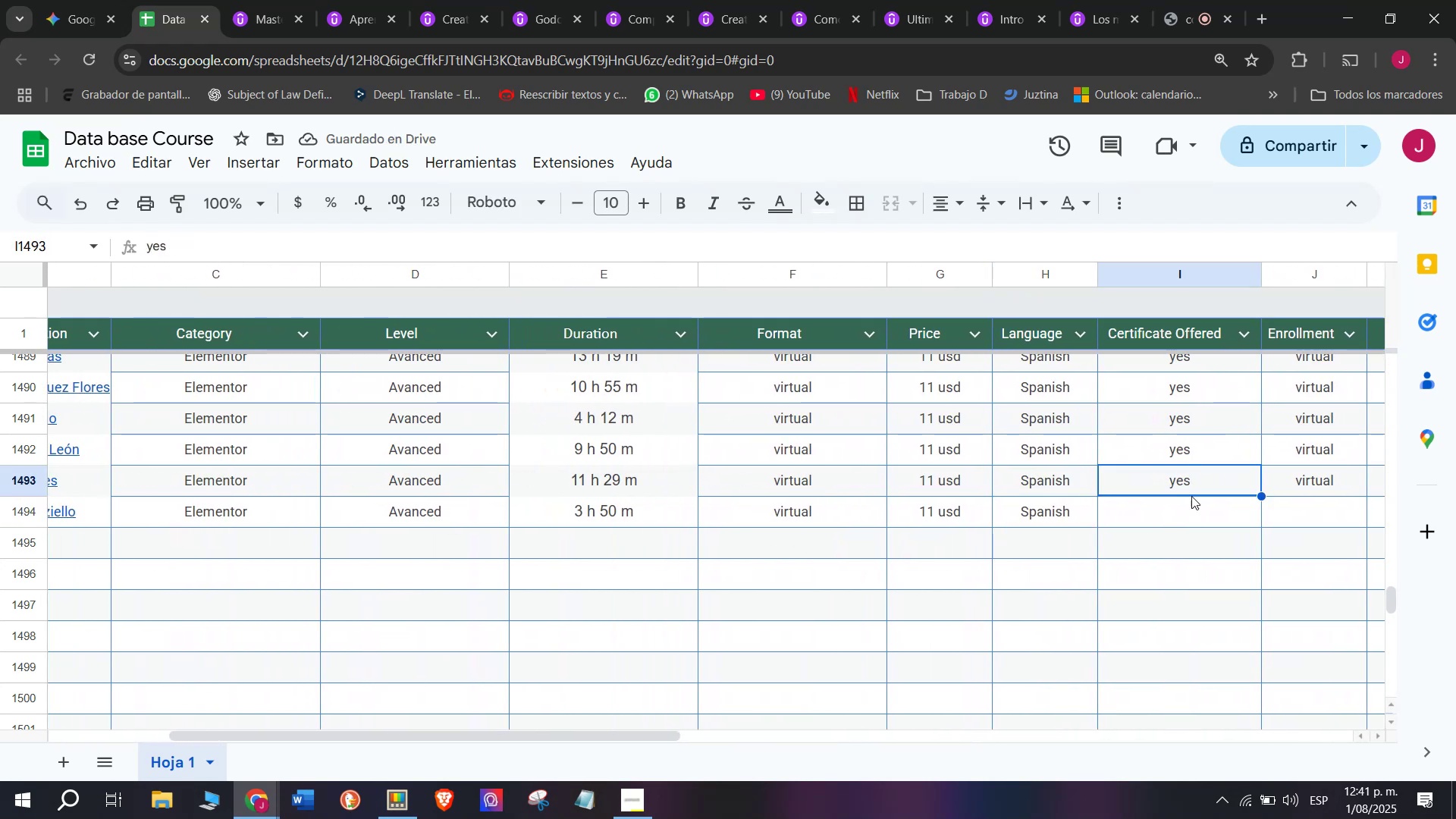 
key(Control+C)
 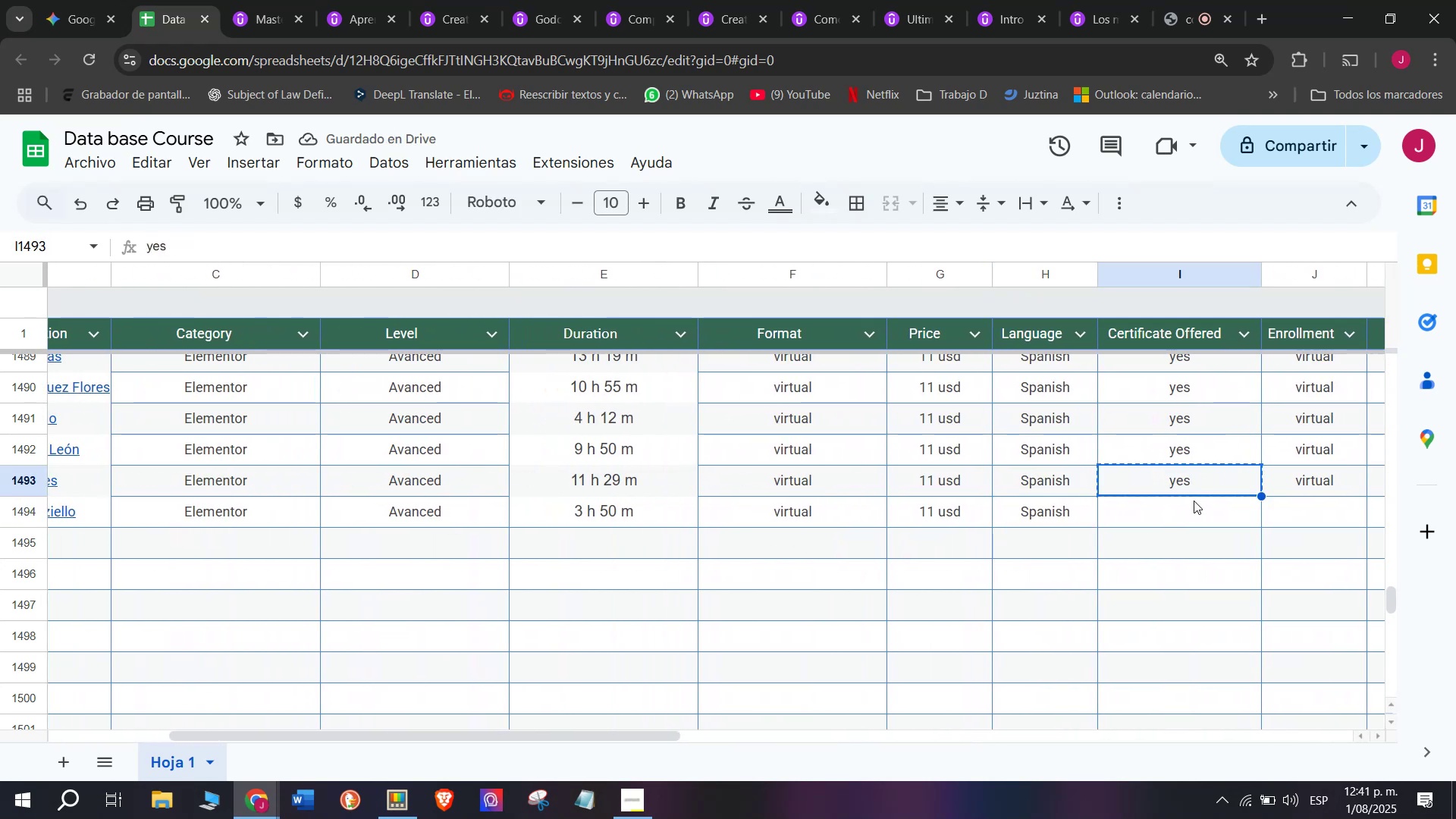 
double_click([1194, 500])
 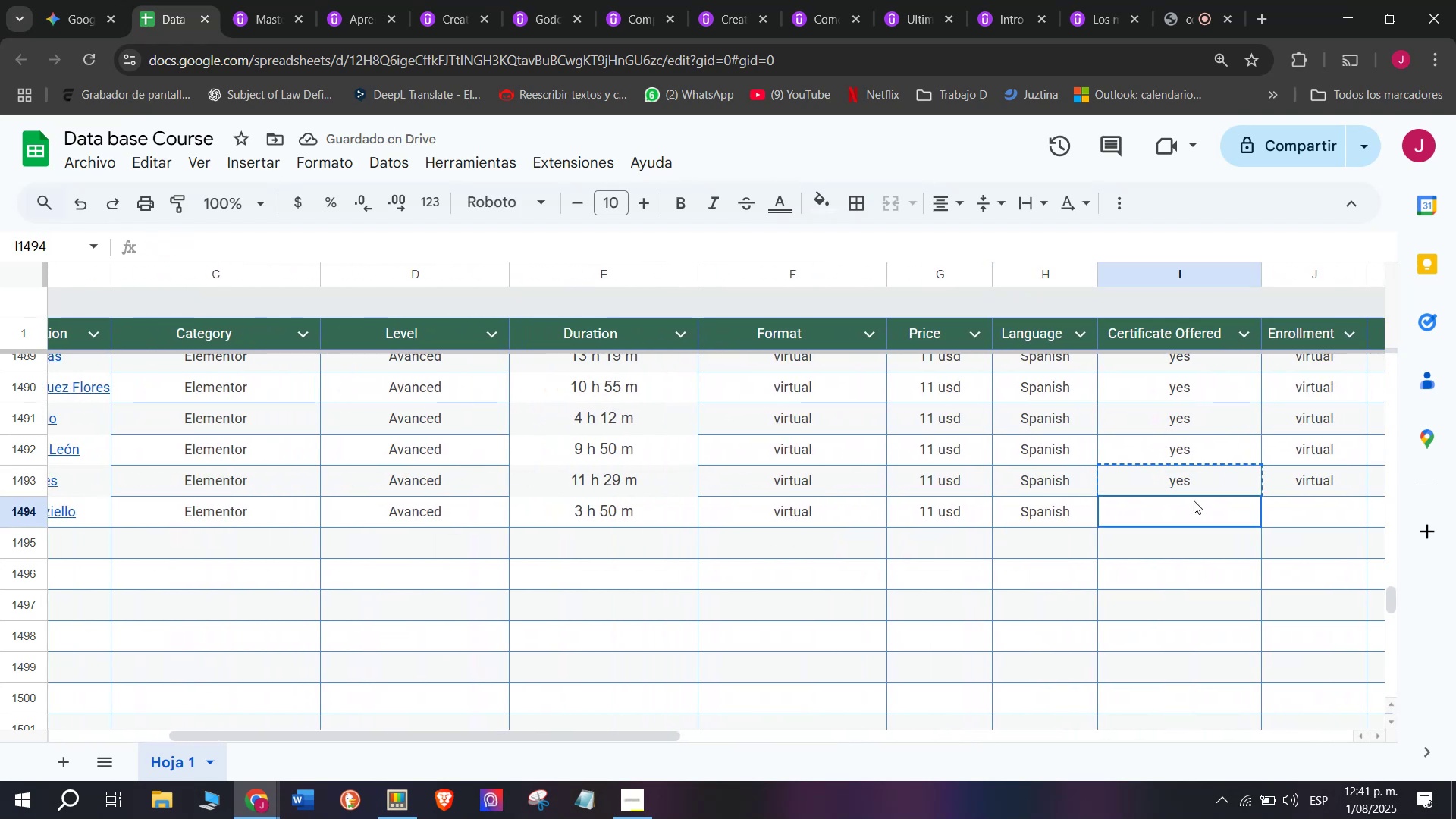 
key(Control+ControlLeft)
 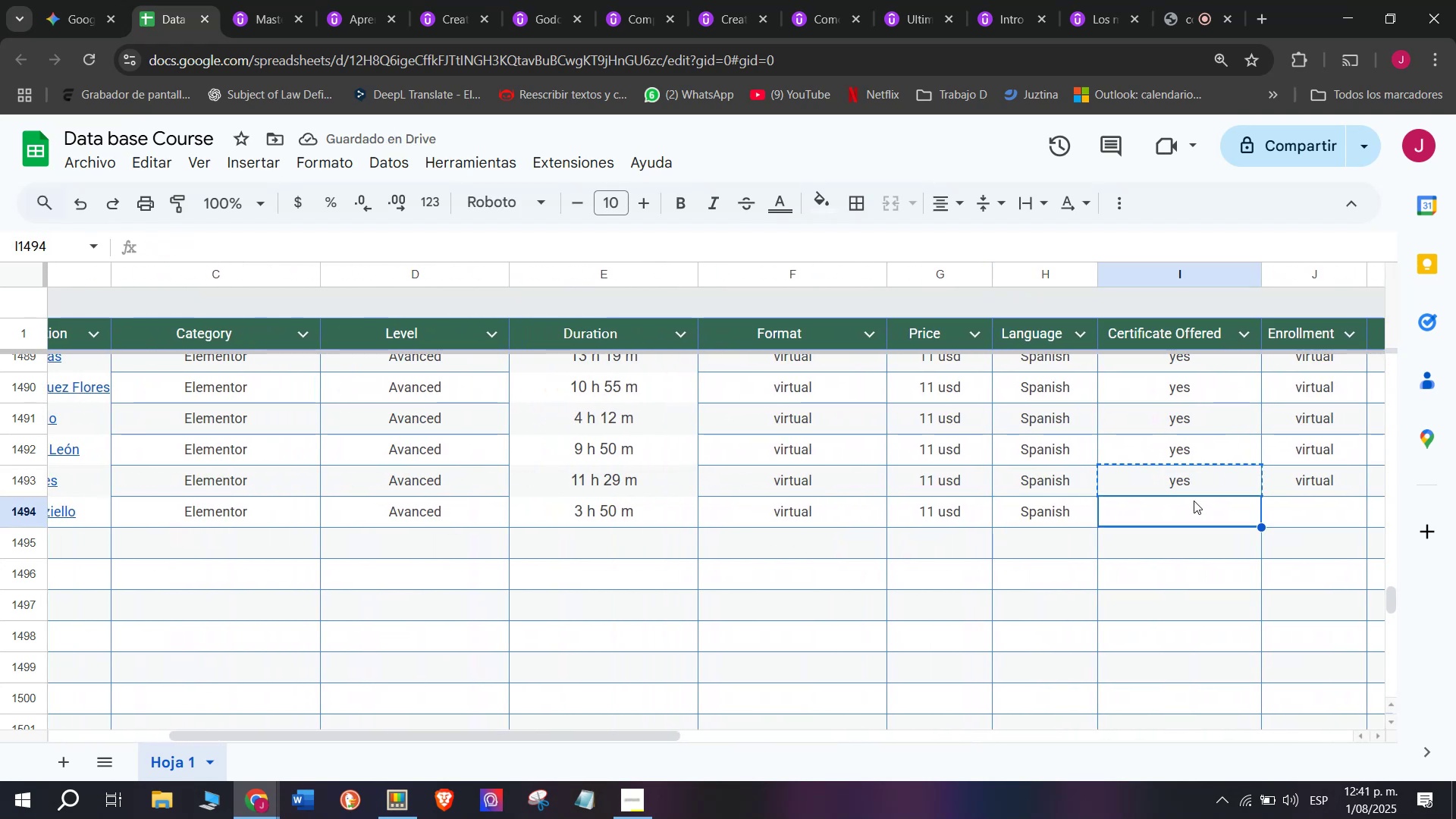 
key(Z)
 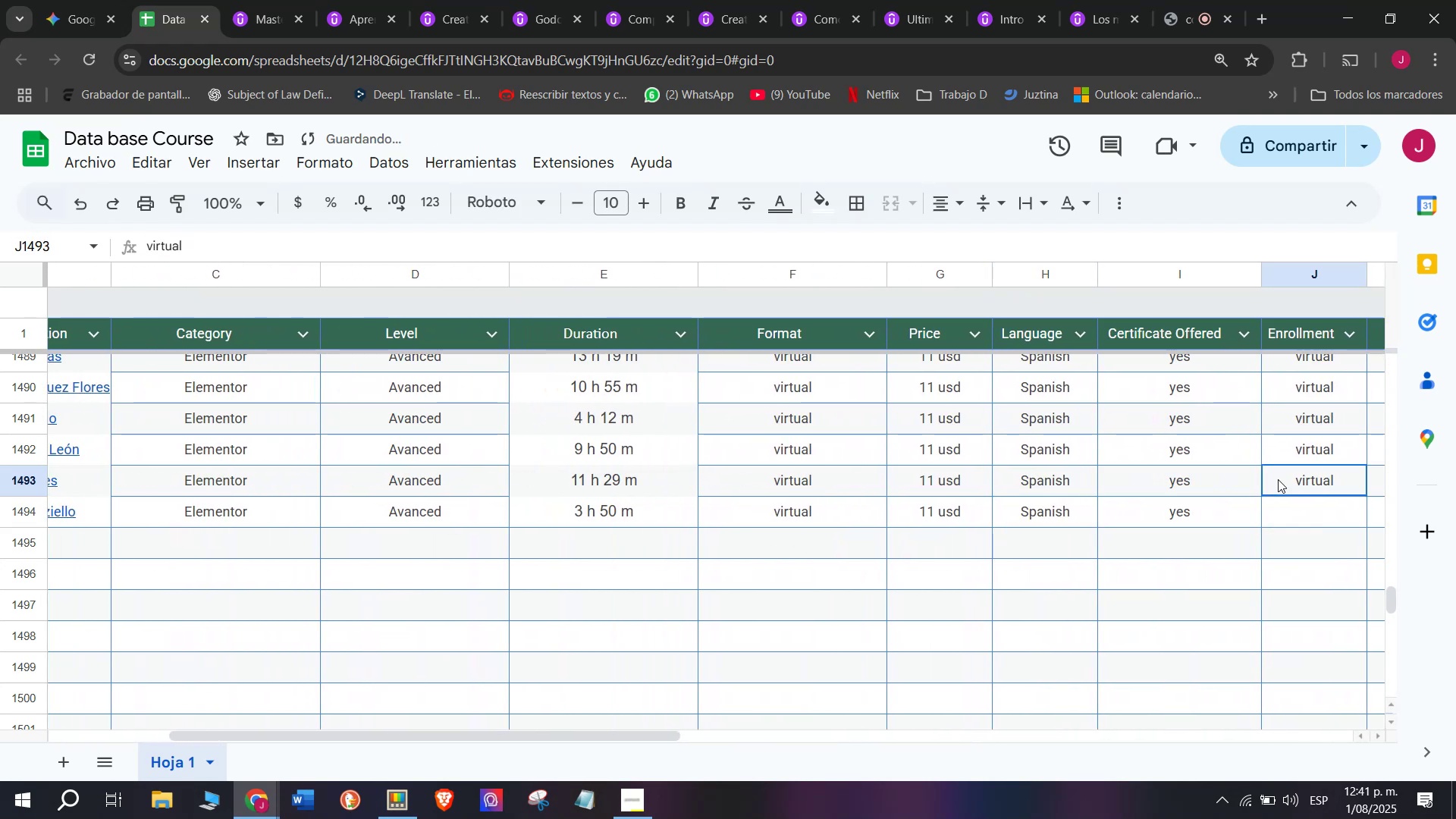 
key(Control+V)
 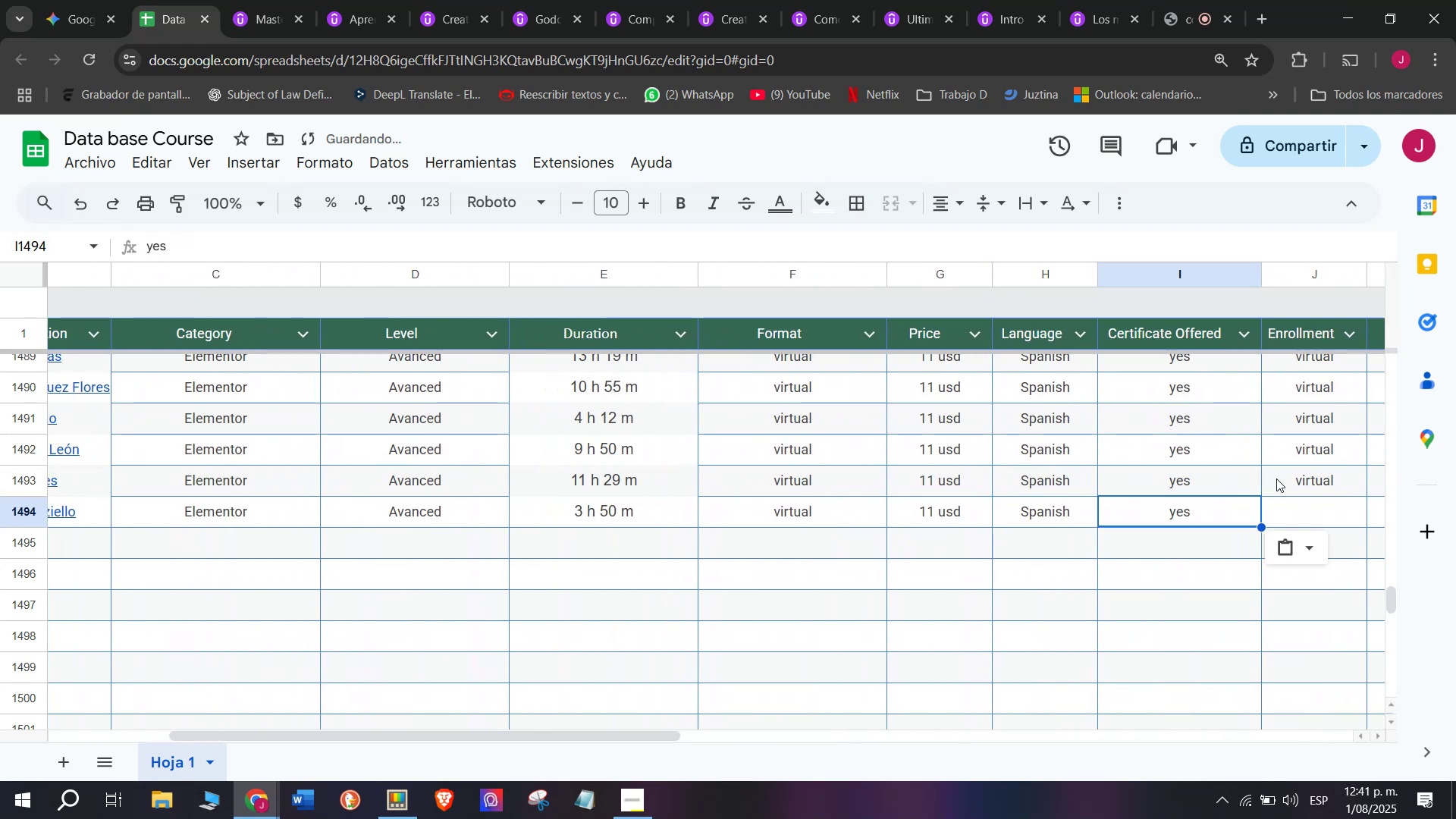 
key(Break)
 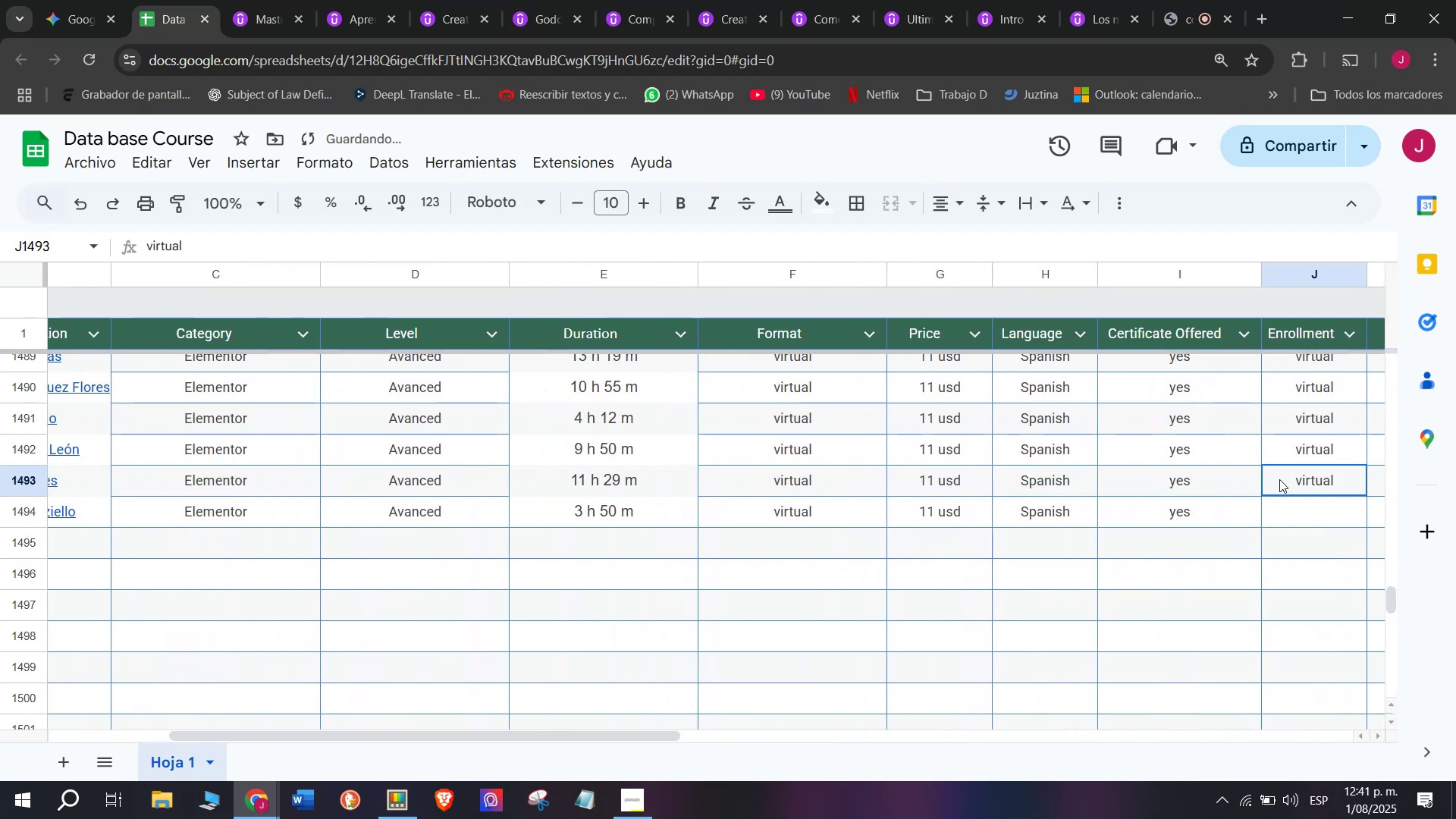 
key(Control+ControlLeft)
 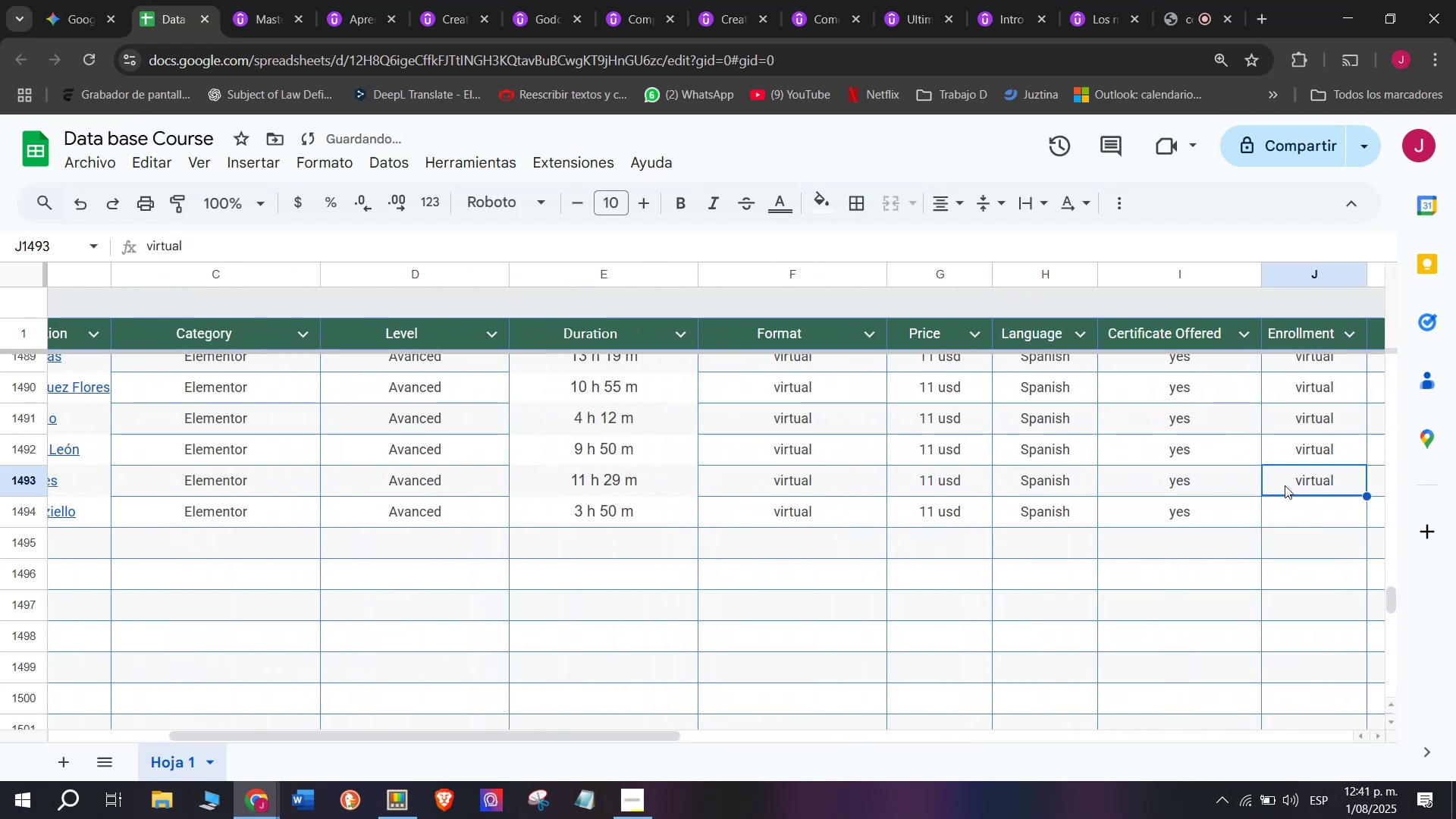 
key(Control+C)
 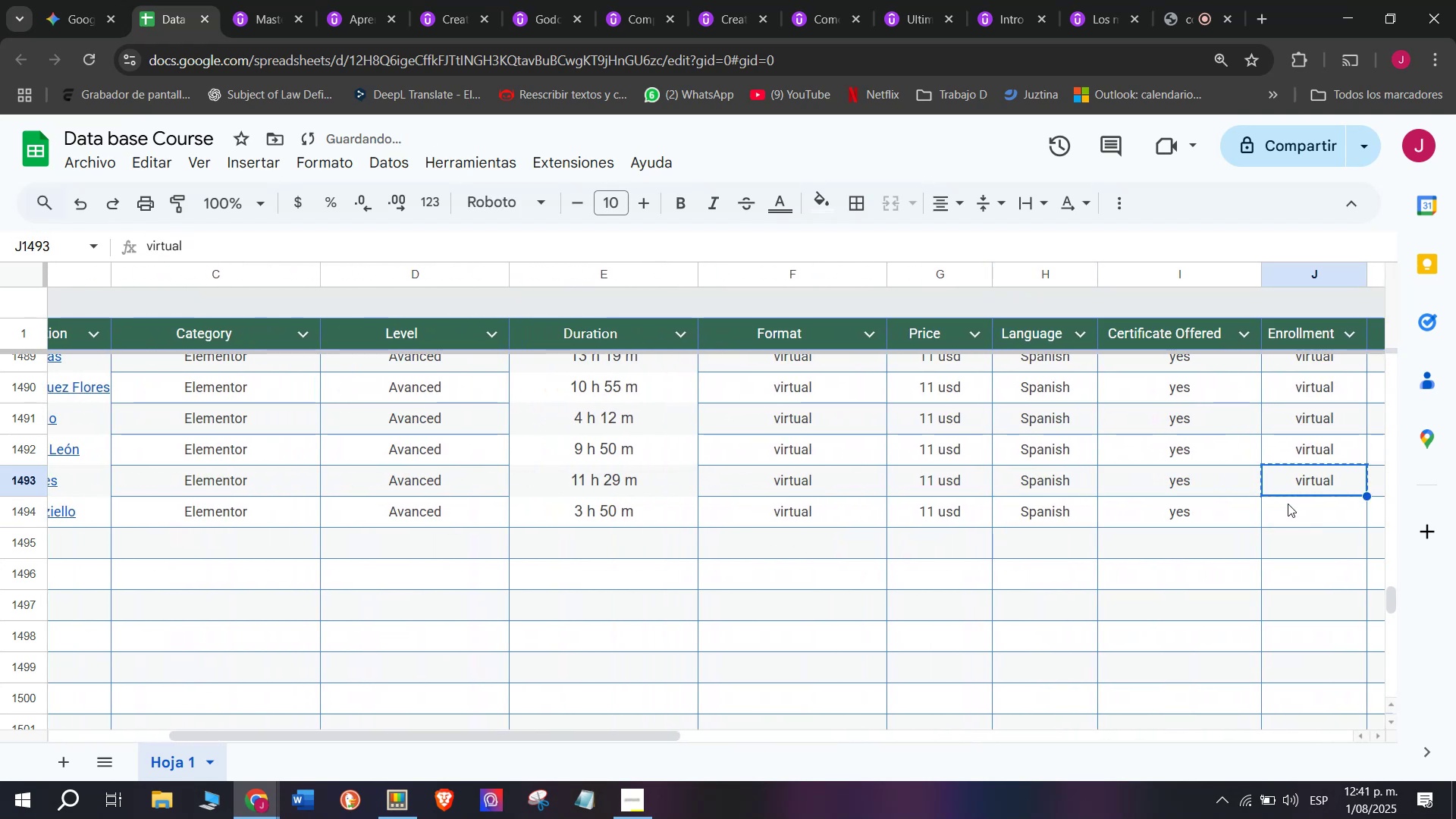 
key(Control+ControlLeft)
 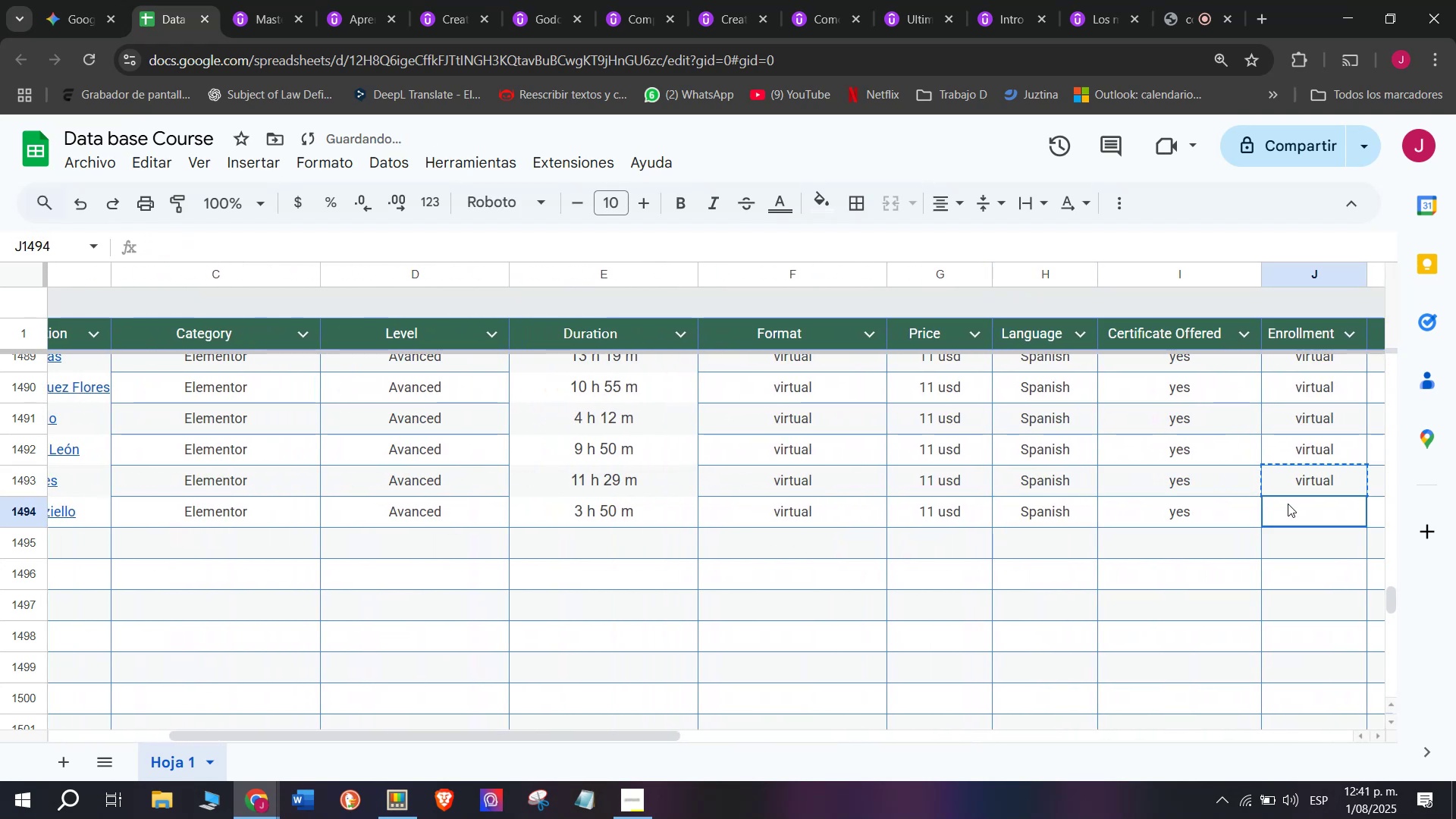 
key(Z)
 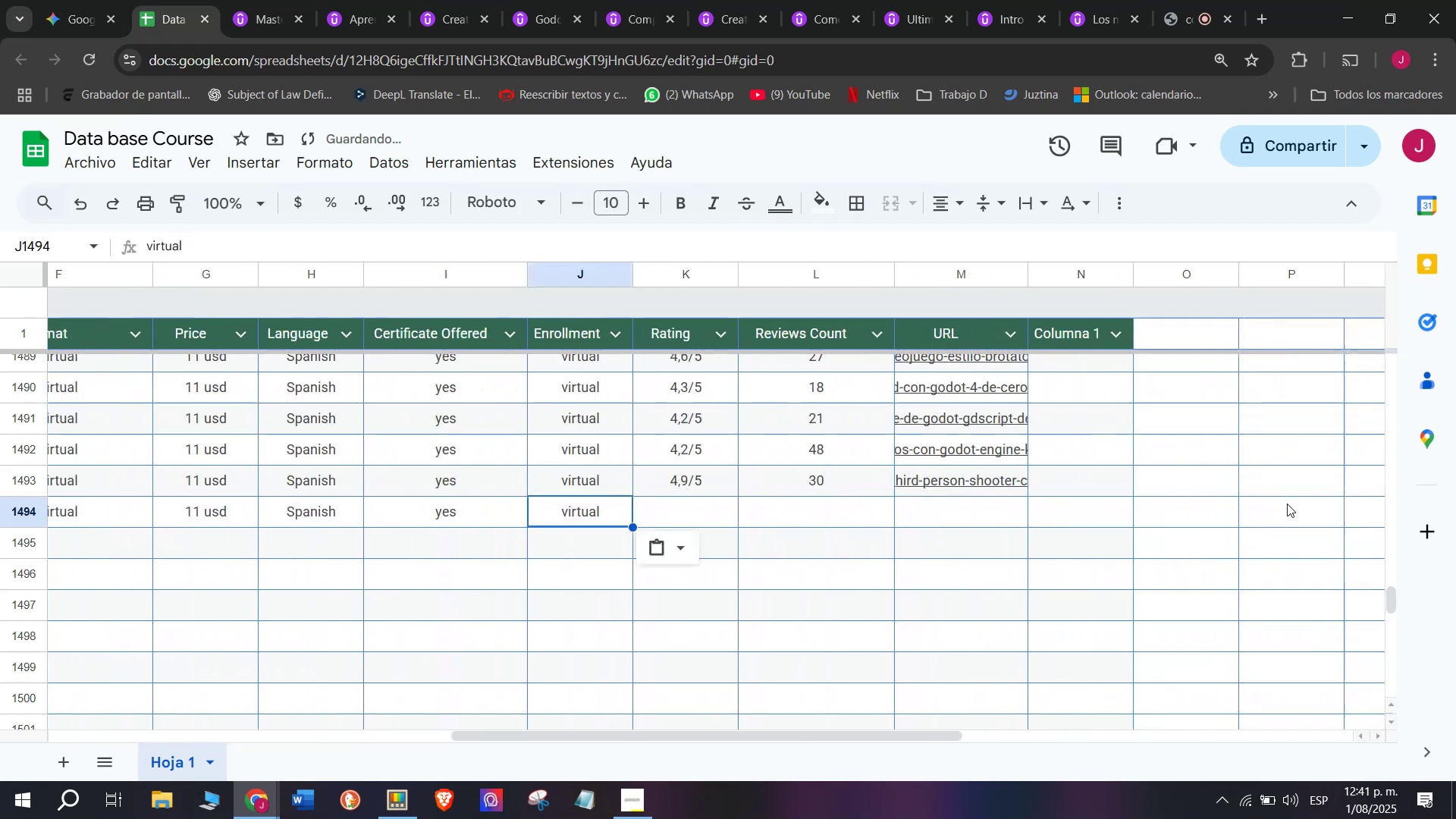 
key(Control+V)
 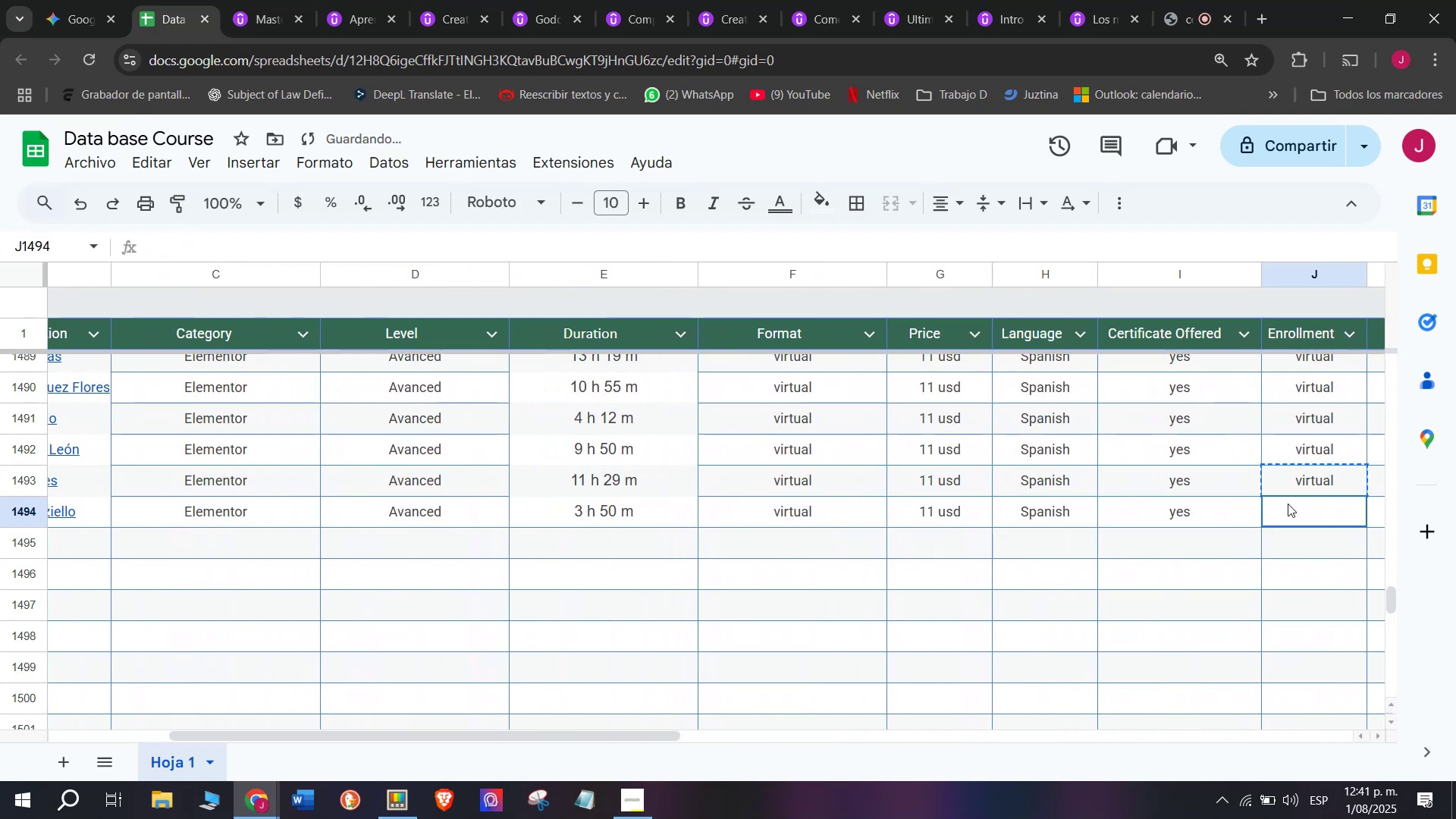 
double_click([1288, 504])
 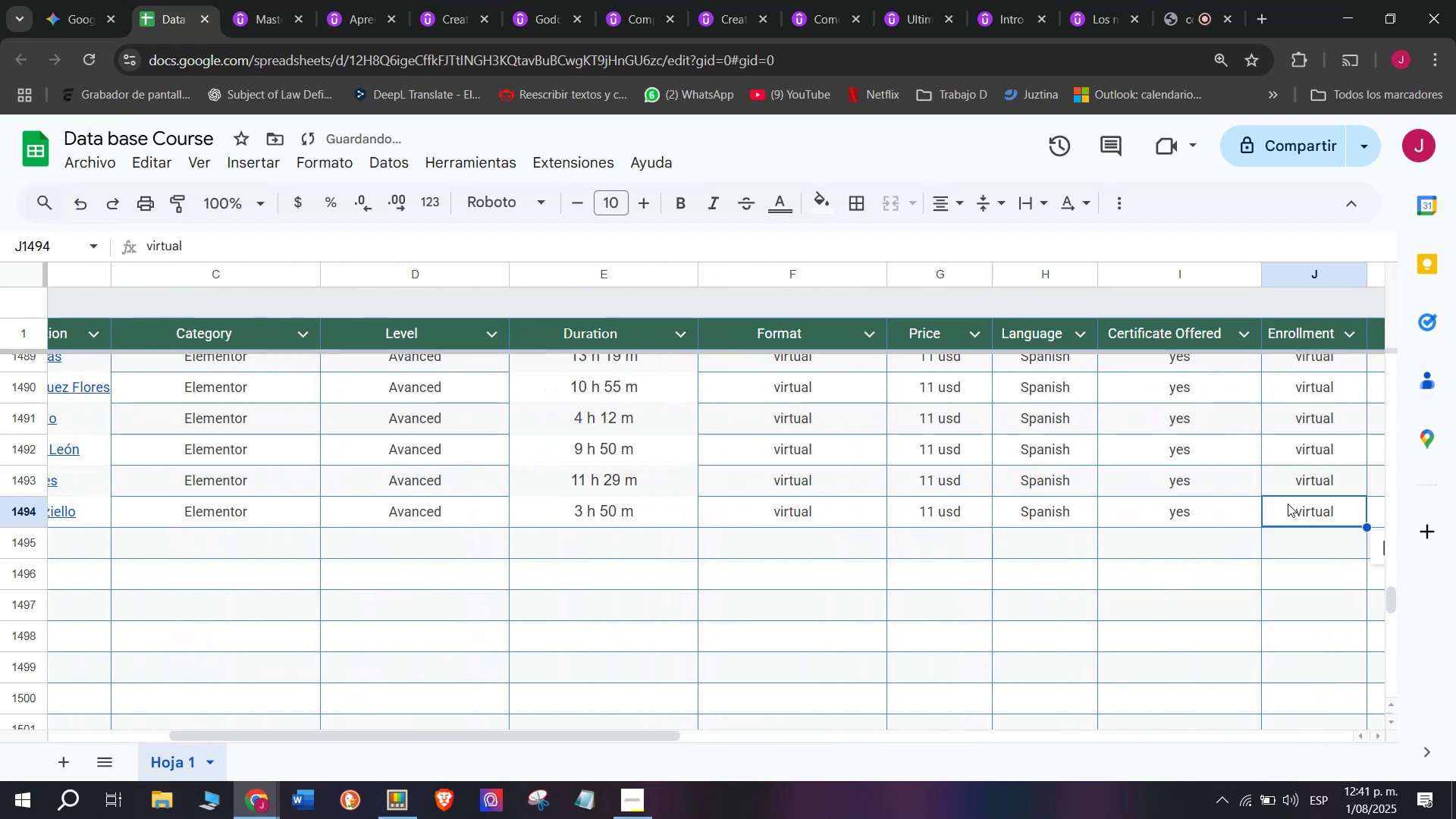 
scroll: coordinate [237, 535], scroll_direction: down, amount: 3.0
 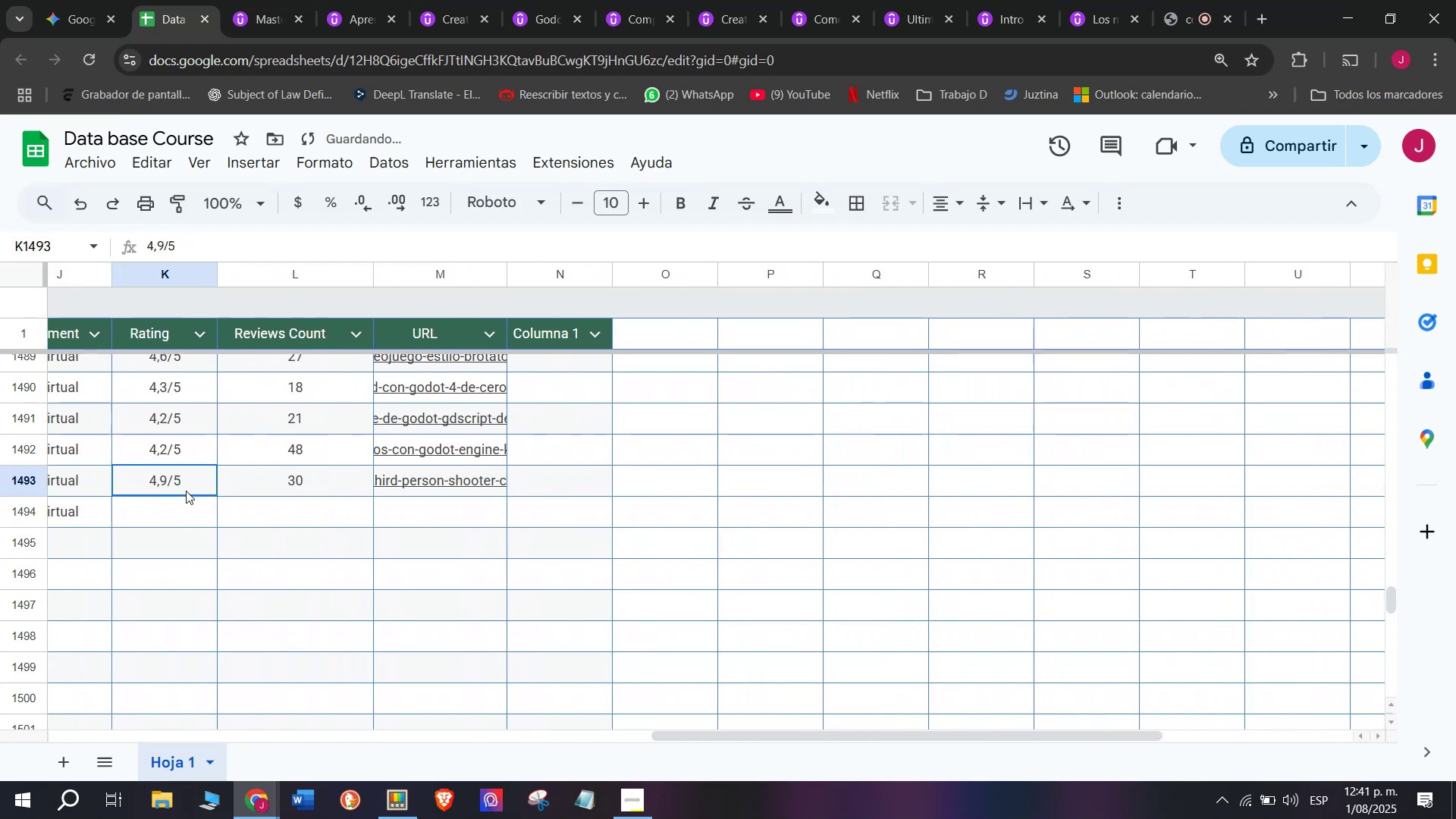 
key(Break)
 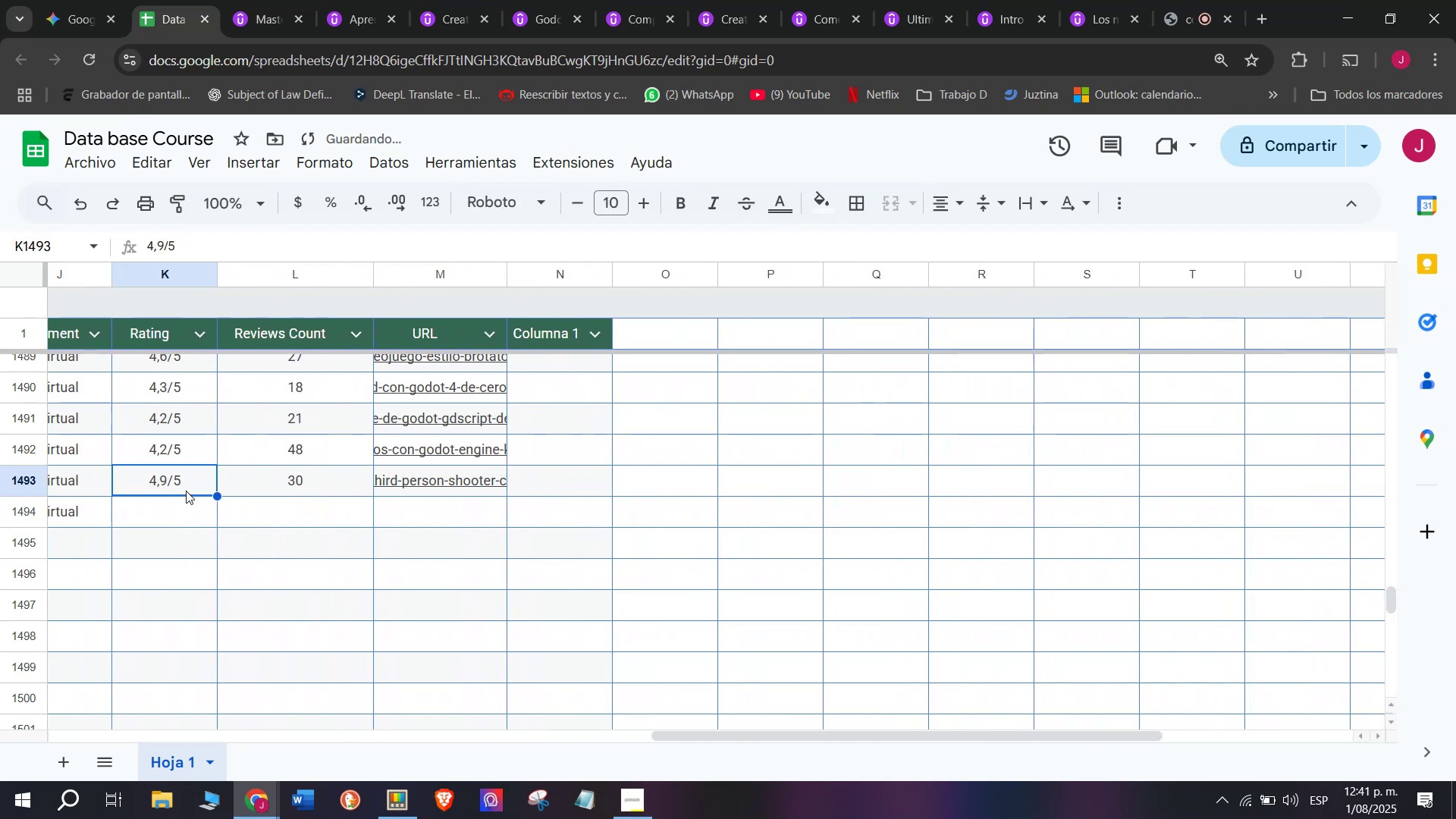 
key(Control+ControlLeft)
 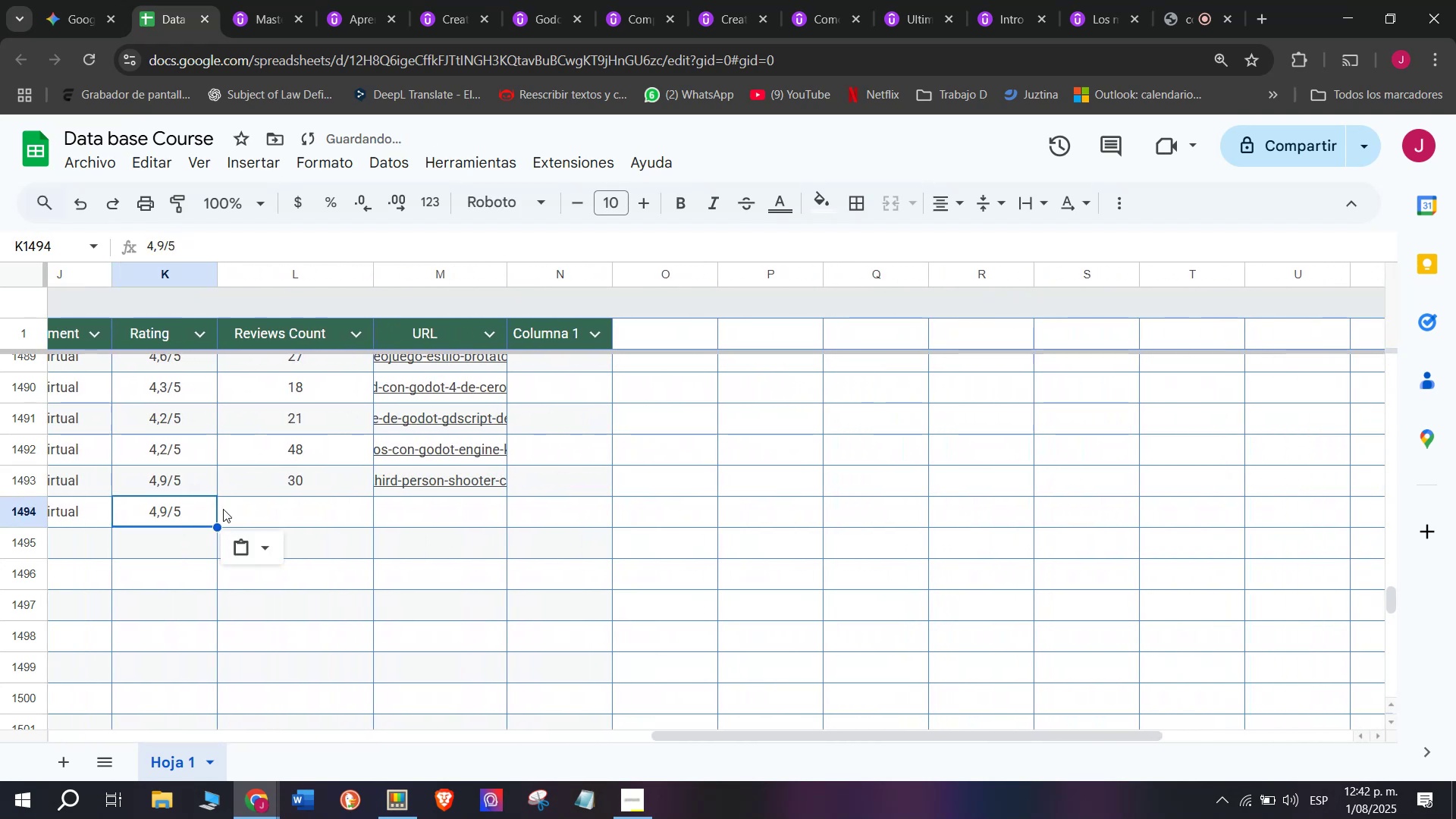 
key(Control+C)
 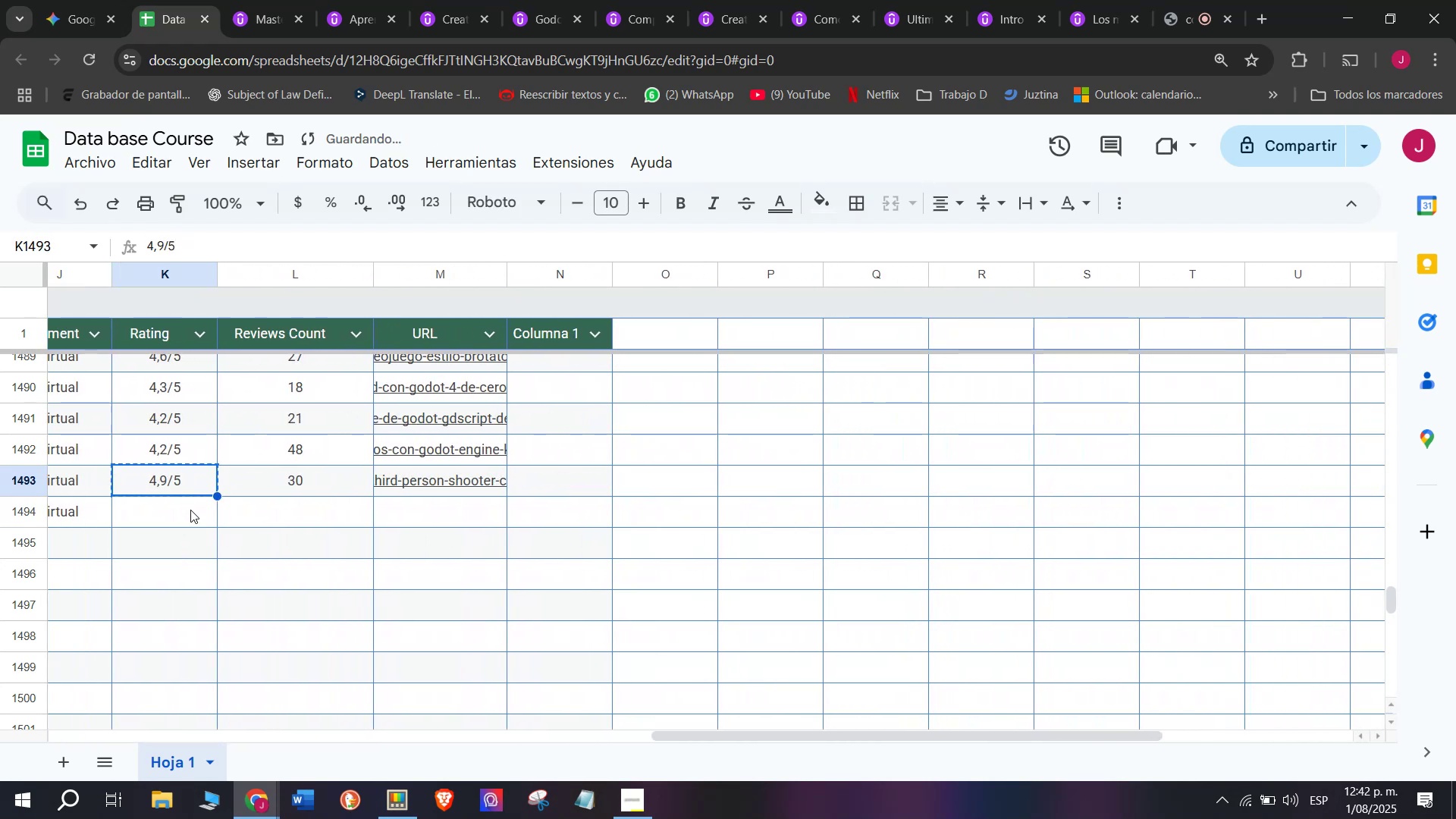 
key(Z)
 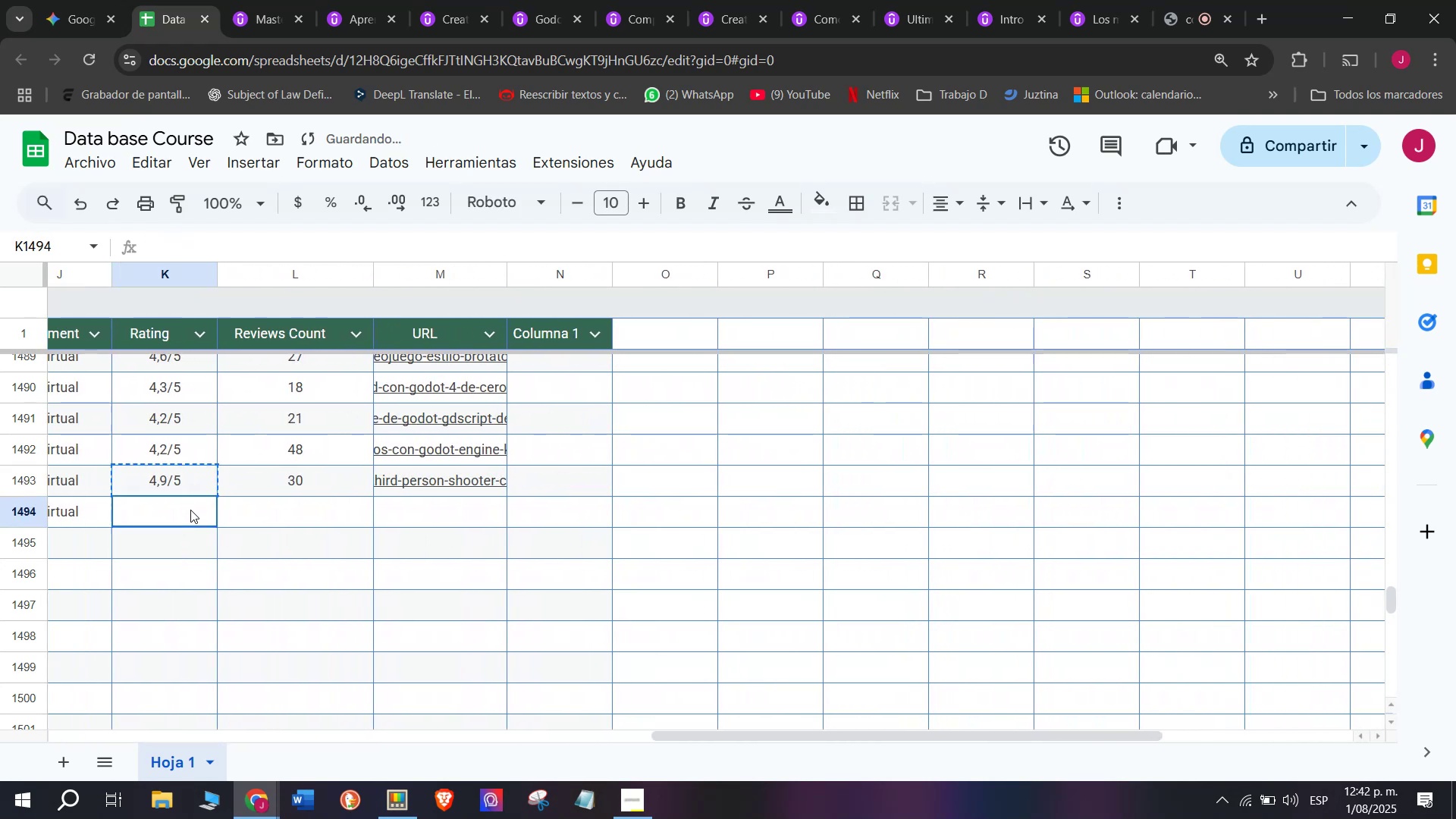 
key(Control+ControlLeft)
 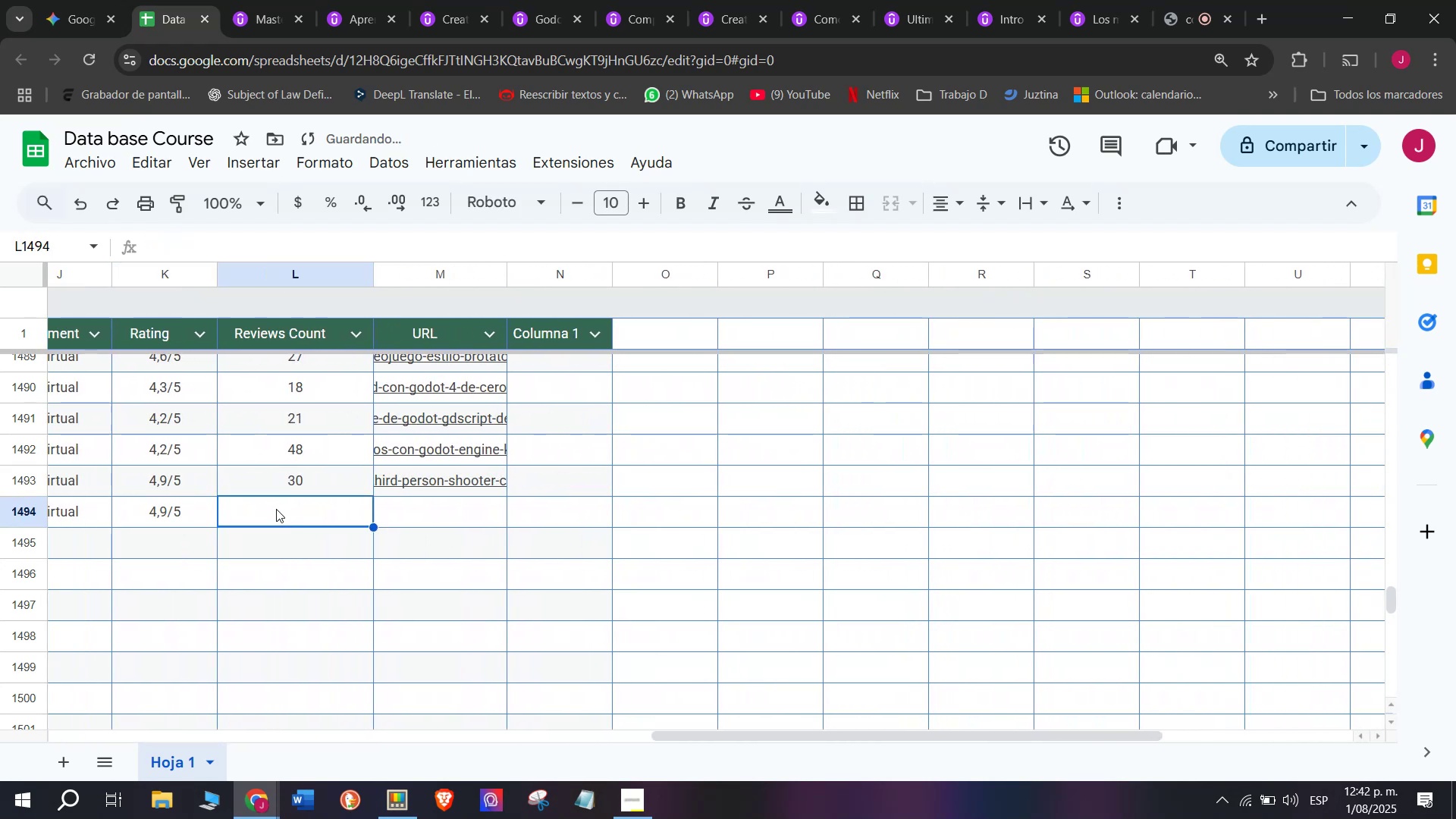 
key(Control+V)
 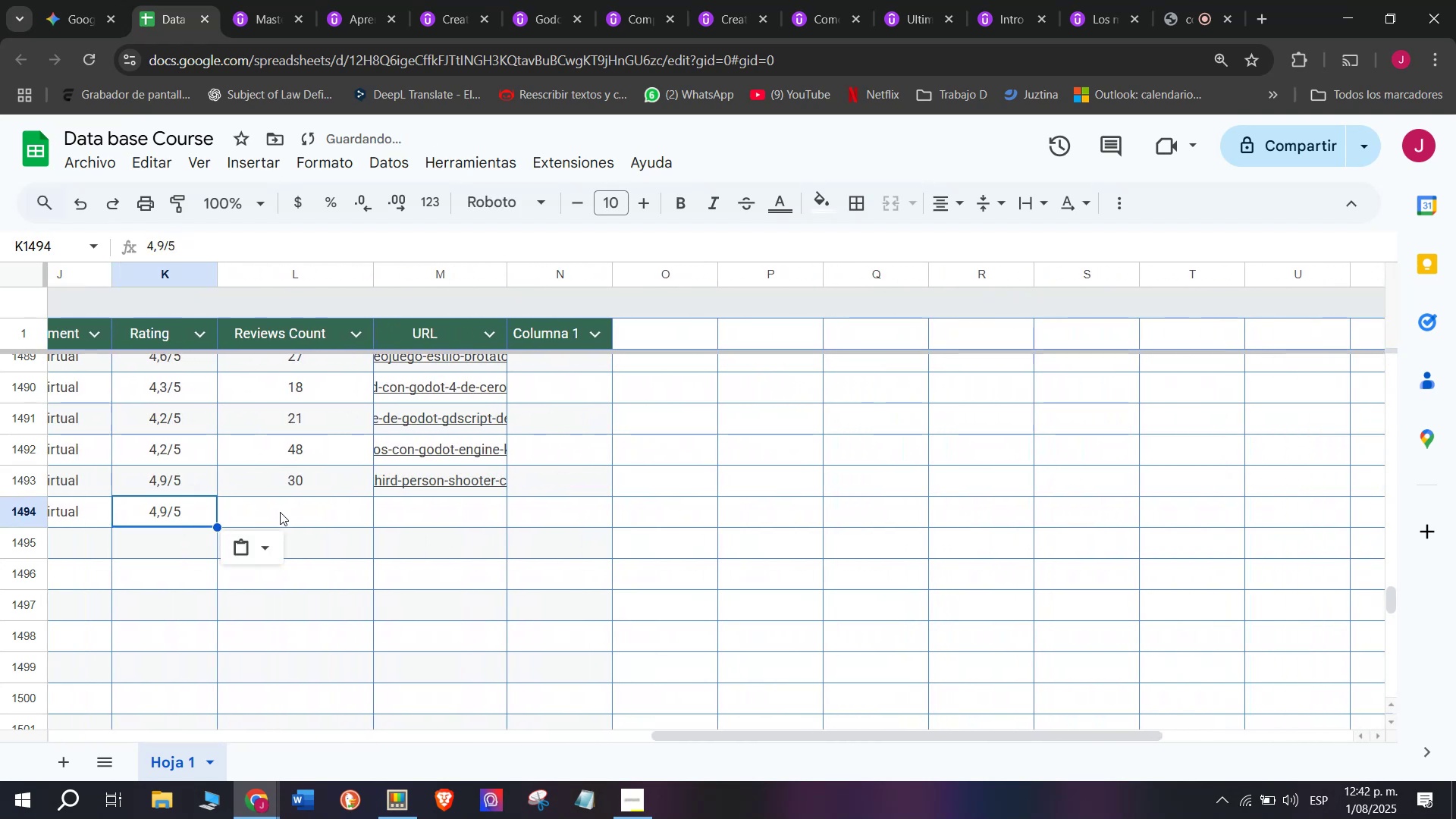 
triple_click([280, 512])
 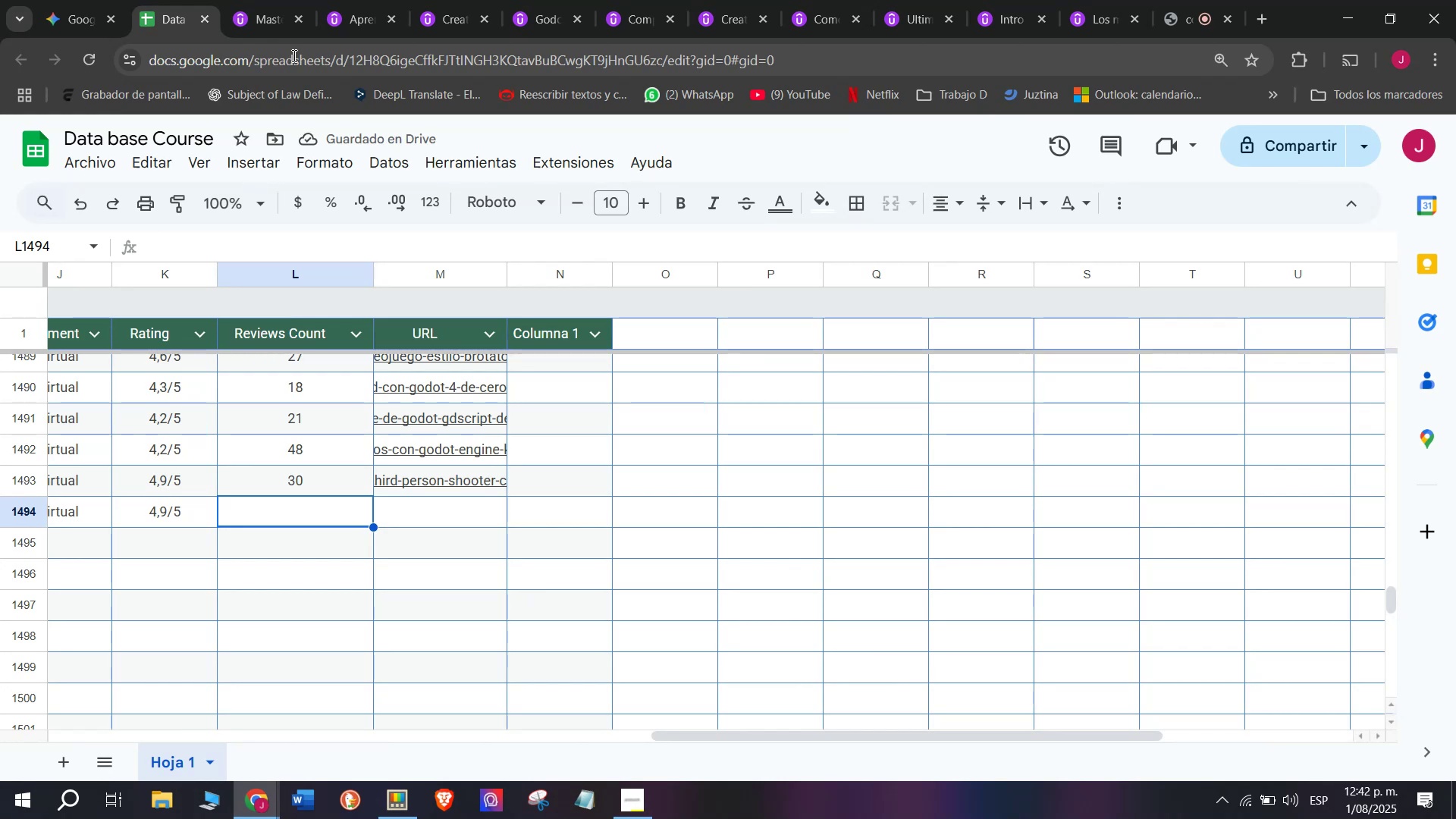 
left_click([258, 0])
 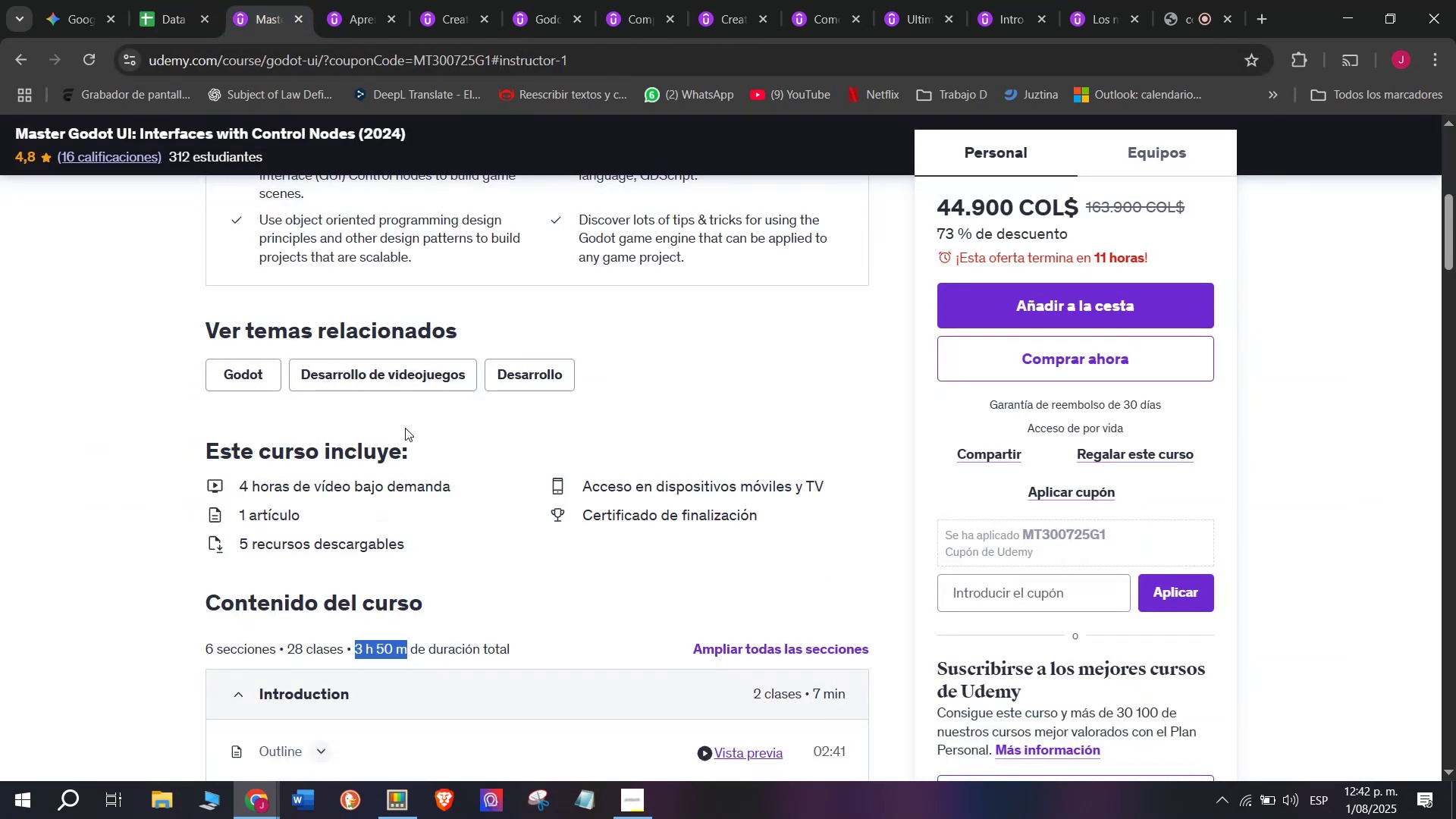 
scroll: coordinate [405, 428], scroll_direction: up, amount: 2.0
 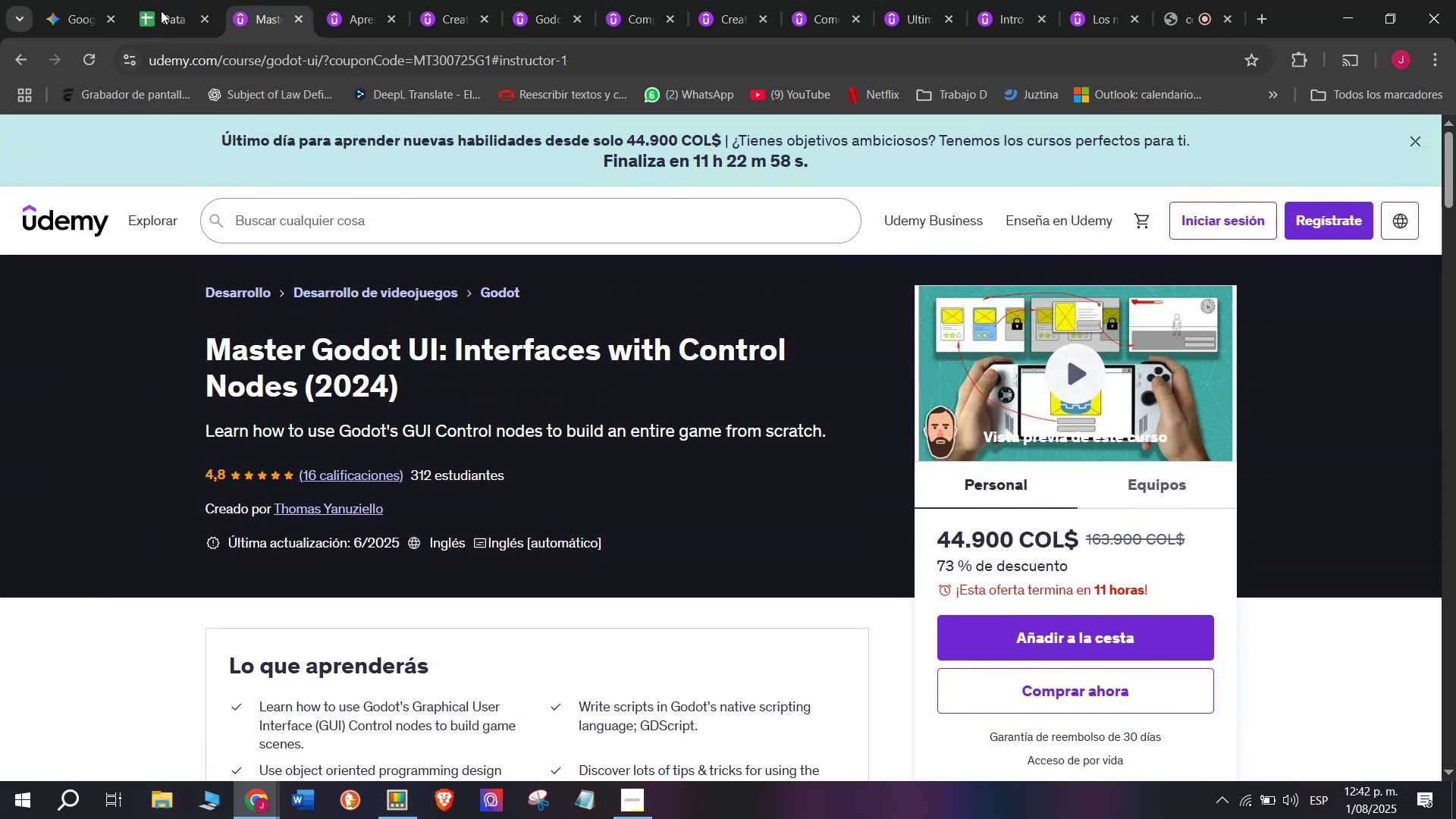 
left_click([178, 0])
 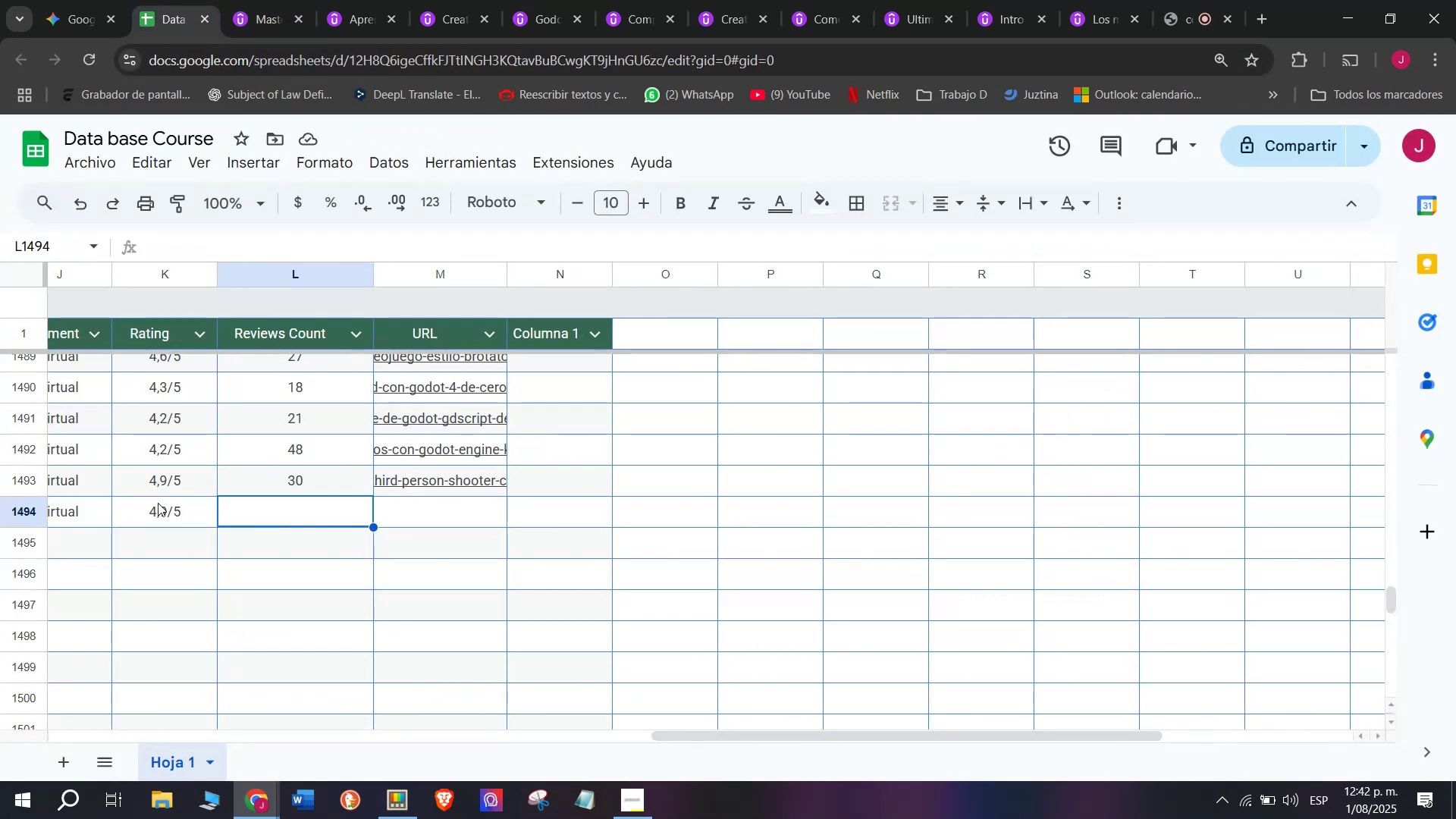 
double_click([158, 503])
 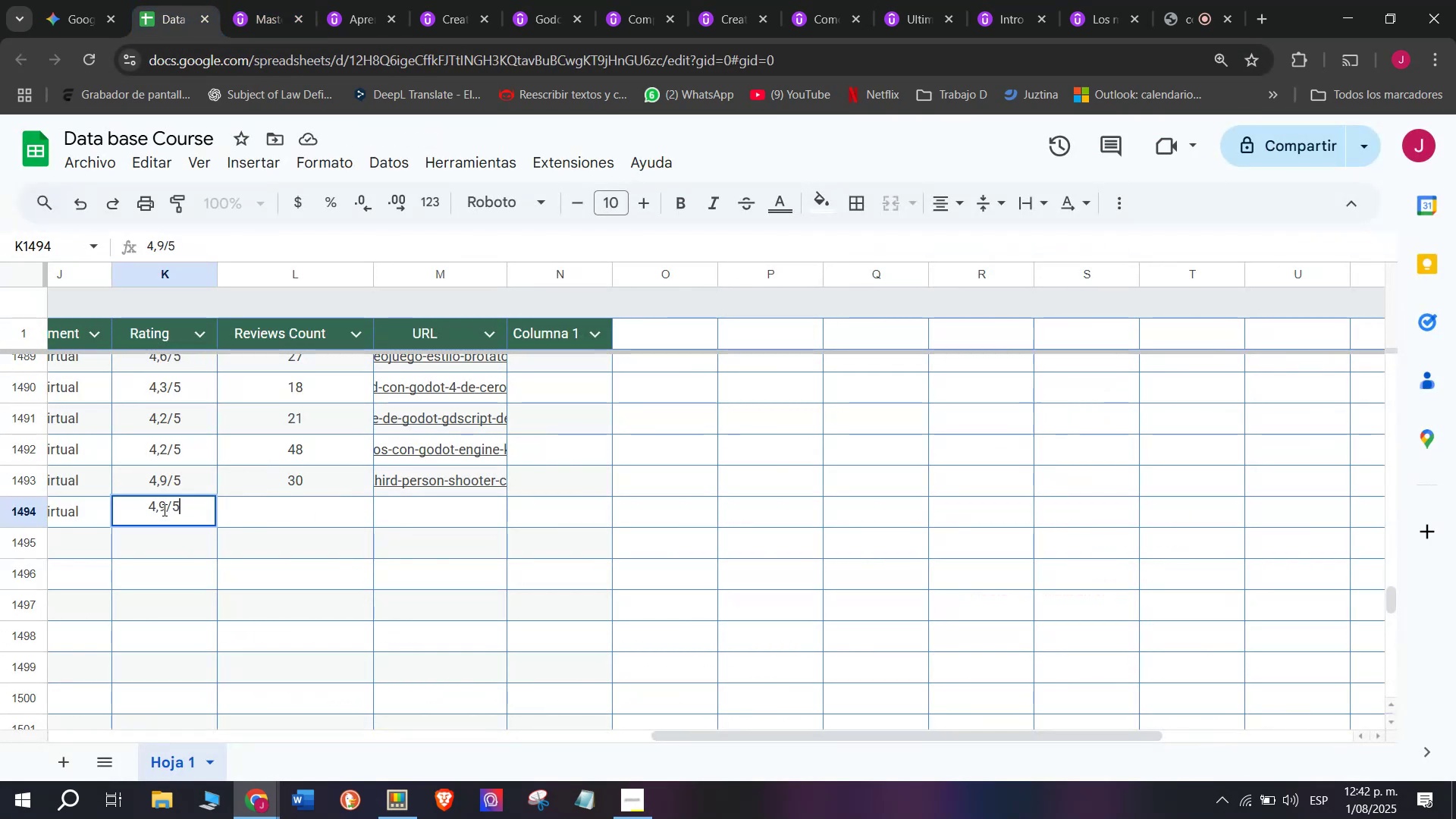 
left_click([163, 510])
 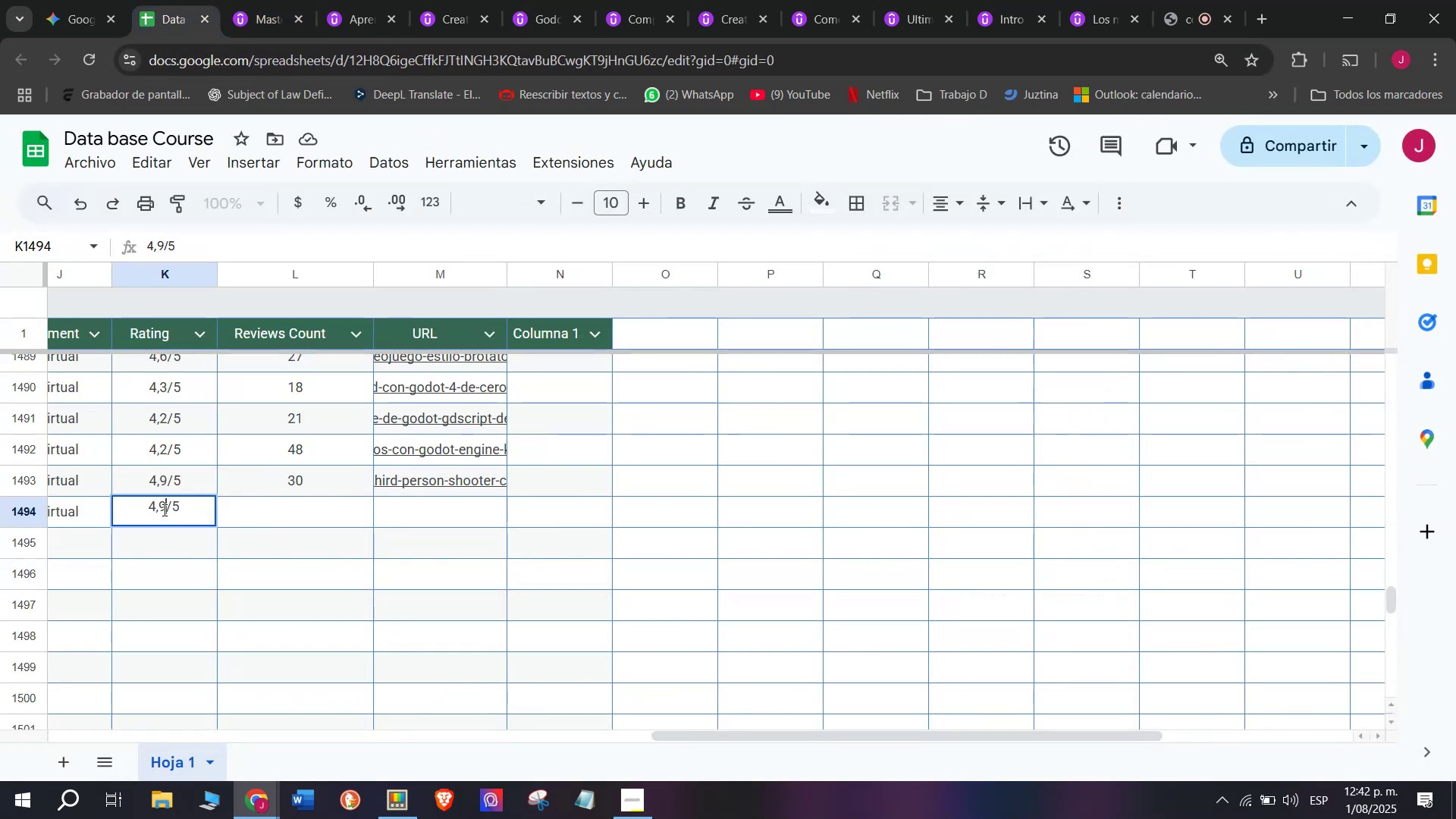 
key(Backspace)
 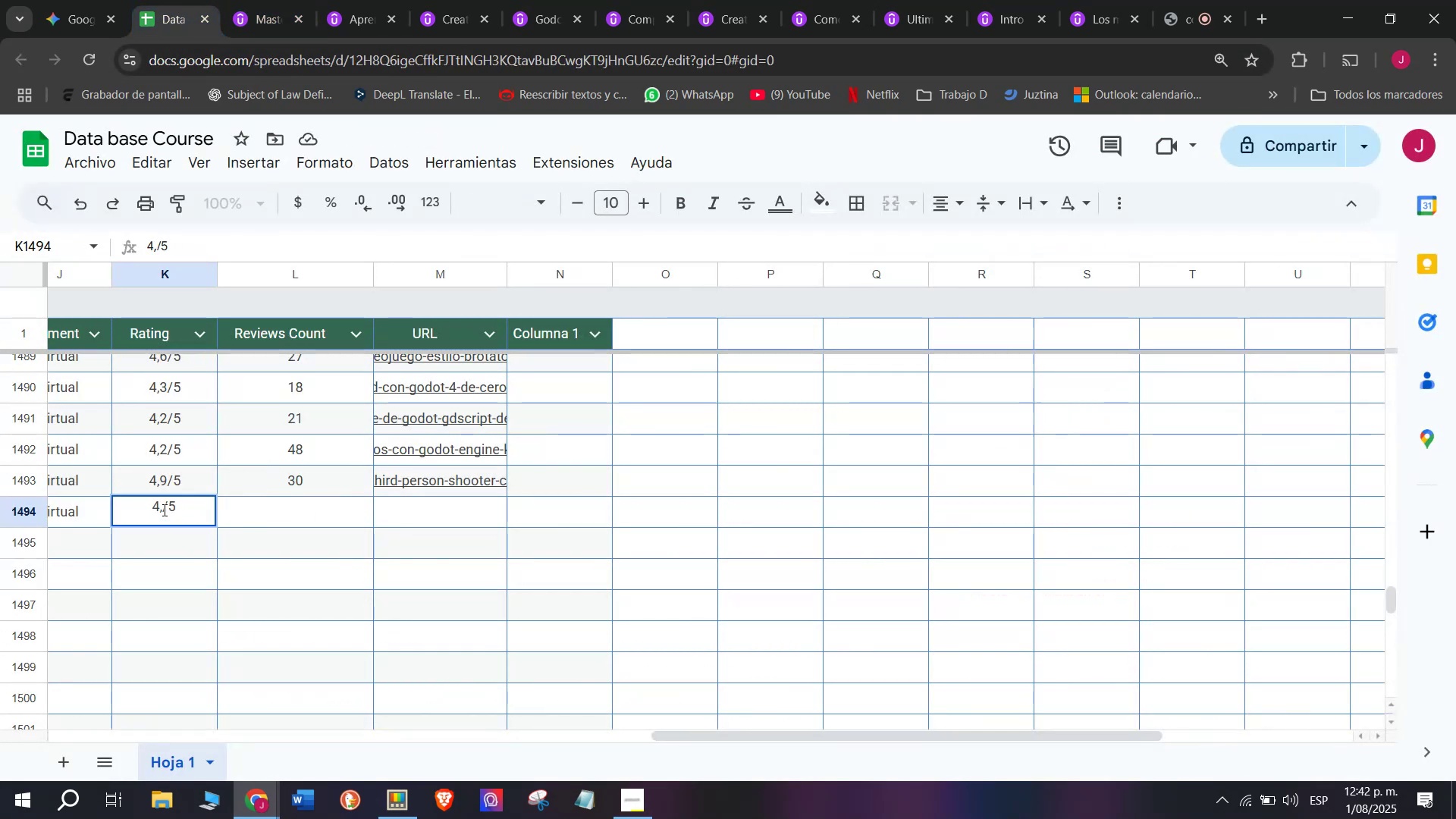 
key(Q)
 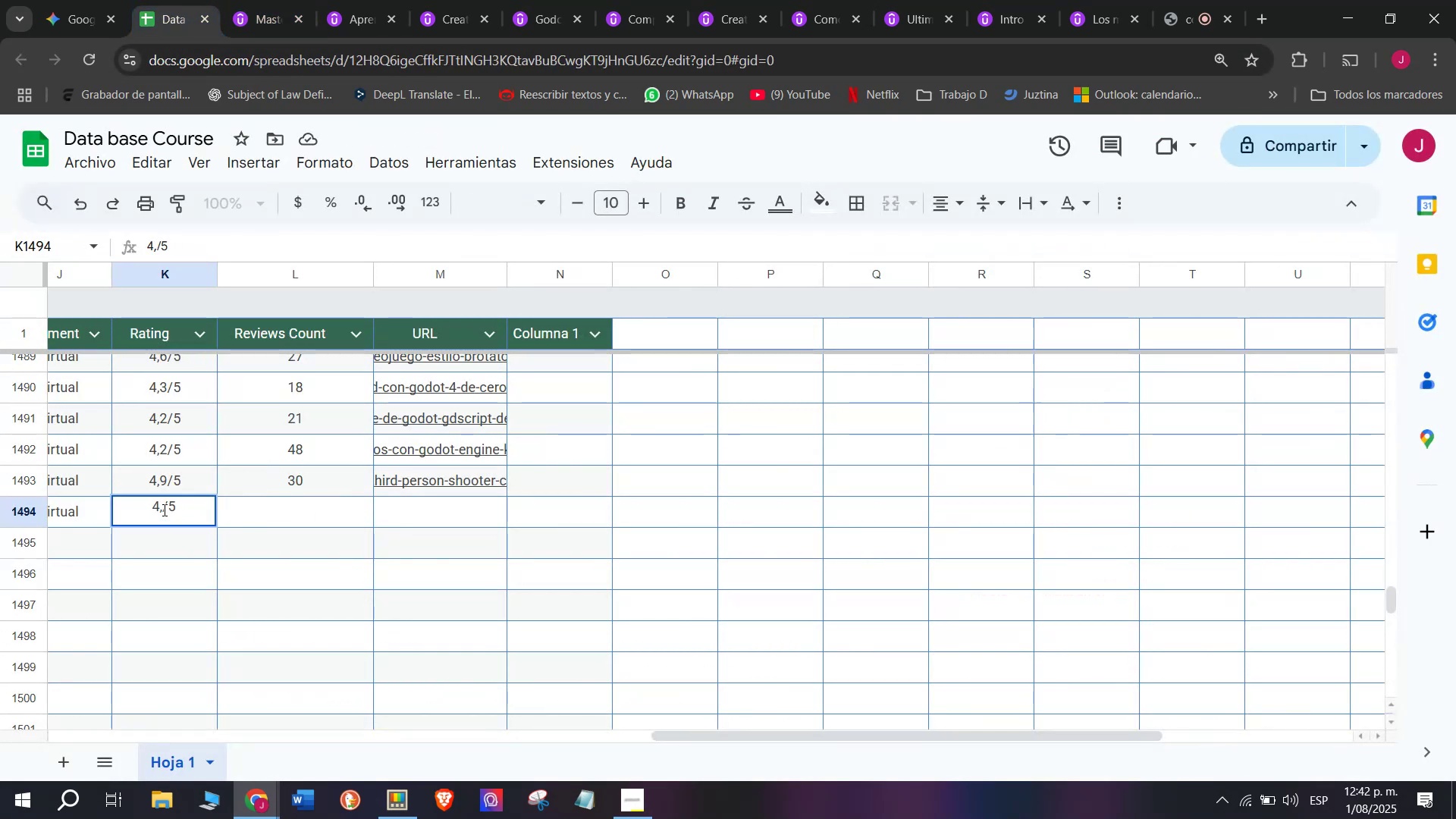 
key(8)
 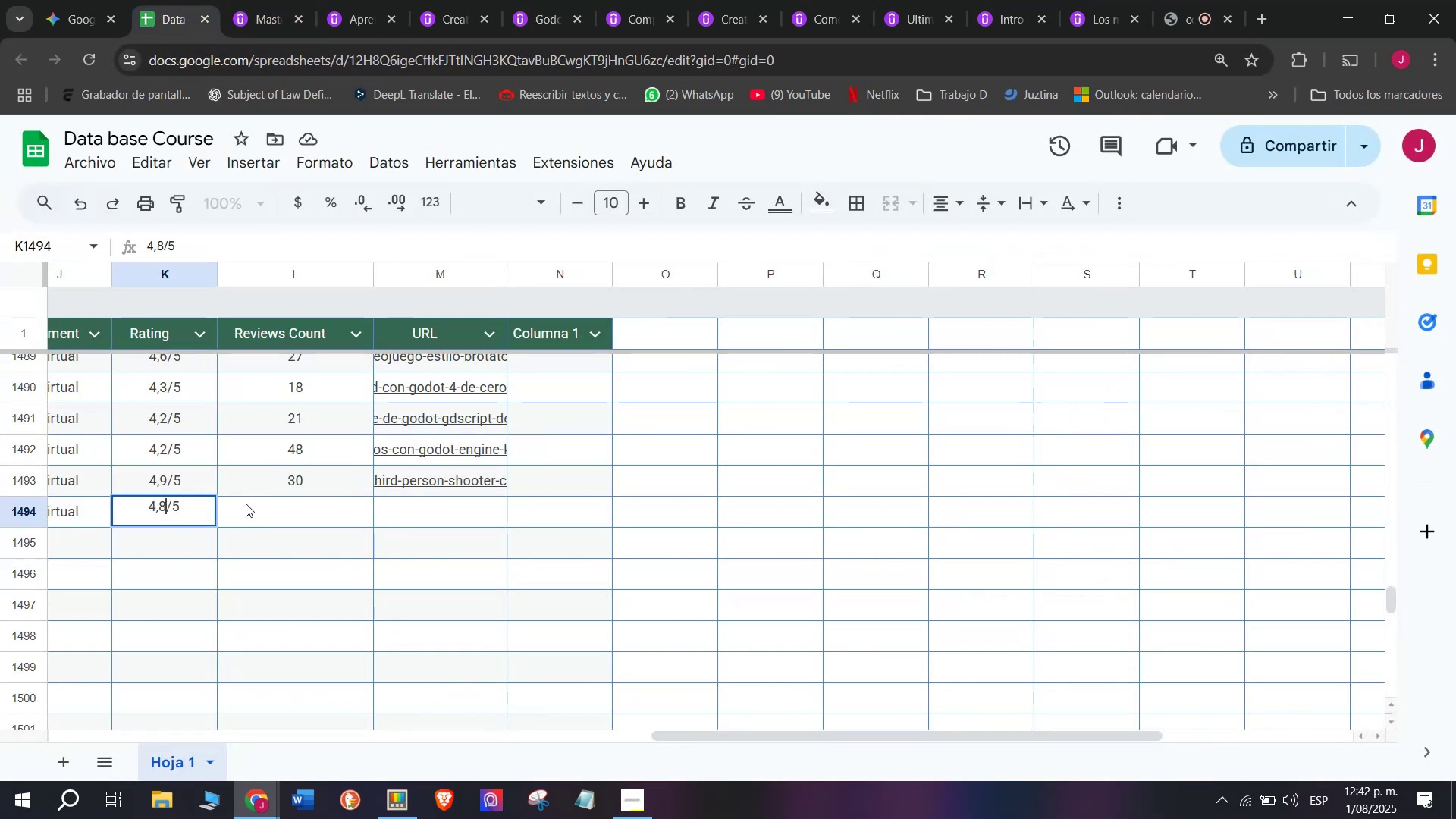 
left_click([247, 501])
 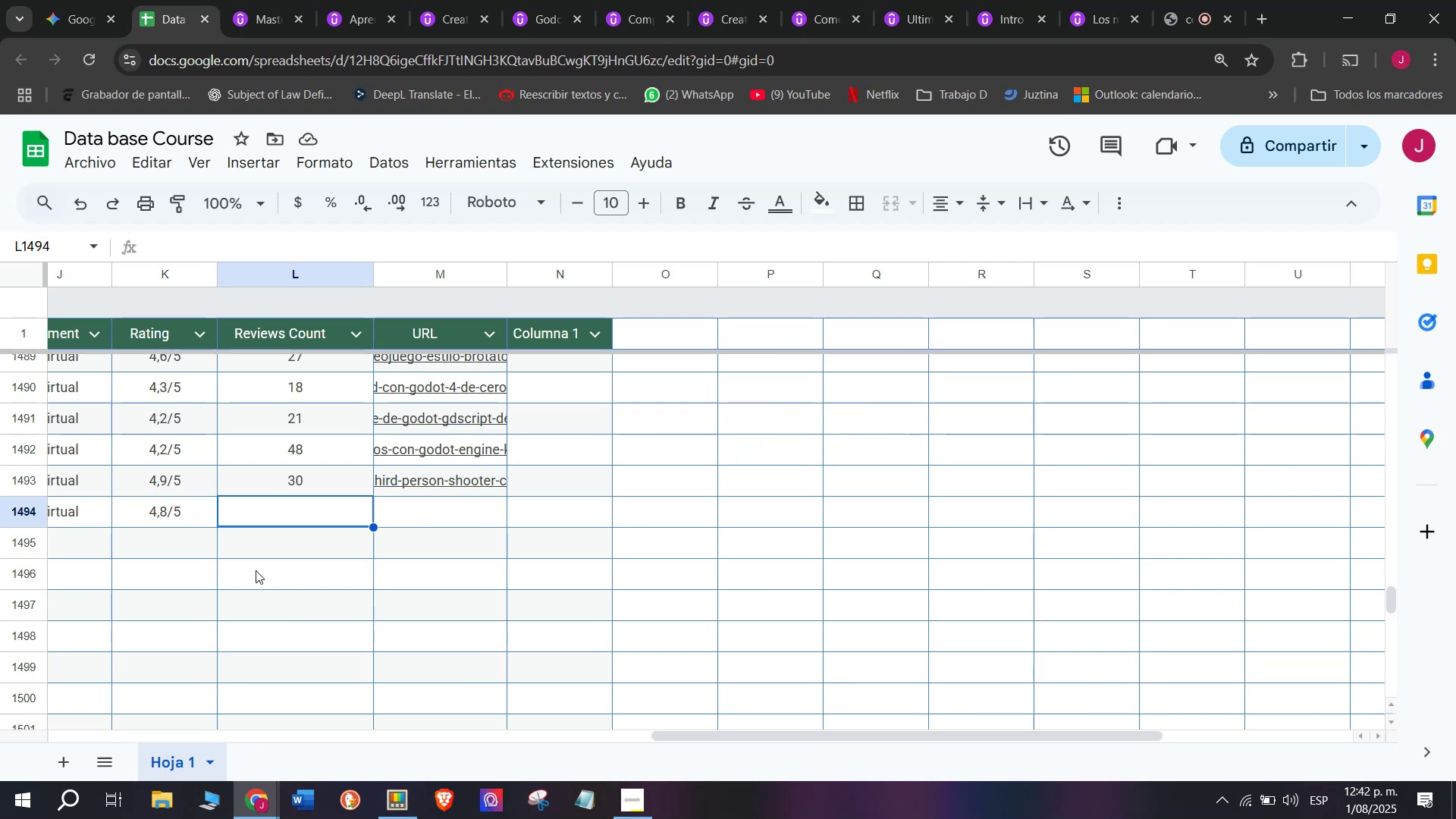 
wait(18.97)
 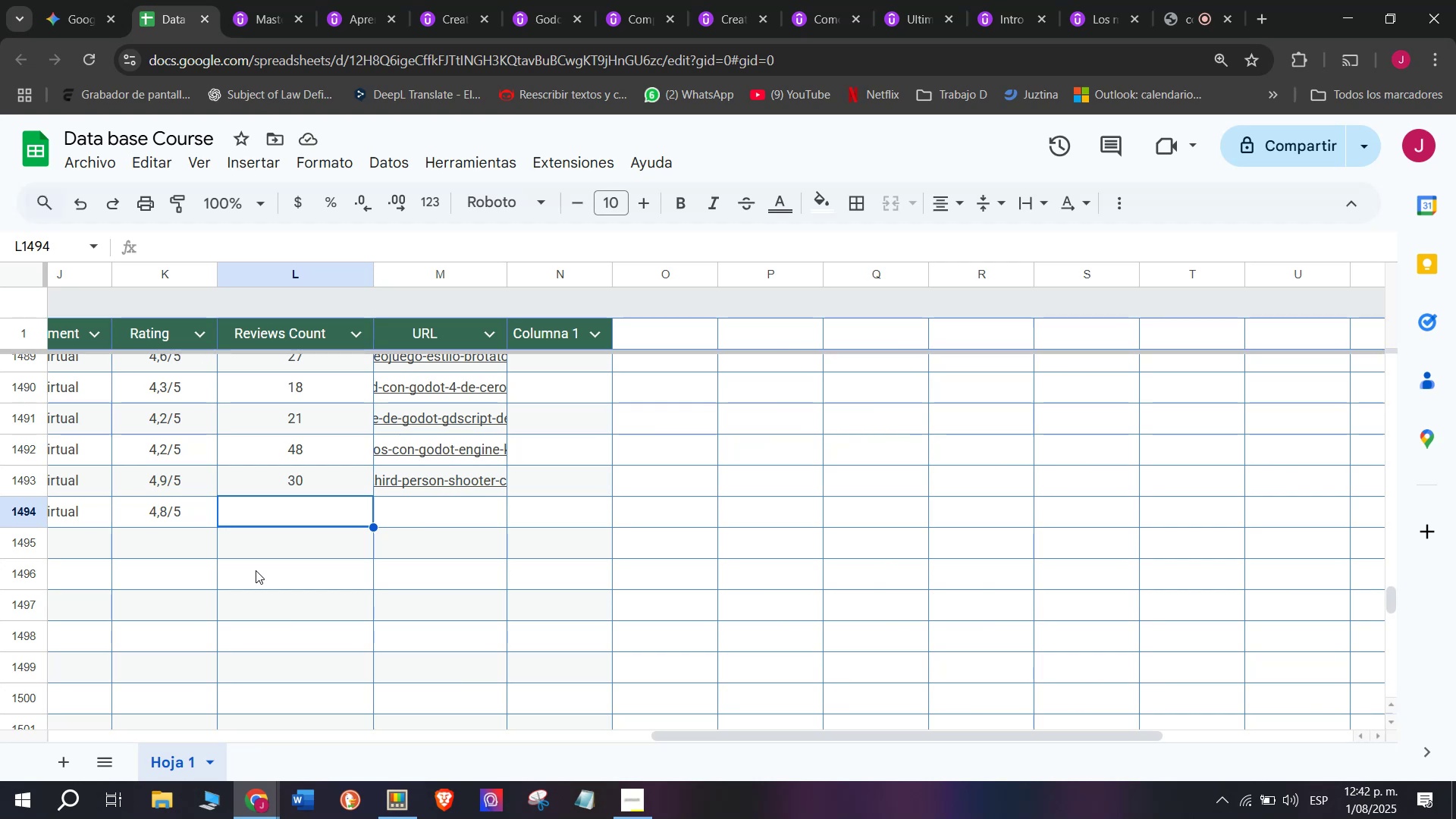 
double_click([244, 0])
 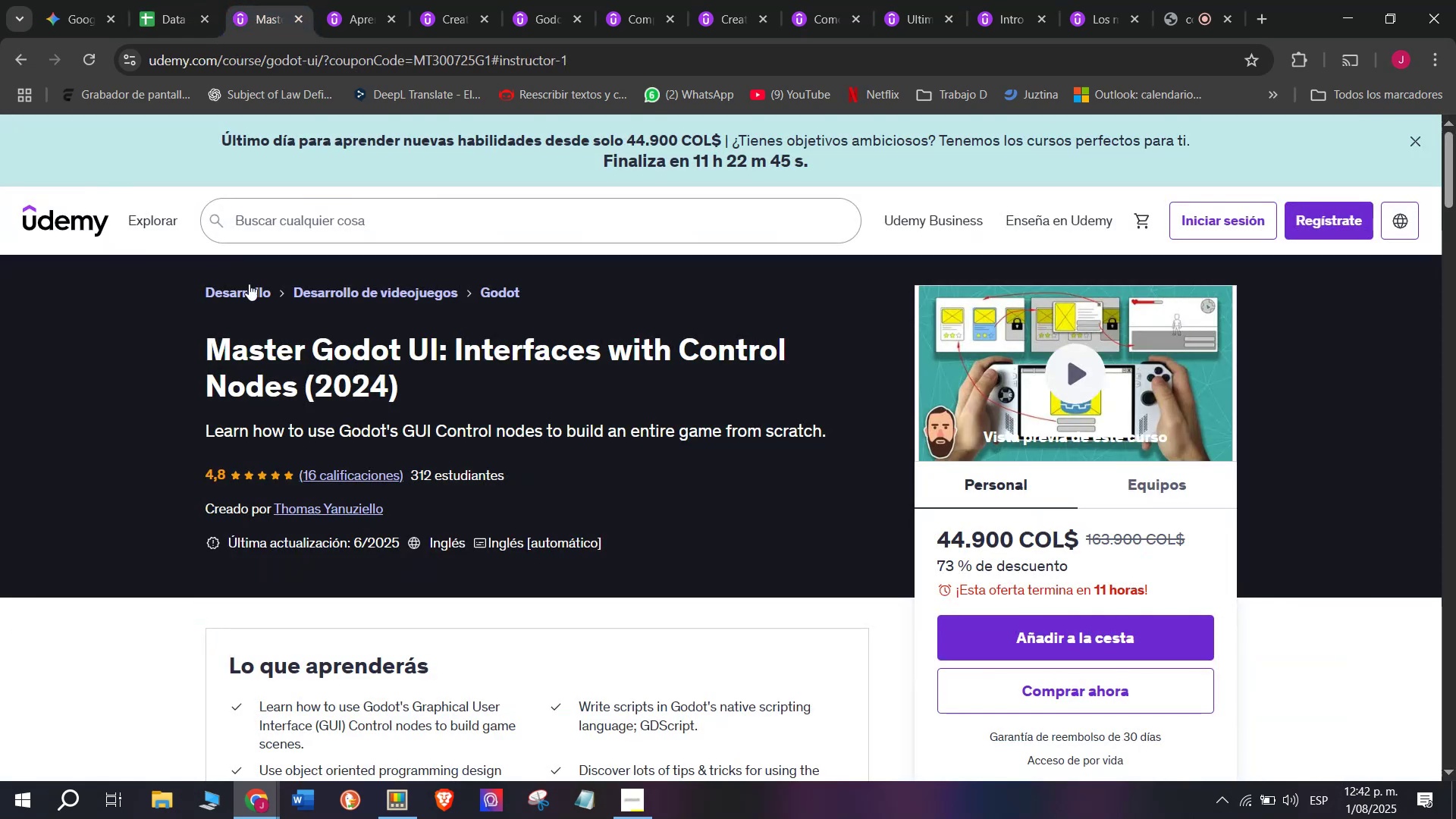 
left_click([158, 0])
 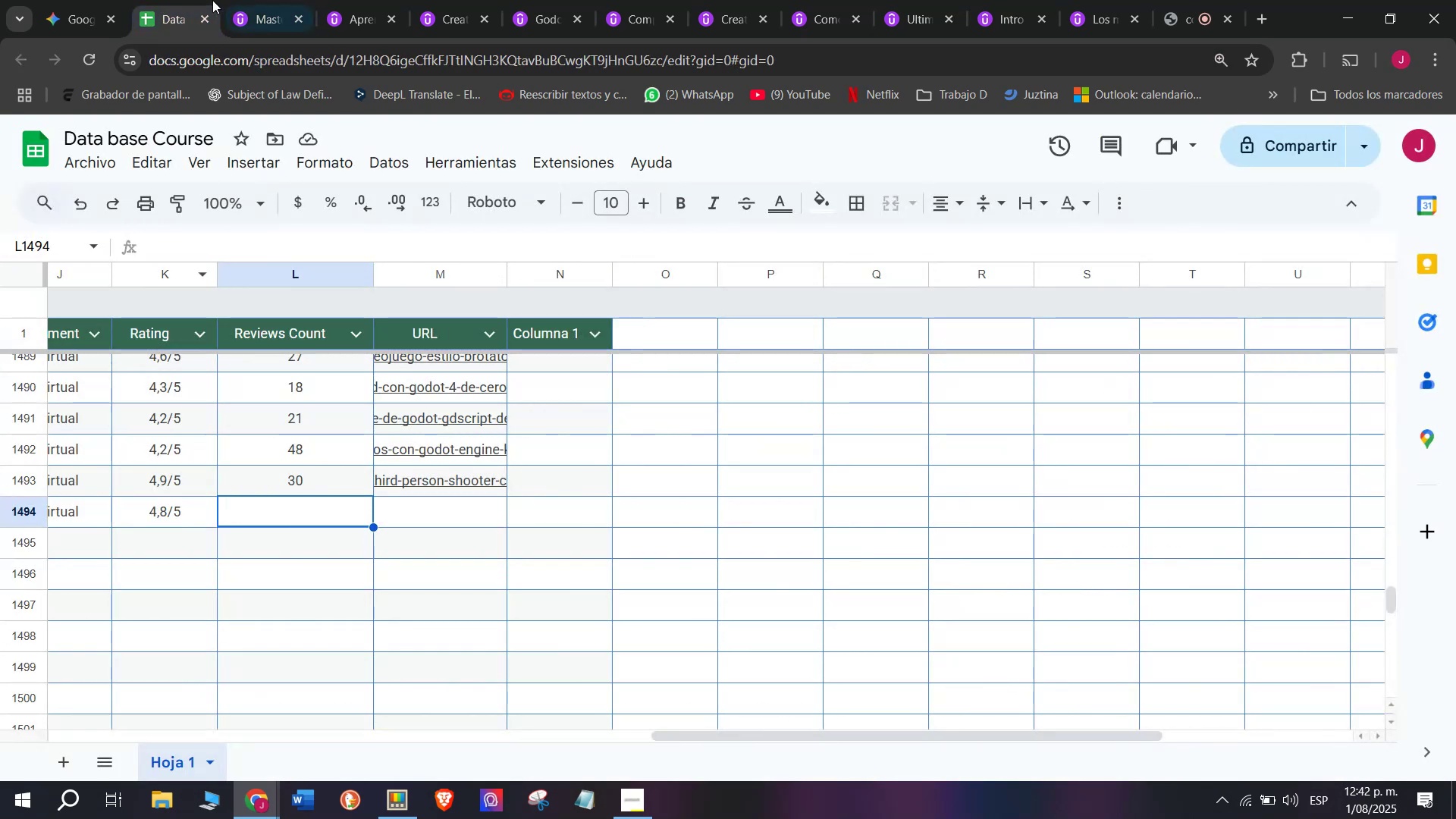 
left_click([249, 0])
 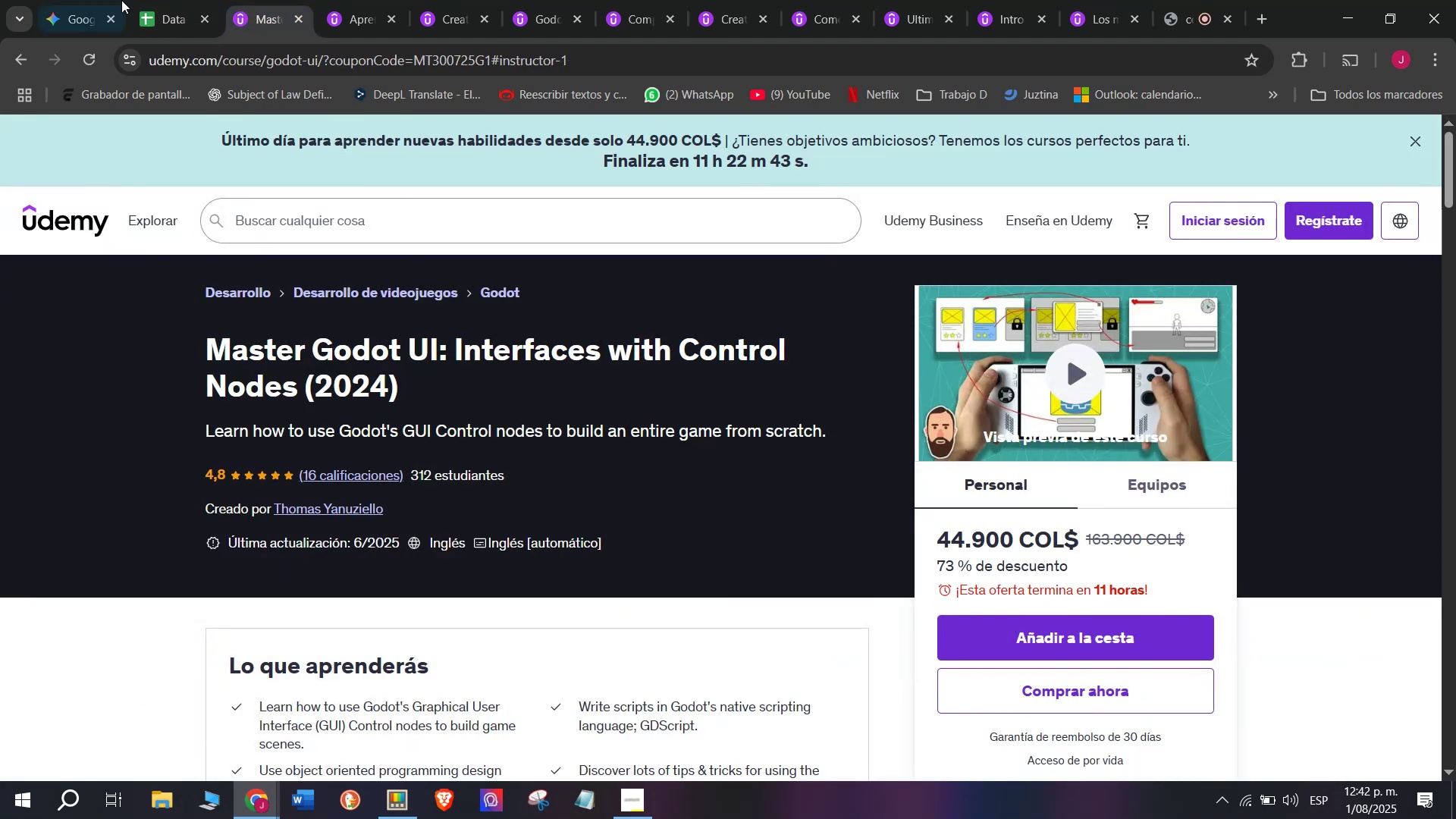 
left_click([136, 0])
 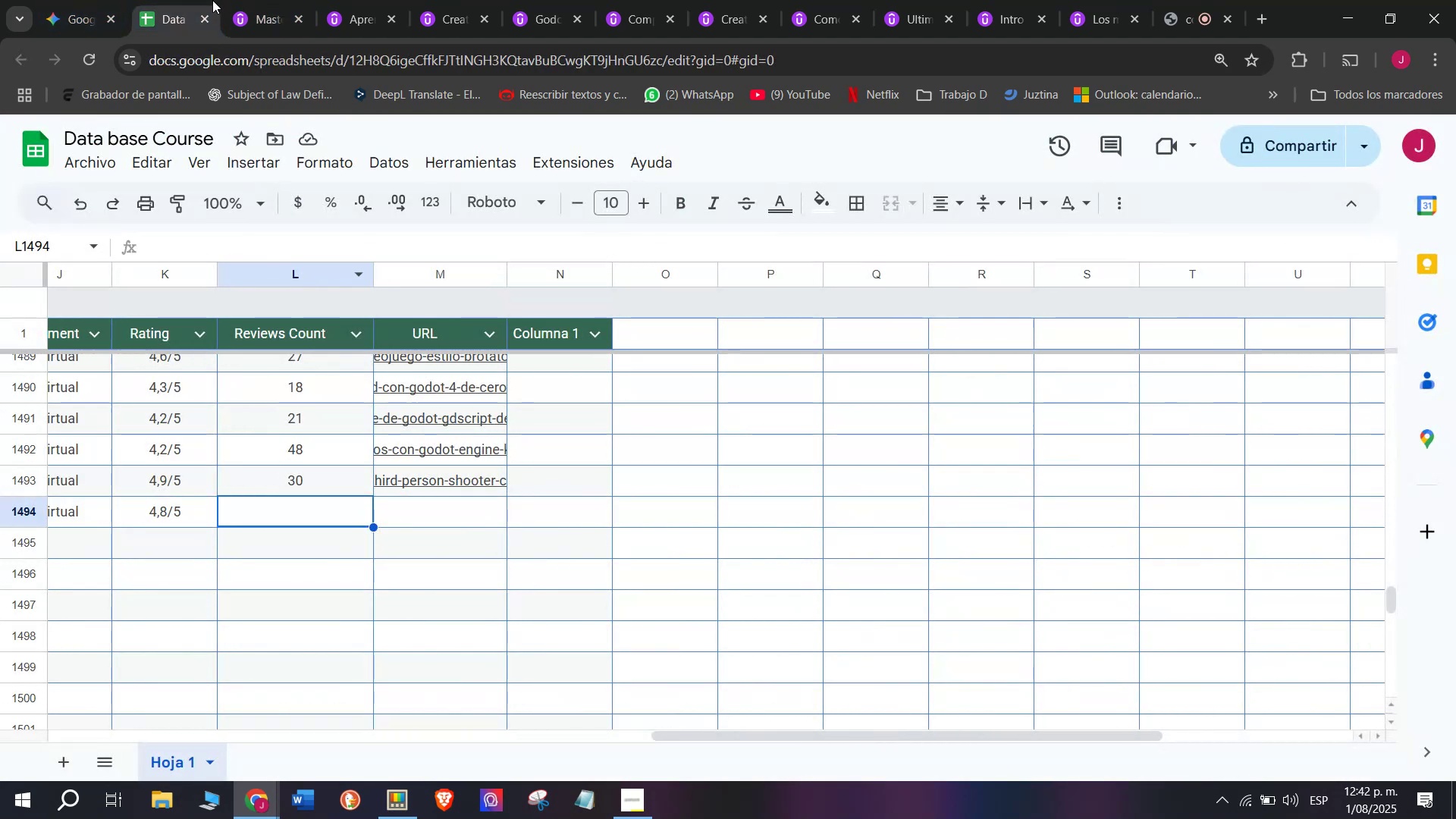 
left_click([247, 0])
 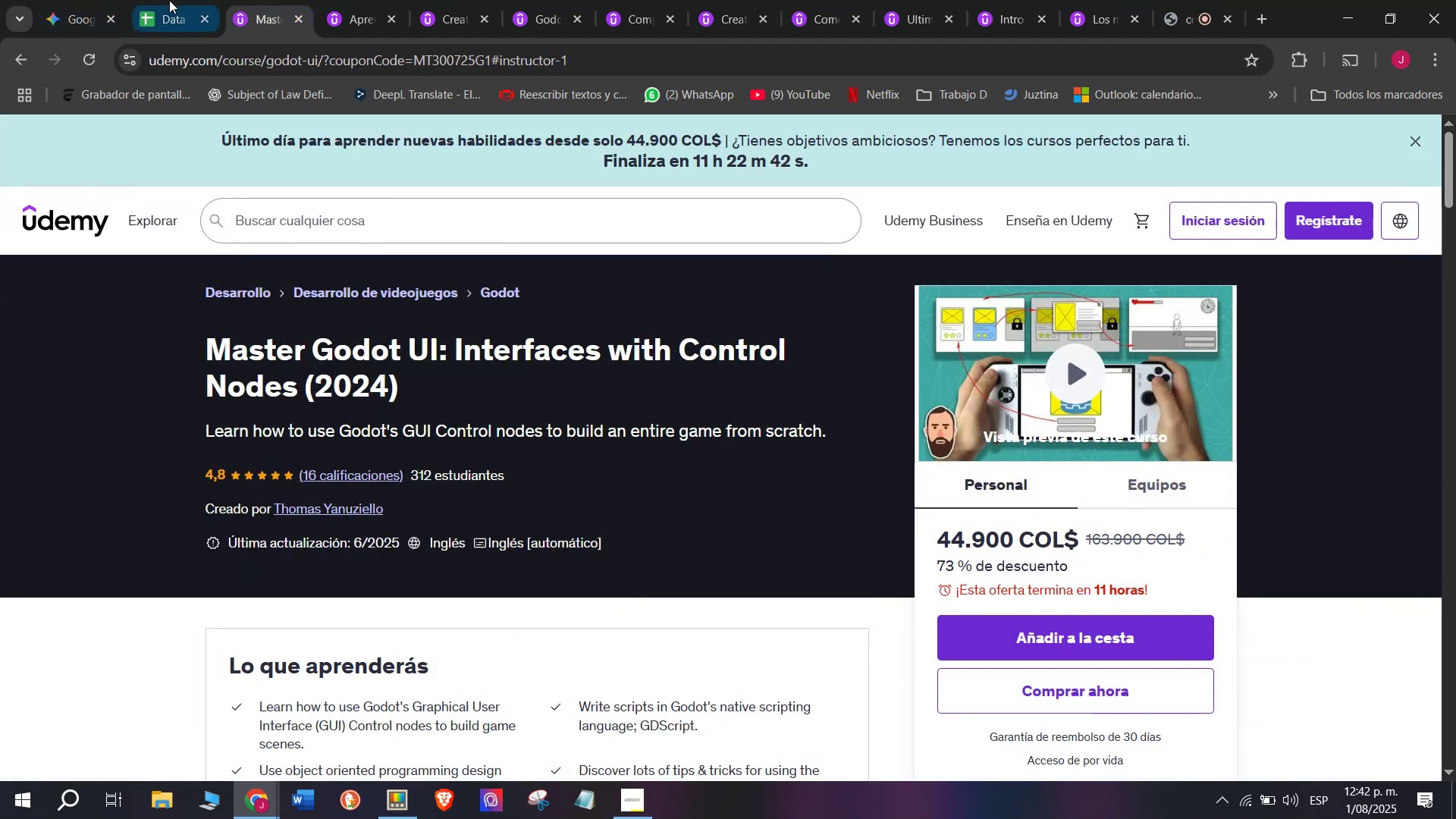 
left_click([167, 0])
 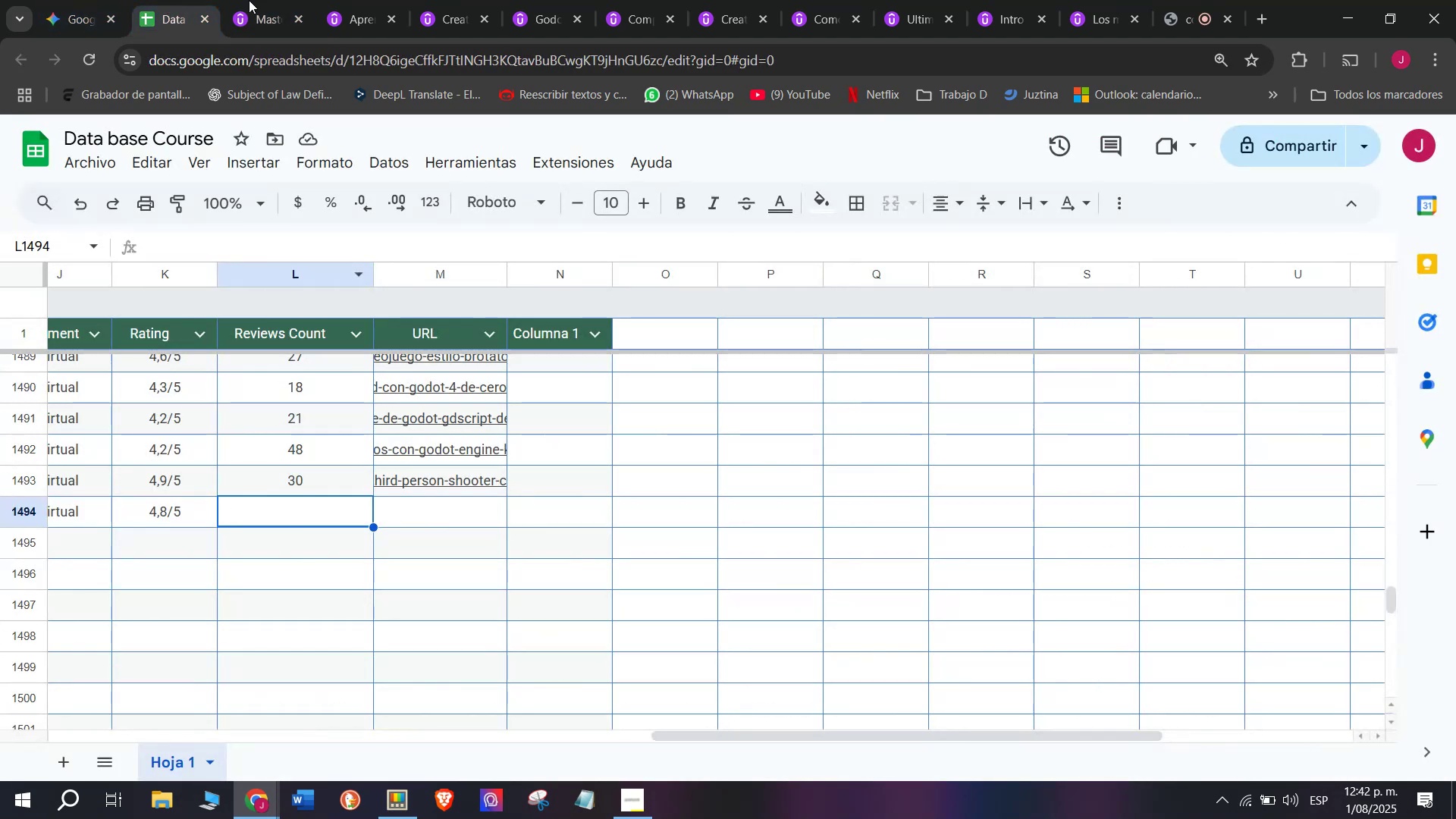 
left_click([260, 0])
 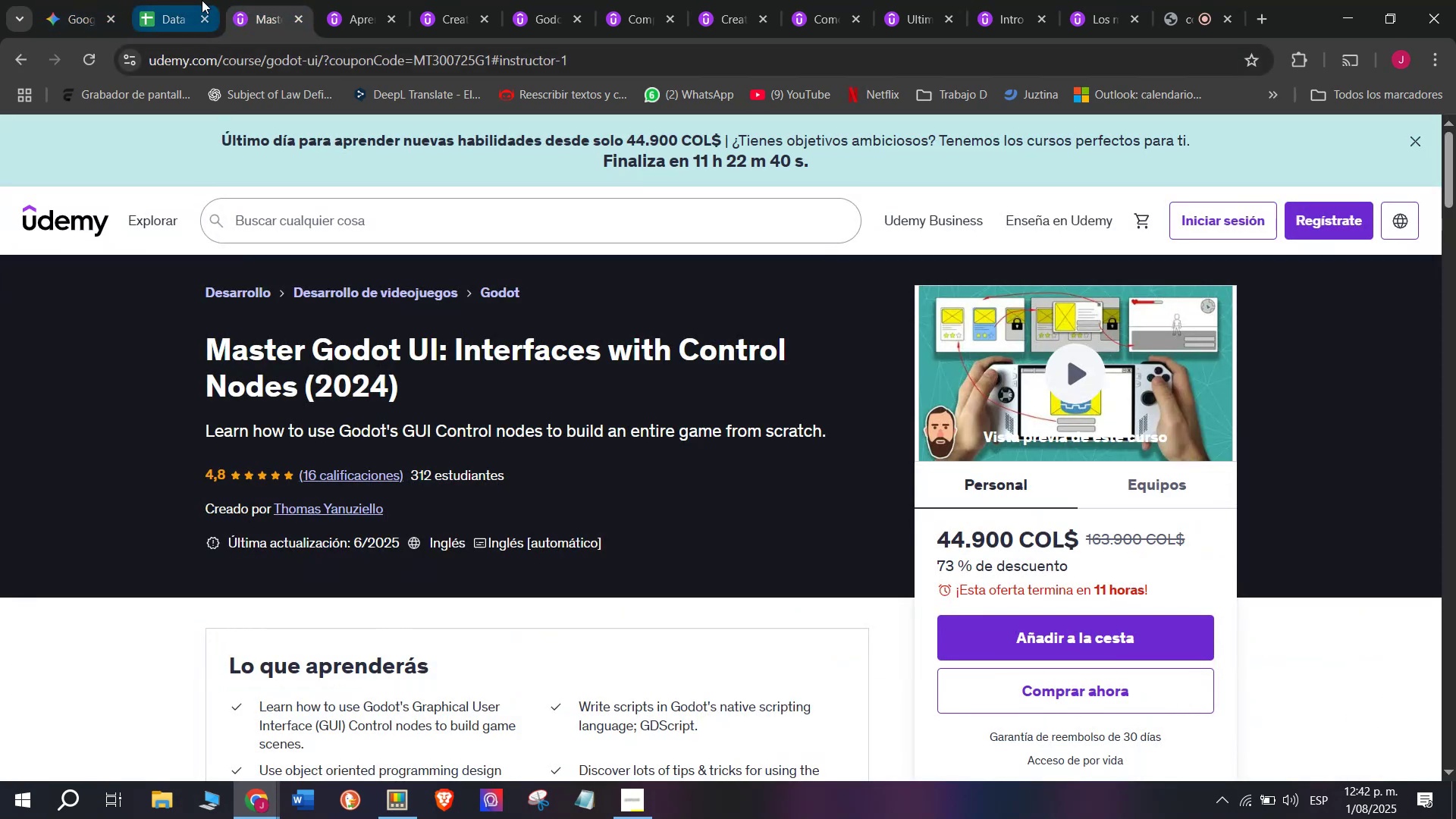 
left_click([186, 0])
 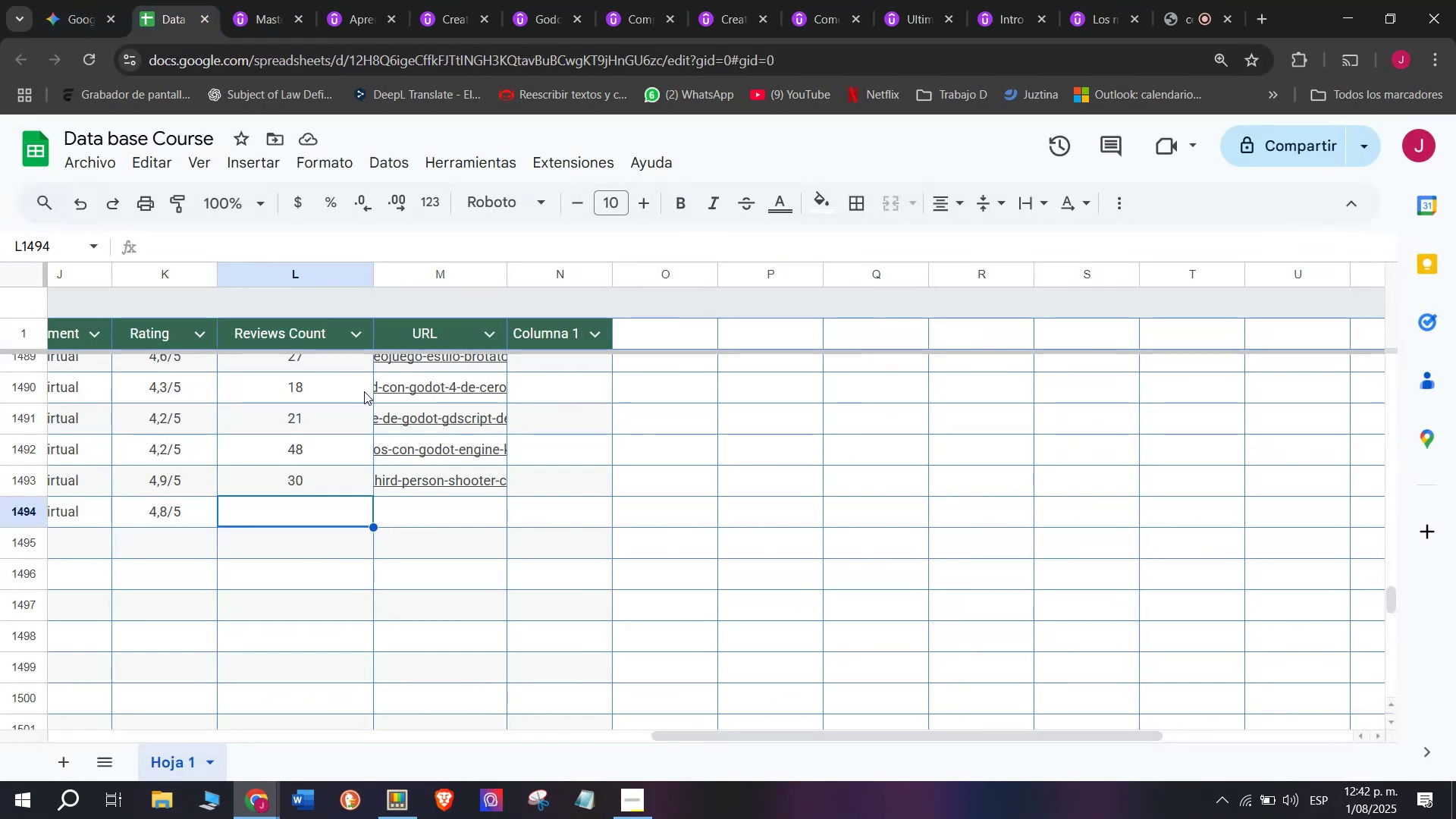 
type(16)
 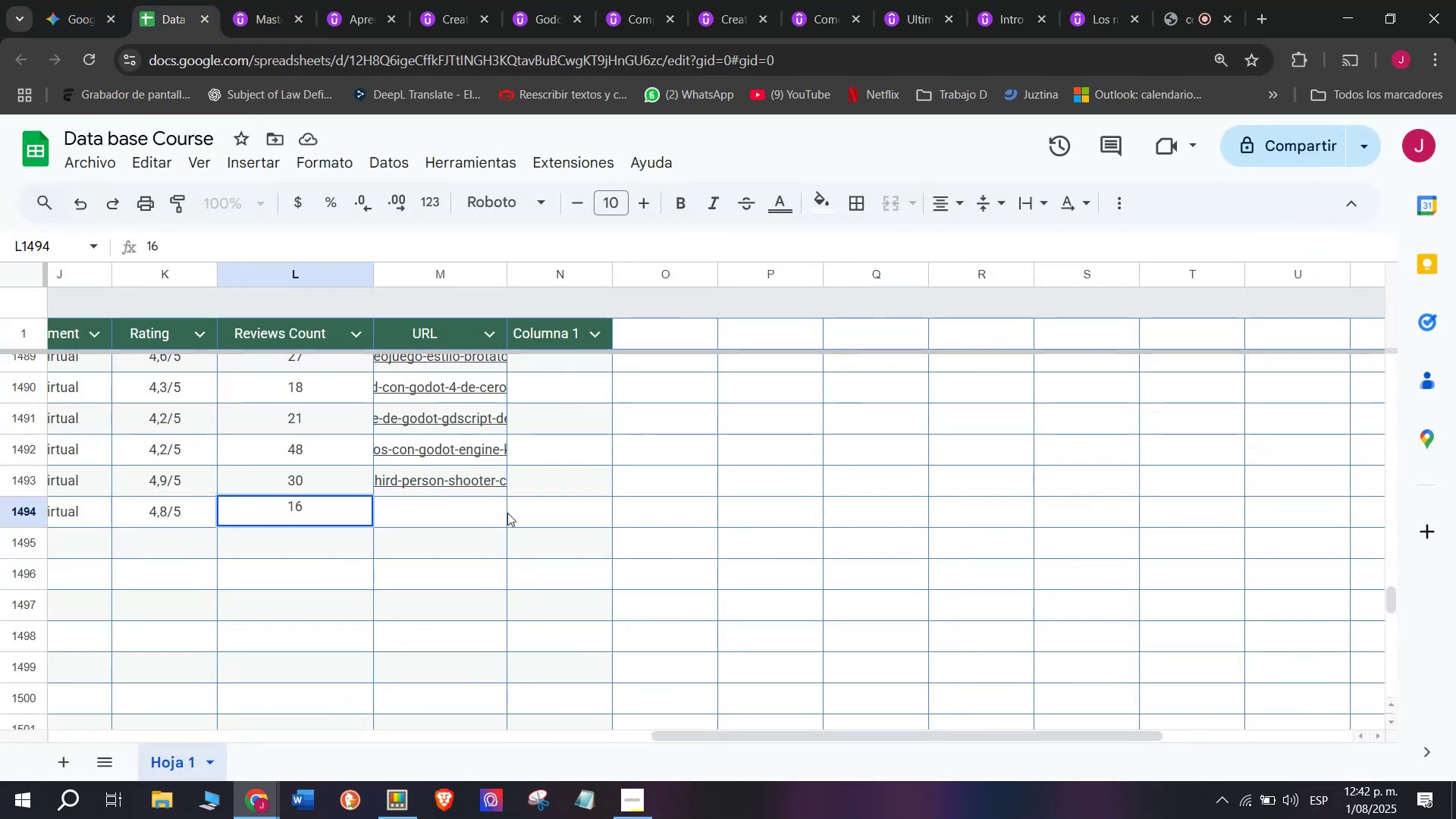 
left_click([466, 516])
 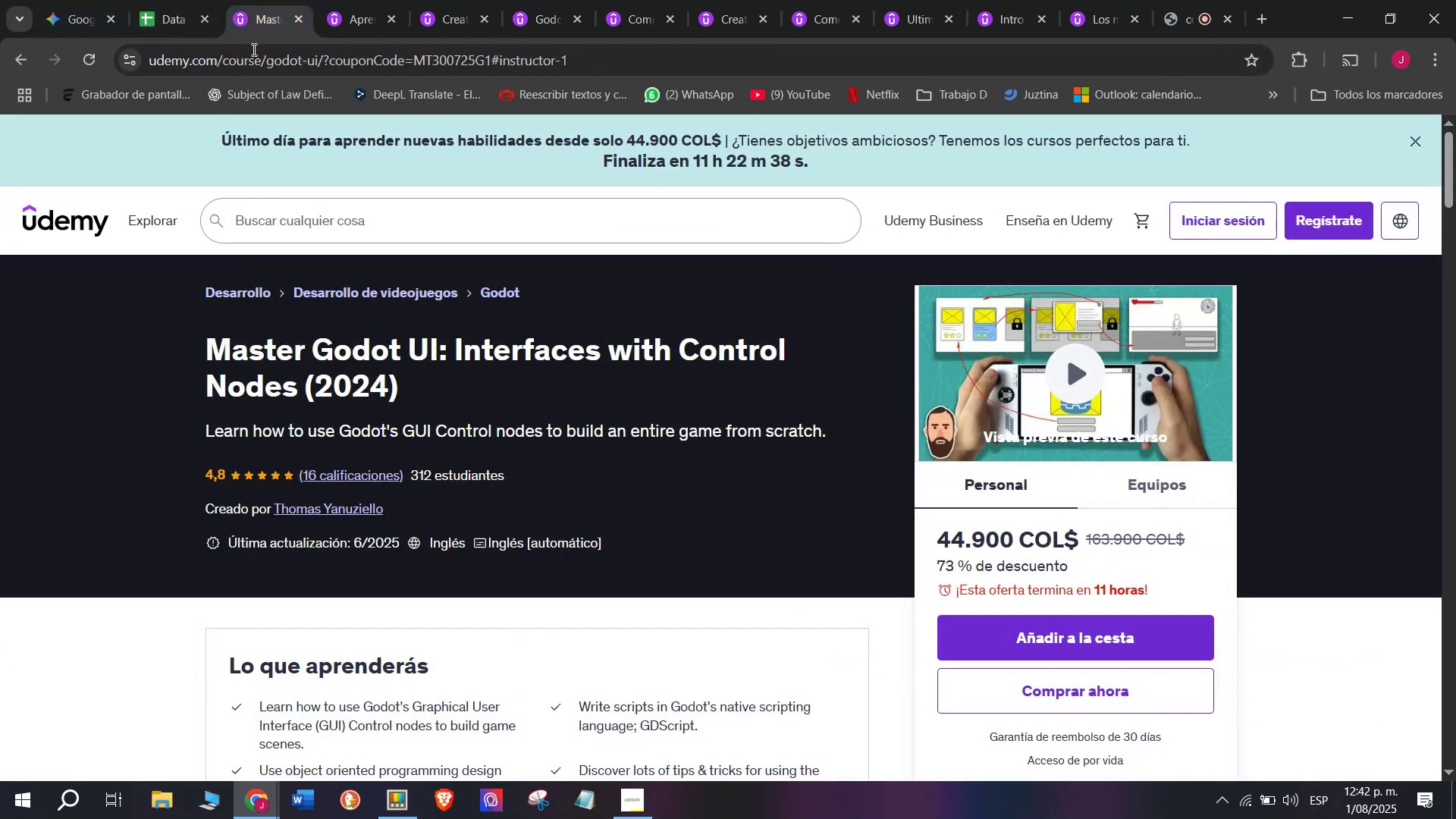 
double_click([256, 58])
 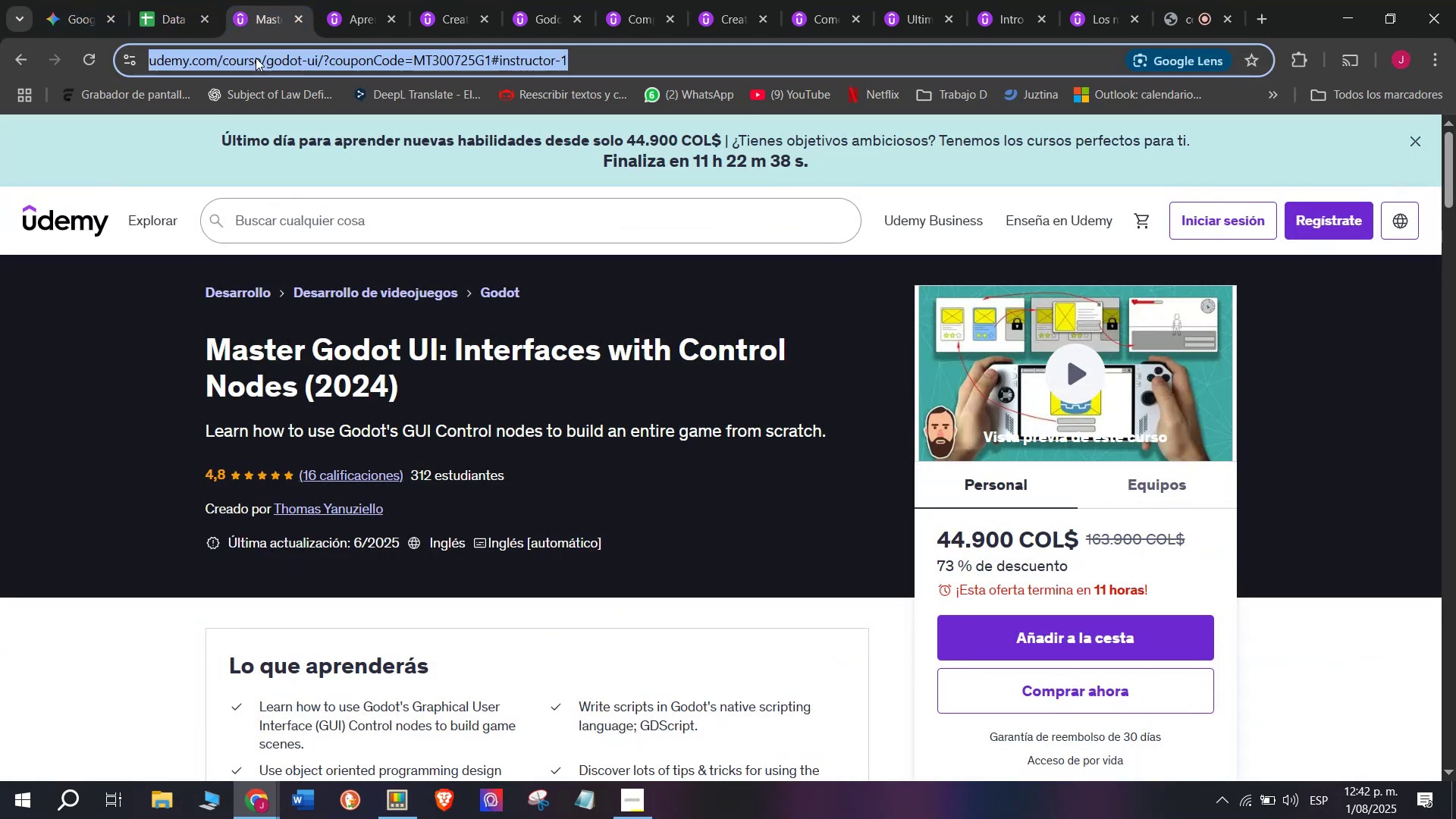 
triple_click([256, 58])
 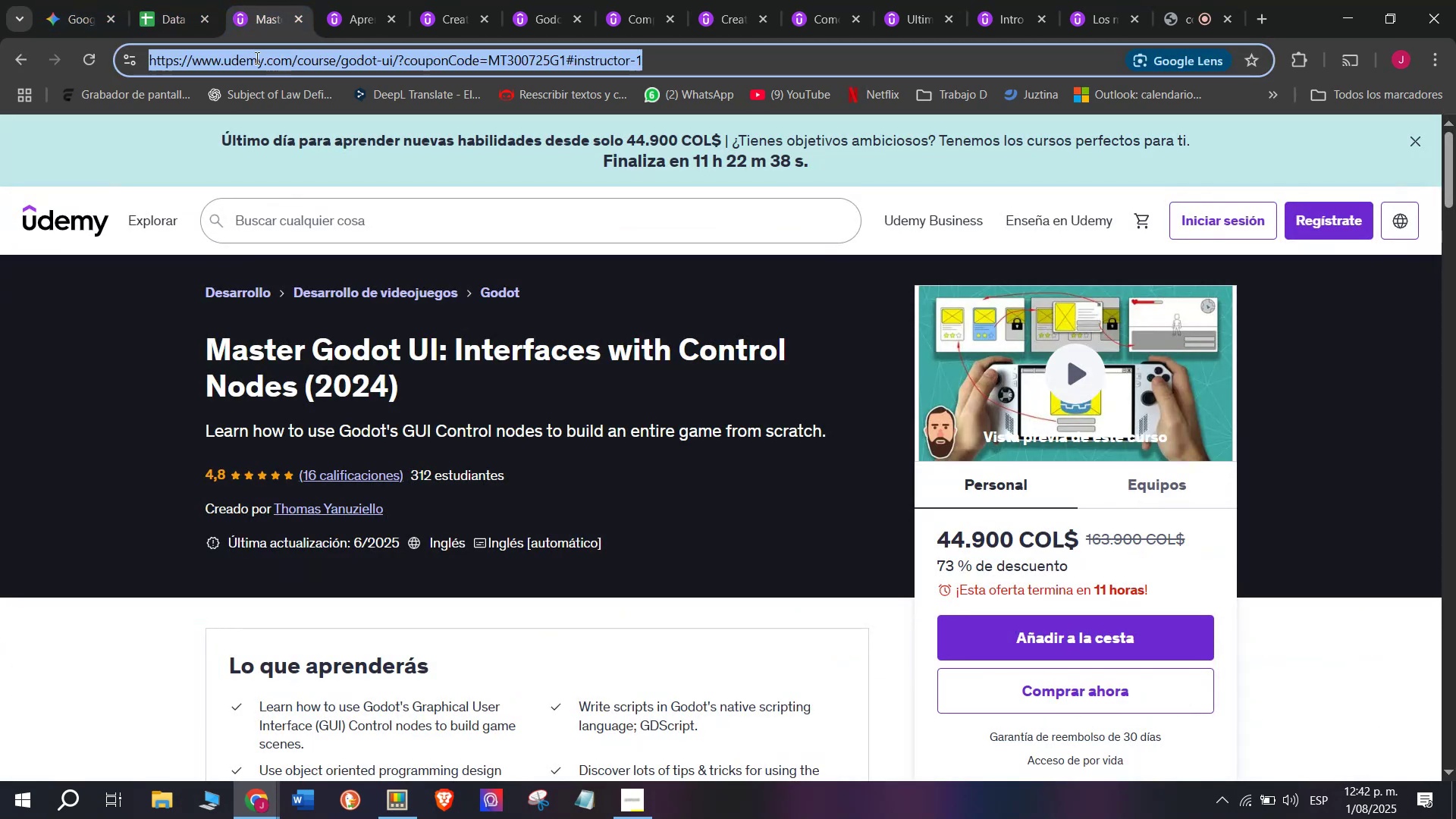 
triple_click([256, 58])
 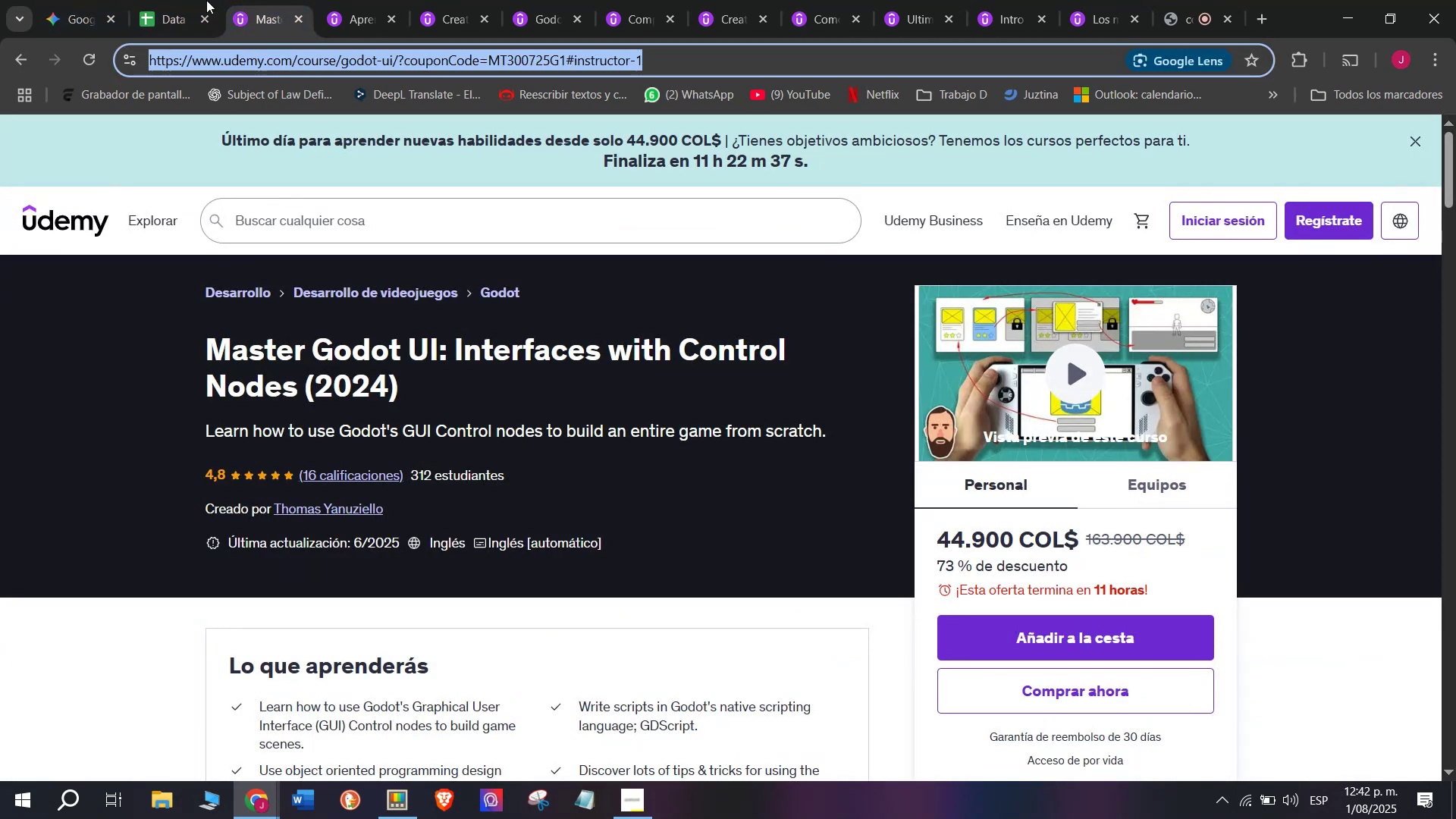 
key(Control+ControlLeft)
 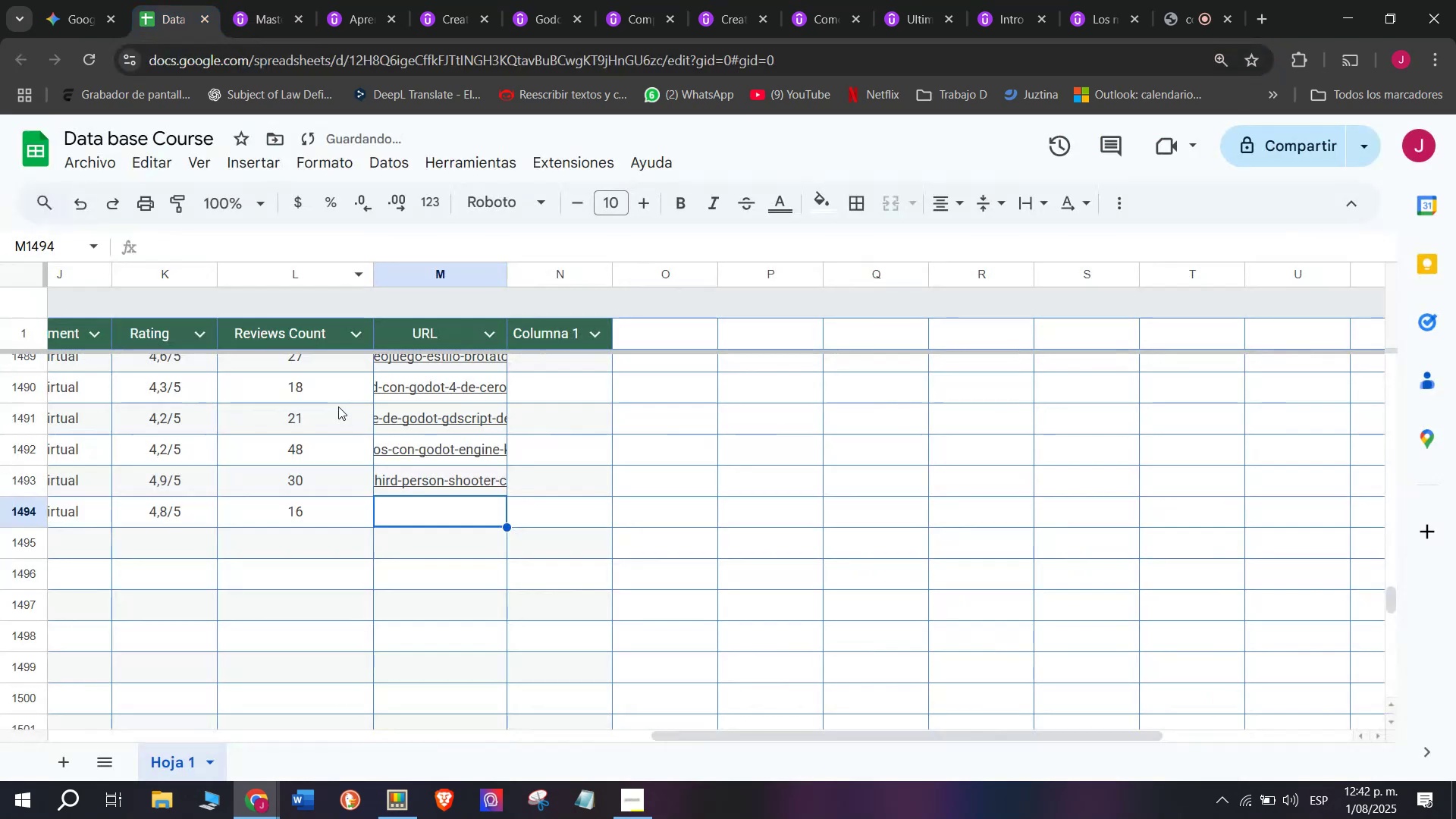 
key(Break)
 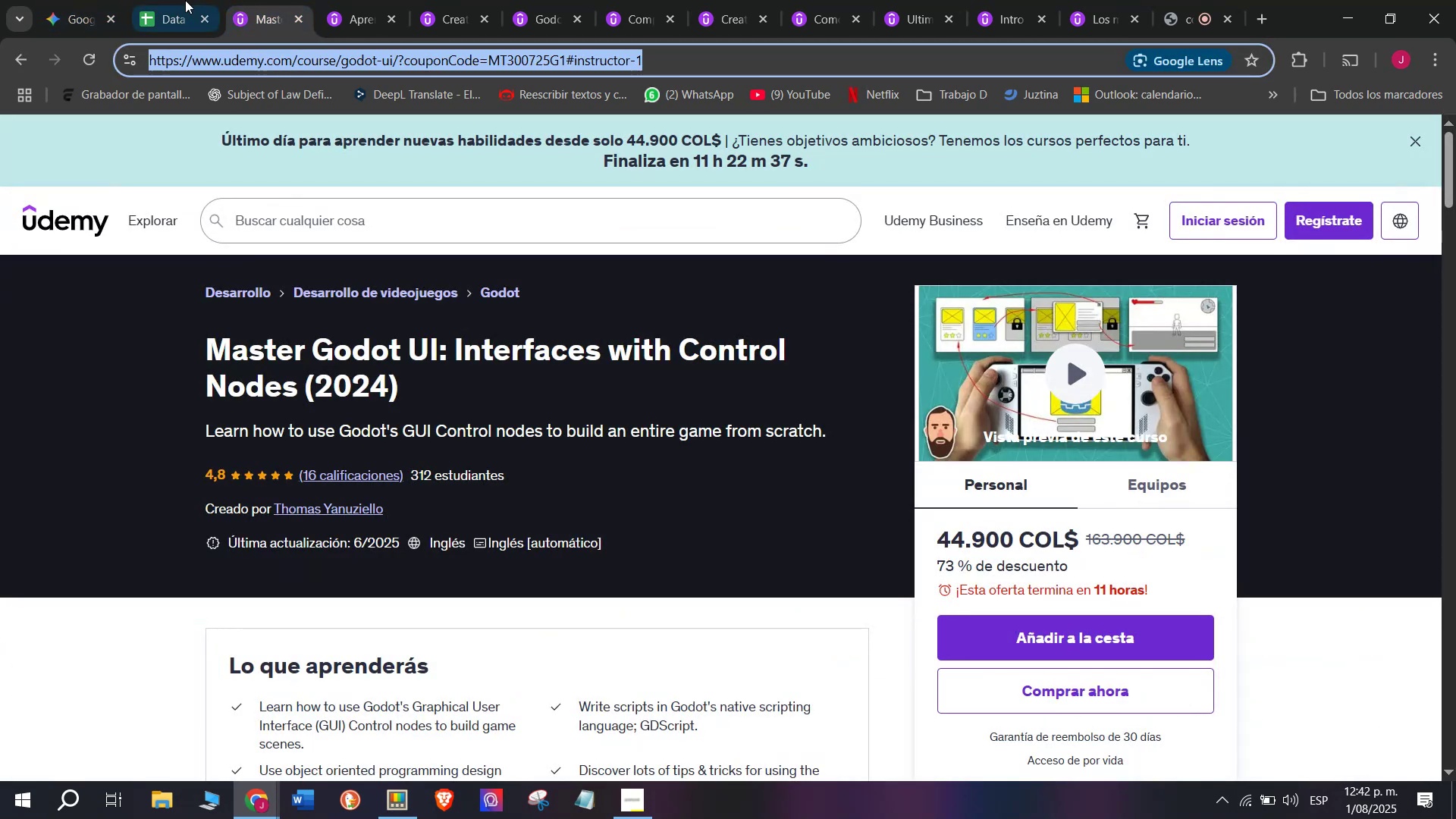 
key(Control+C)
 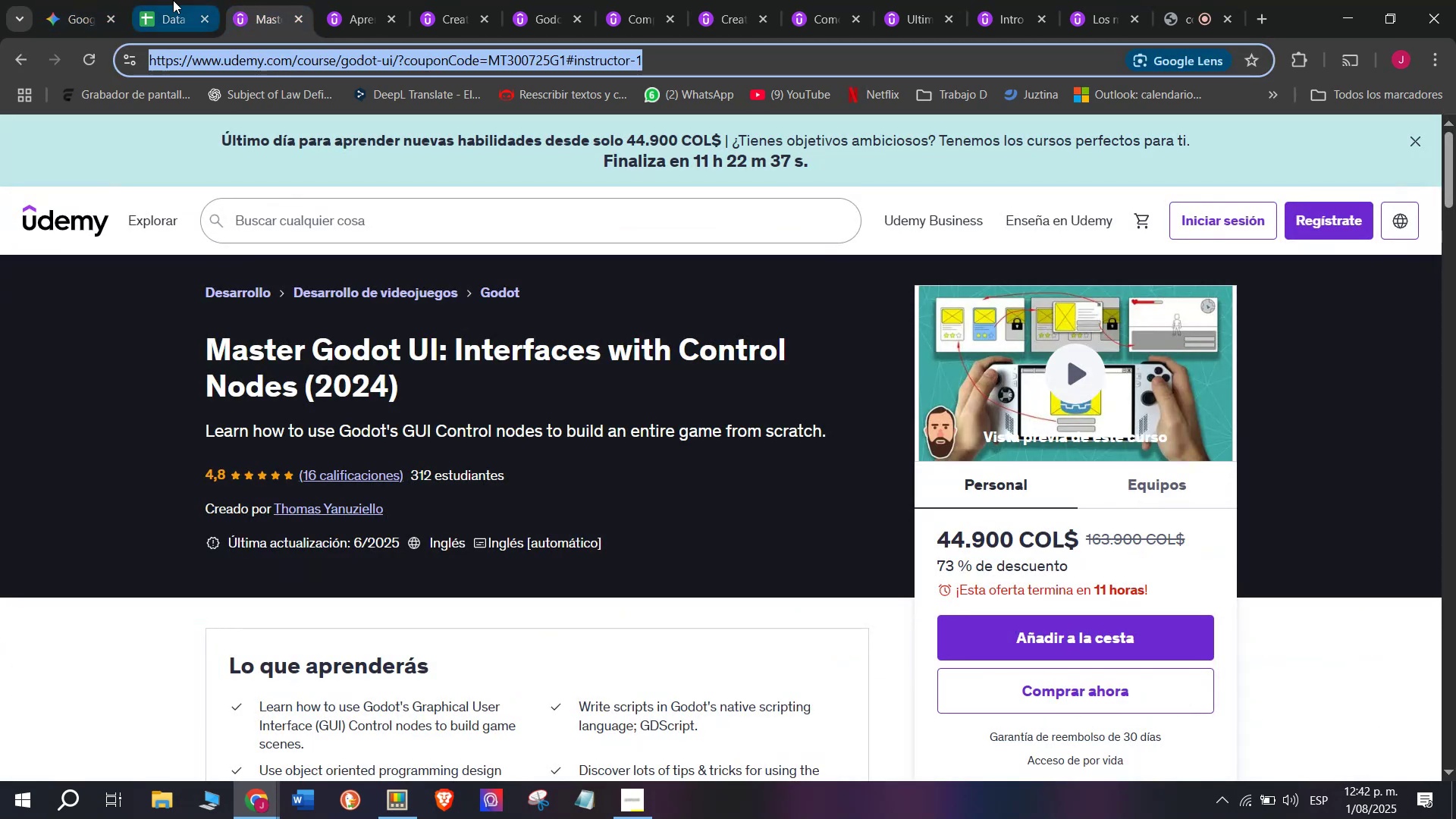 
triple_click([173, 0])
 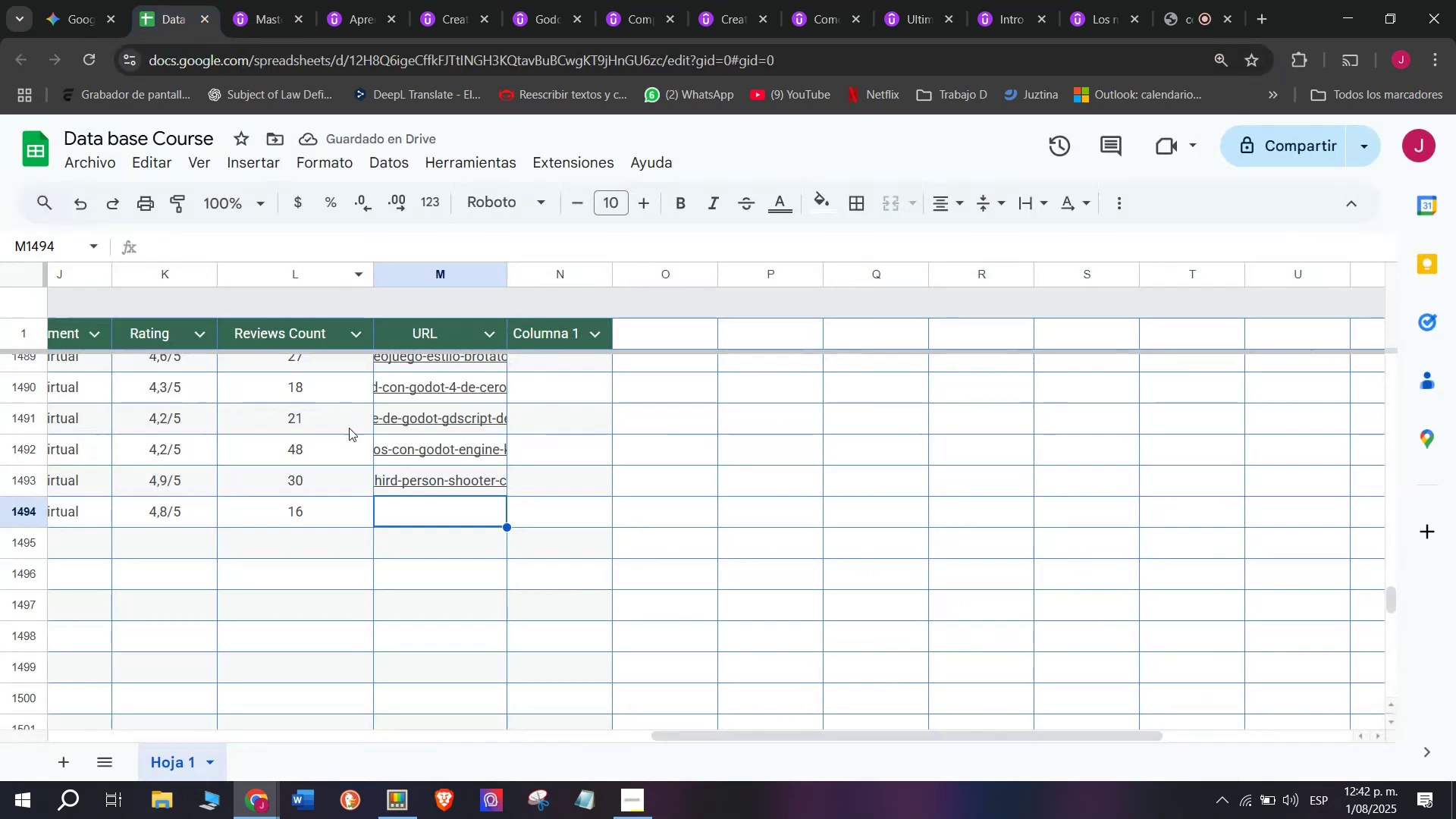 
key(Control+ControlLeft)
 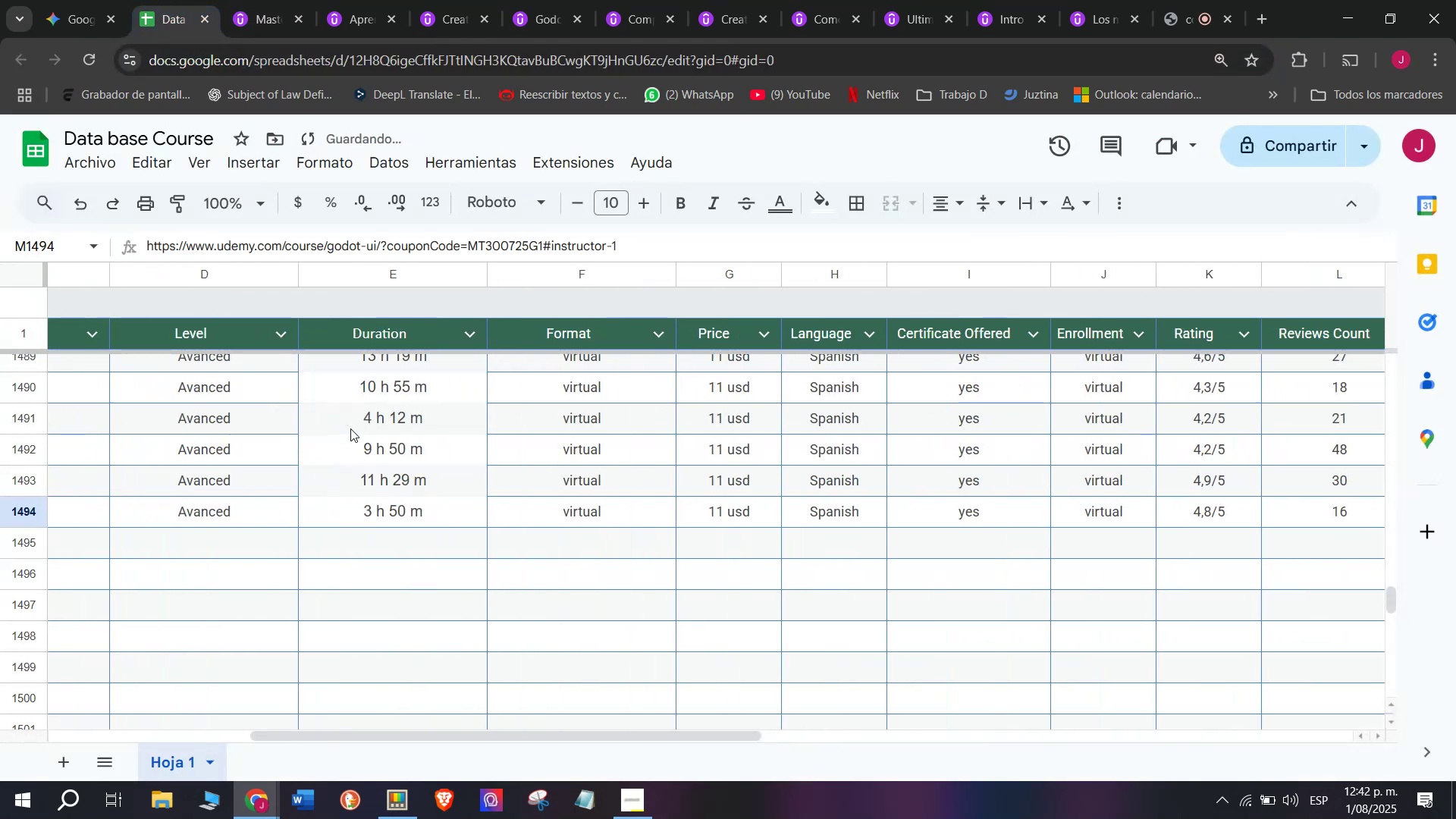 
key(Z)
 